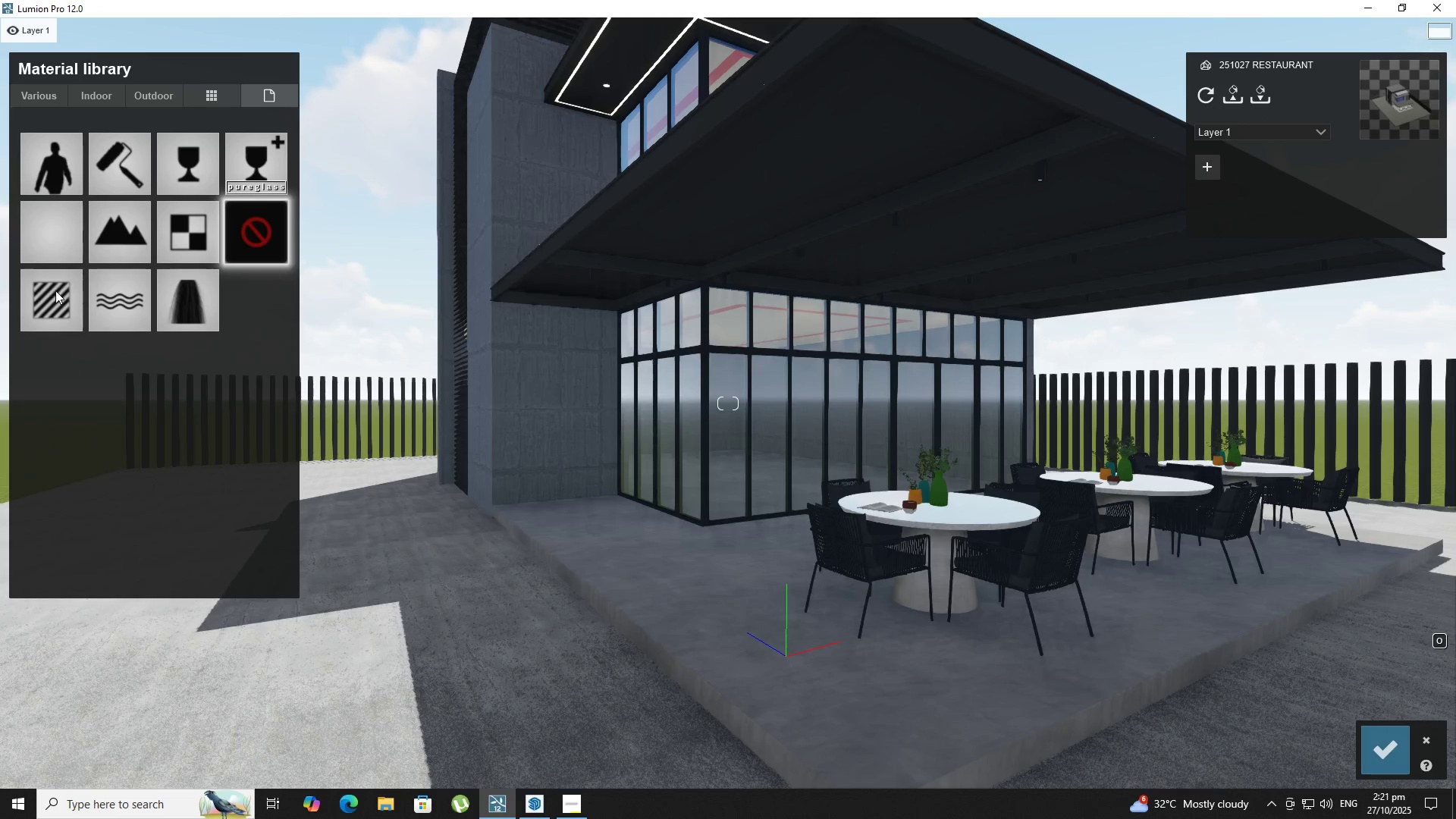 
left_click([55, 293])
 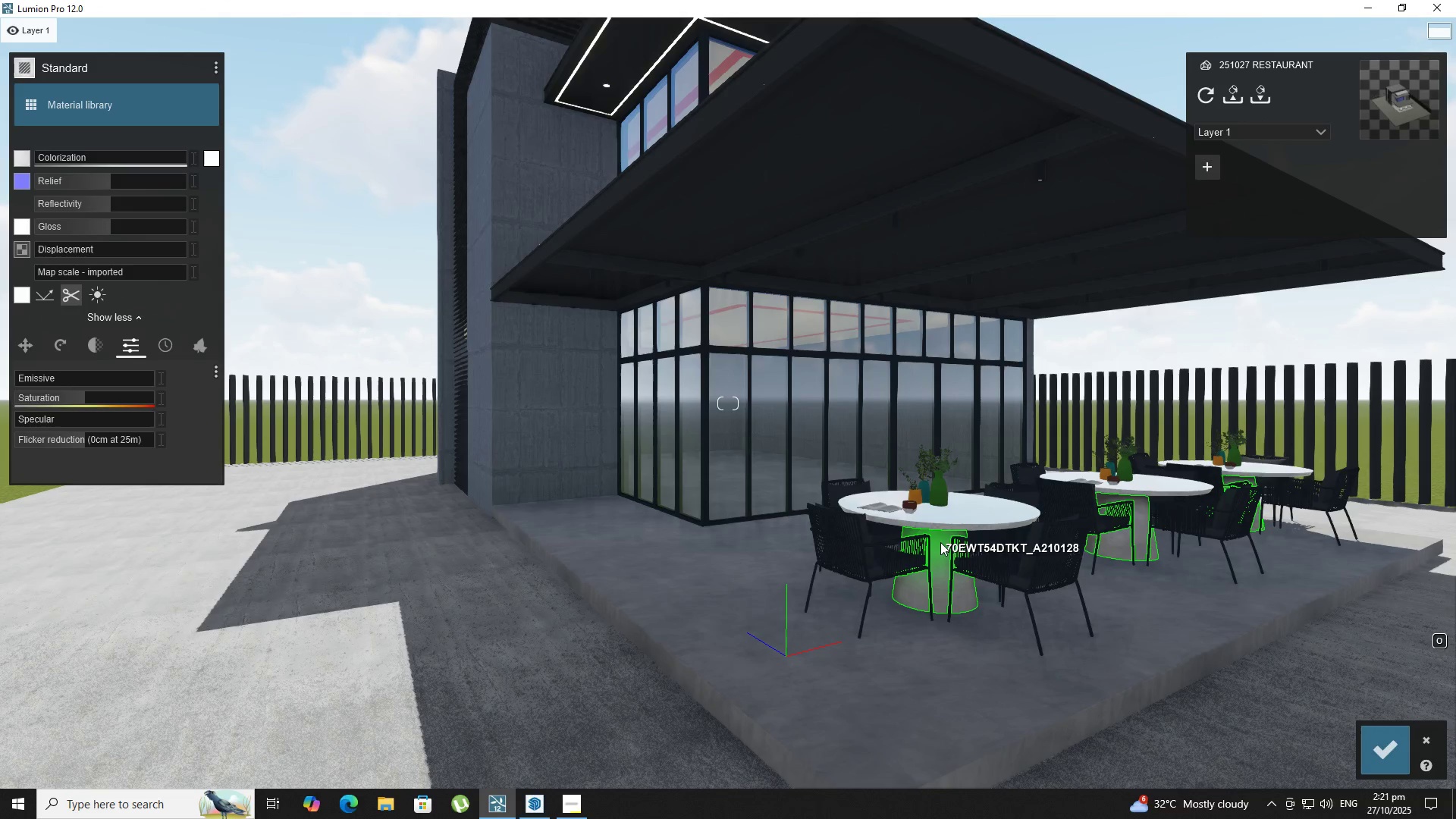 
left_click([942, 542])
 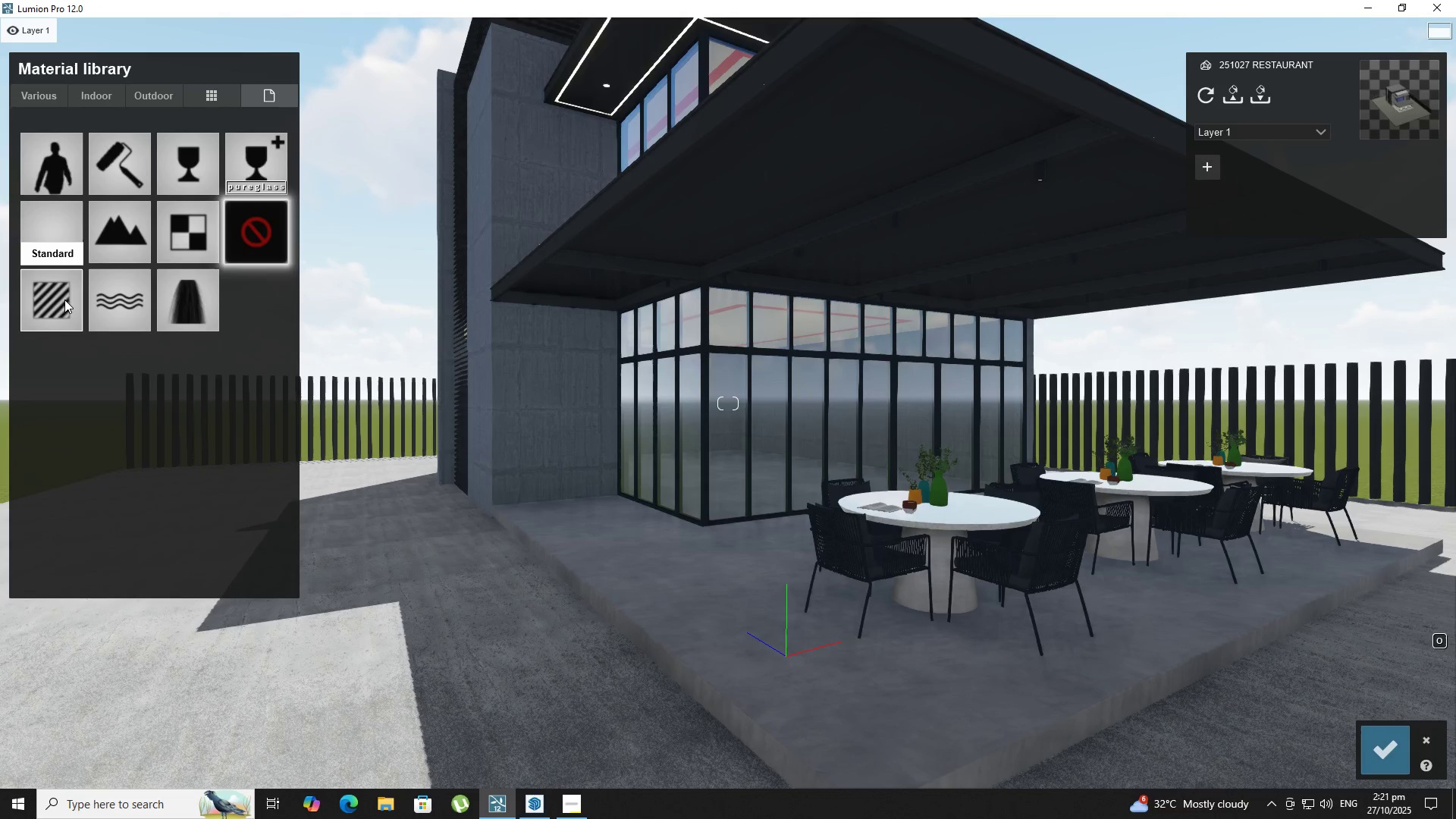 
left_click([64, 301])
 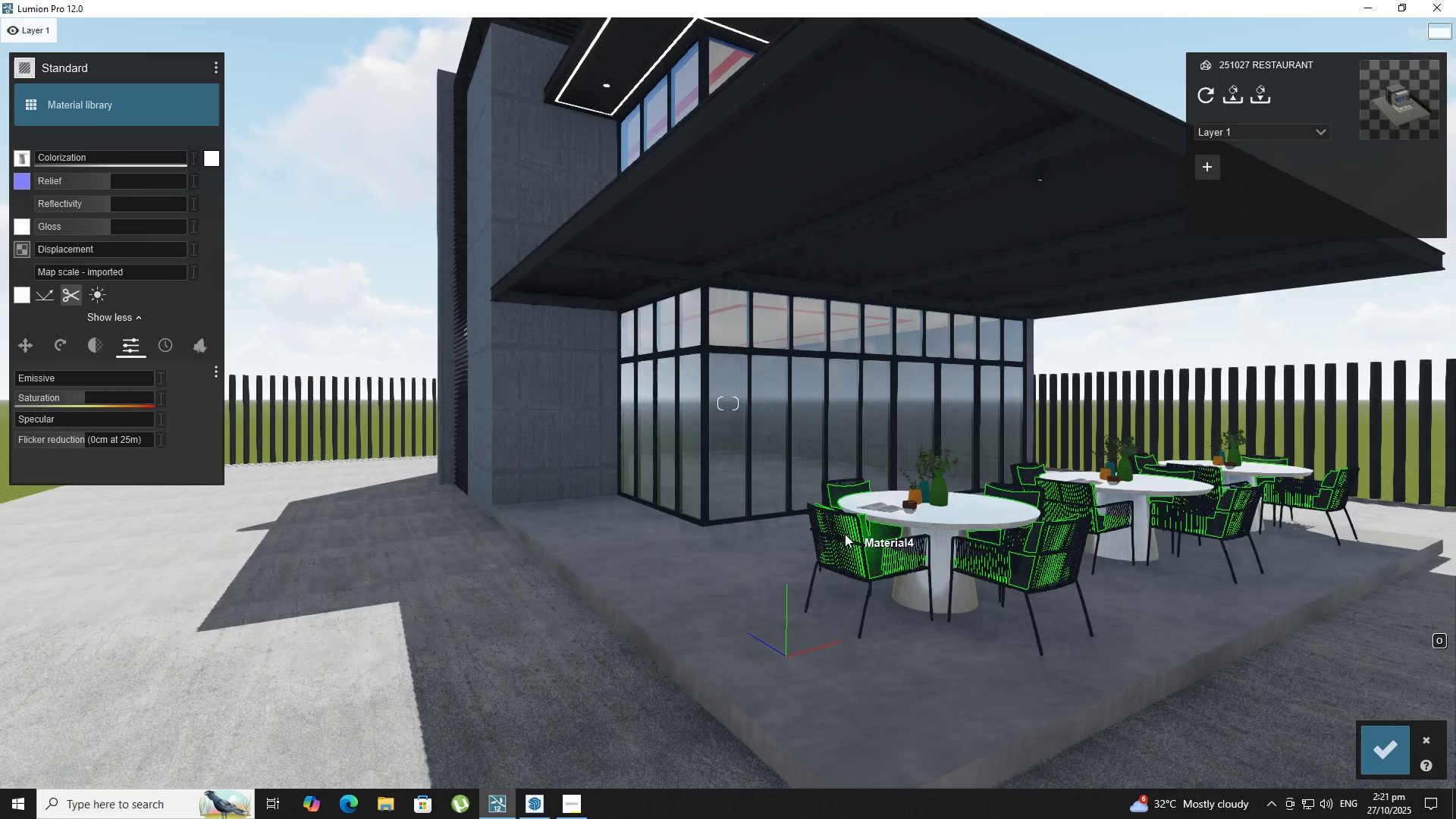 
left_click([845, 534])
 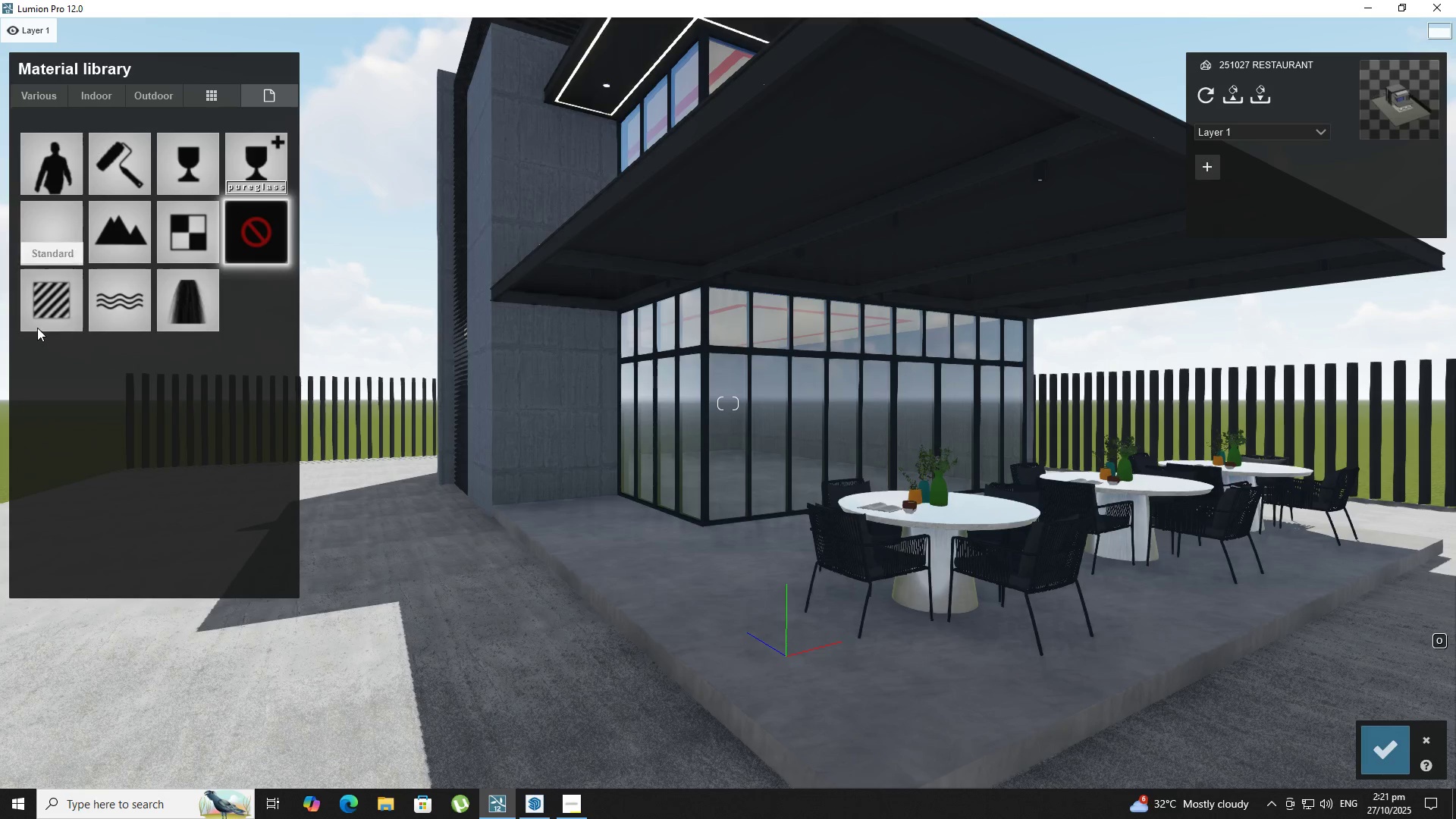 
left_click([36, 316])
 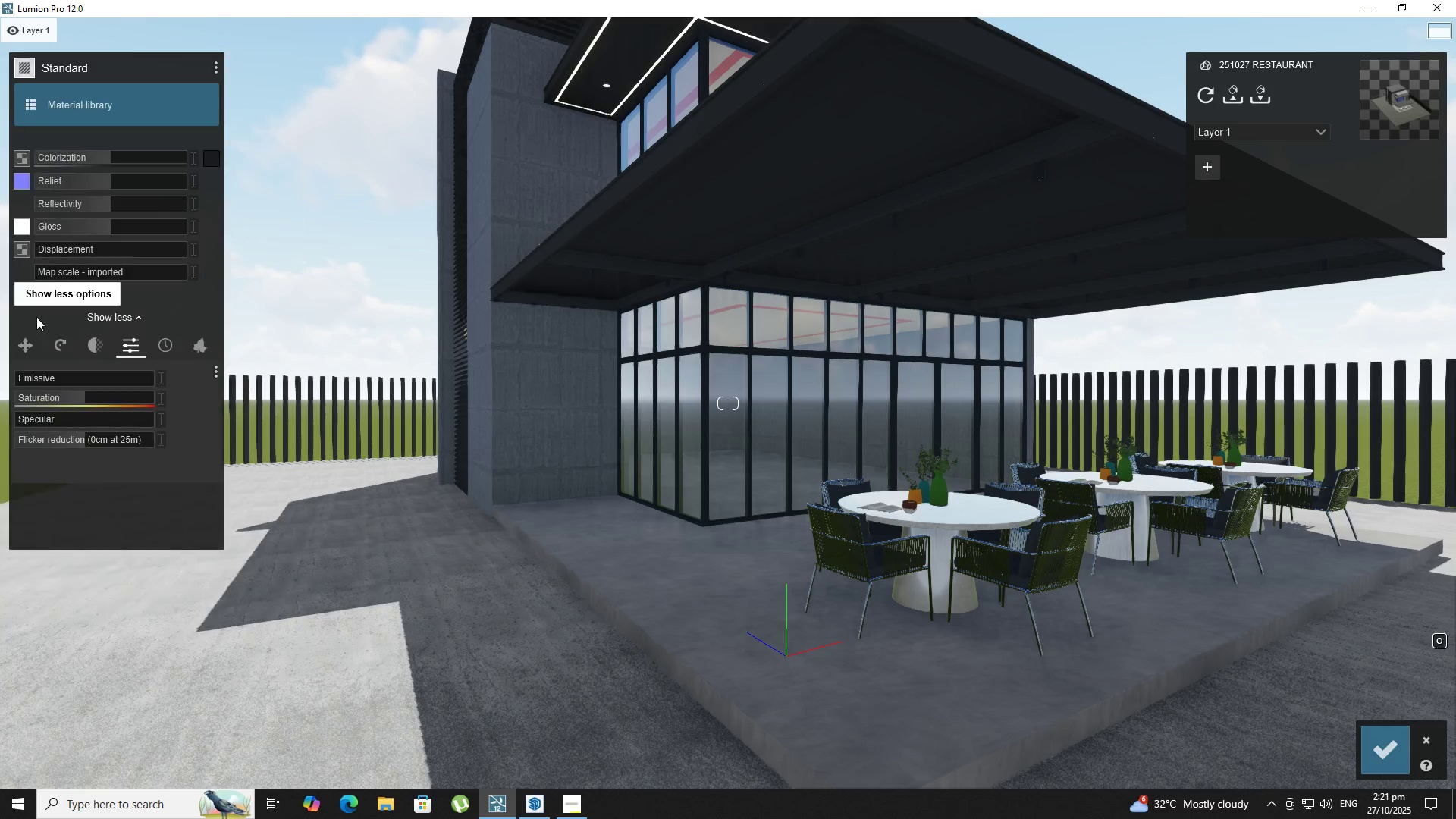 
type(DE)
 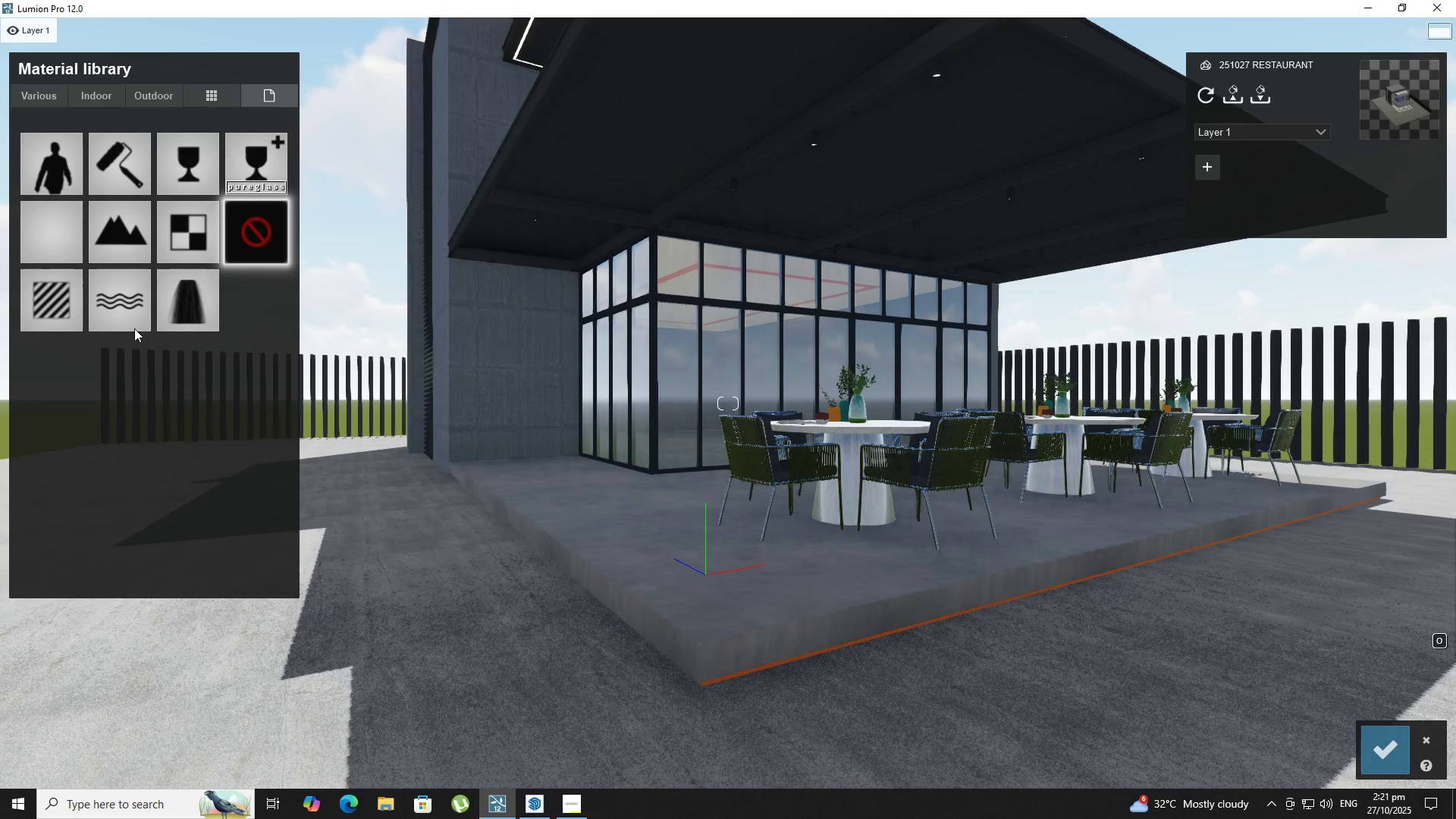 
left_click([57, 300])
 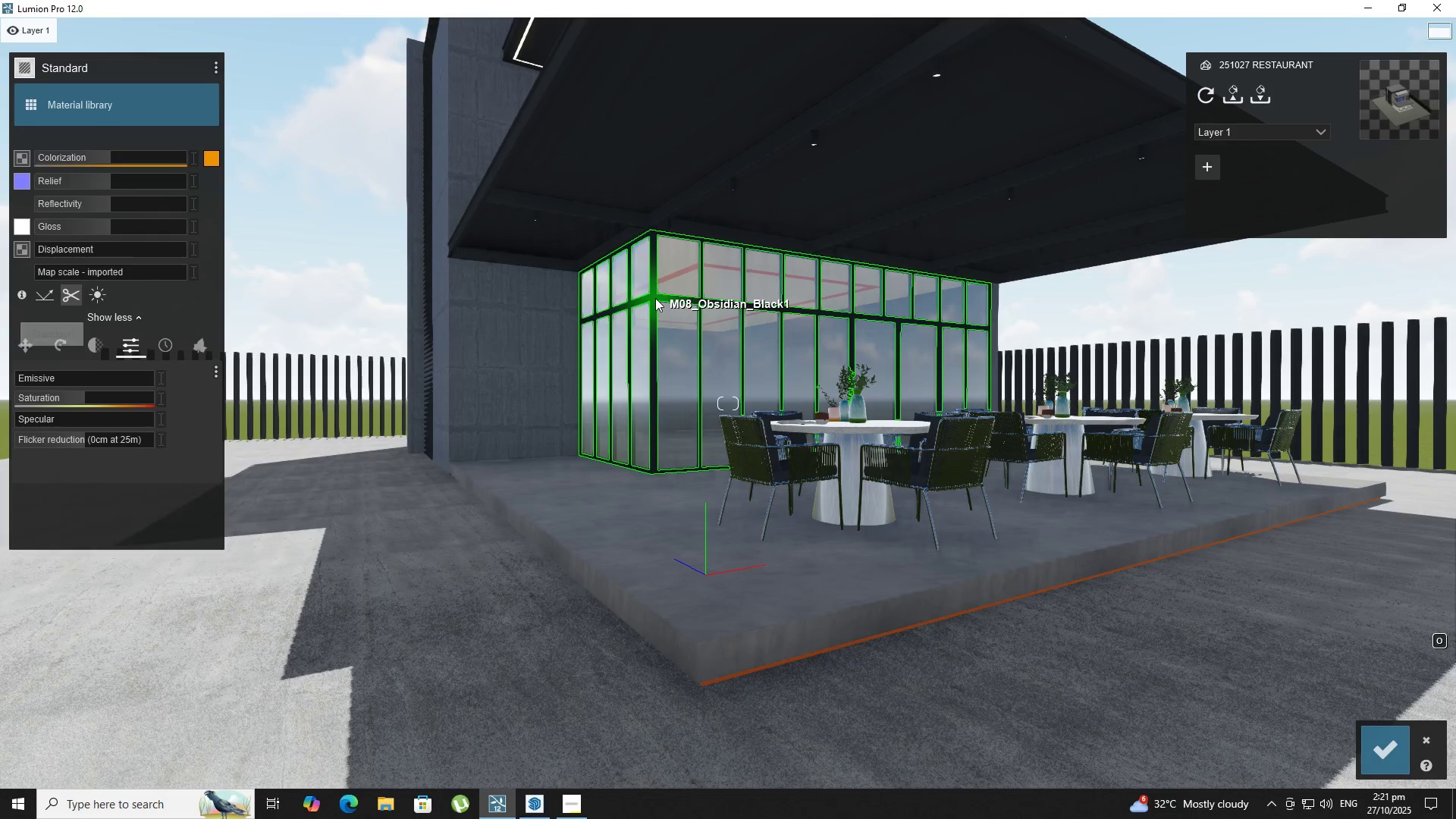 
left_click([55, 307])
 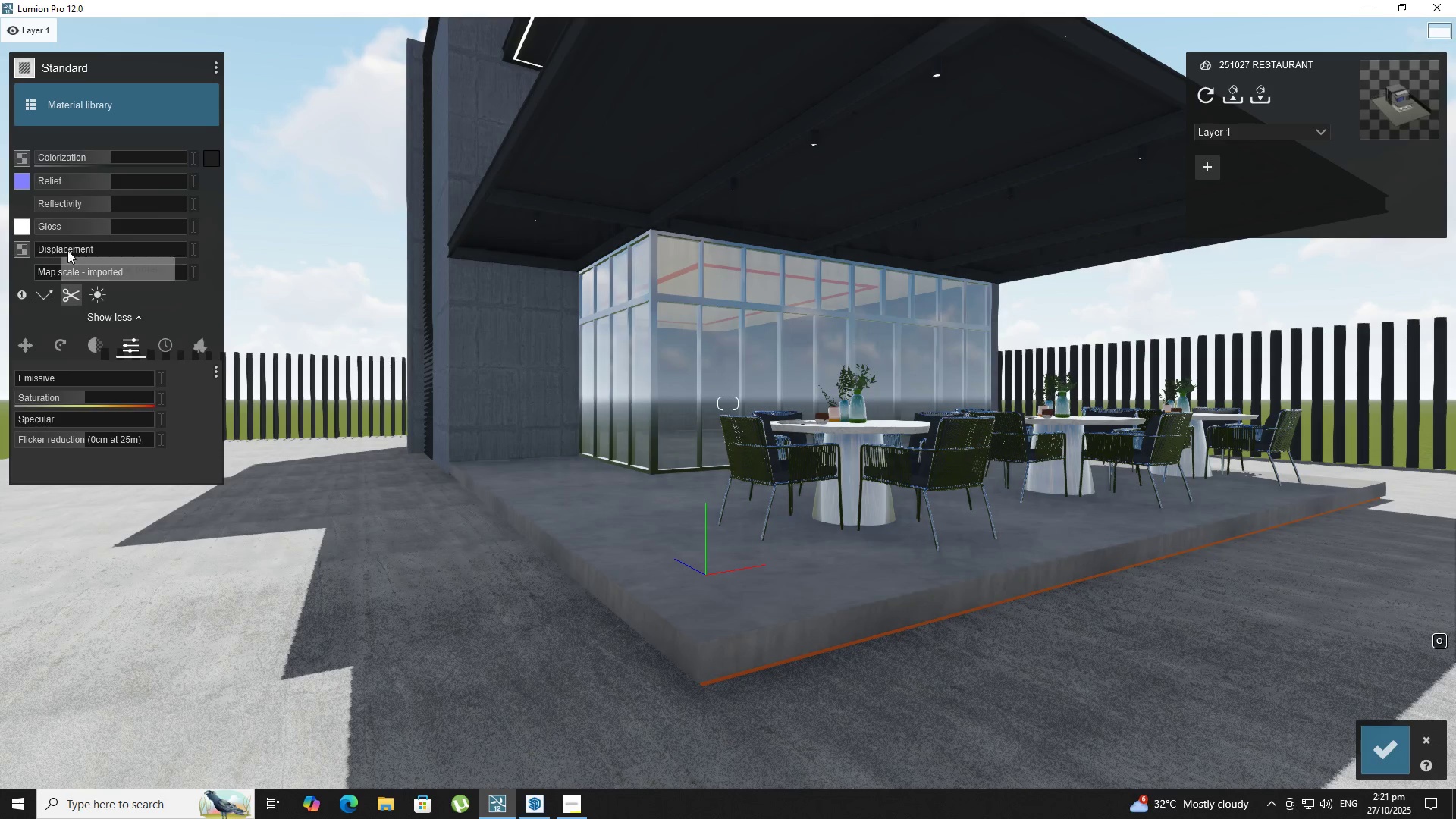 
left_click([72, 224])
 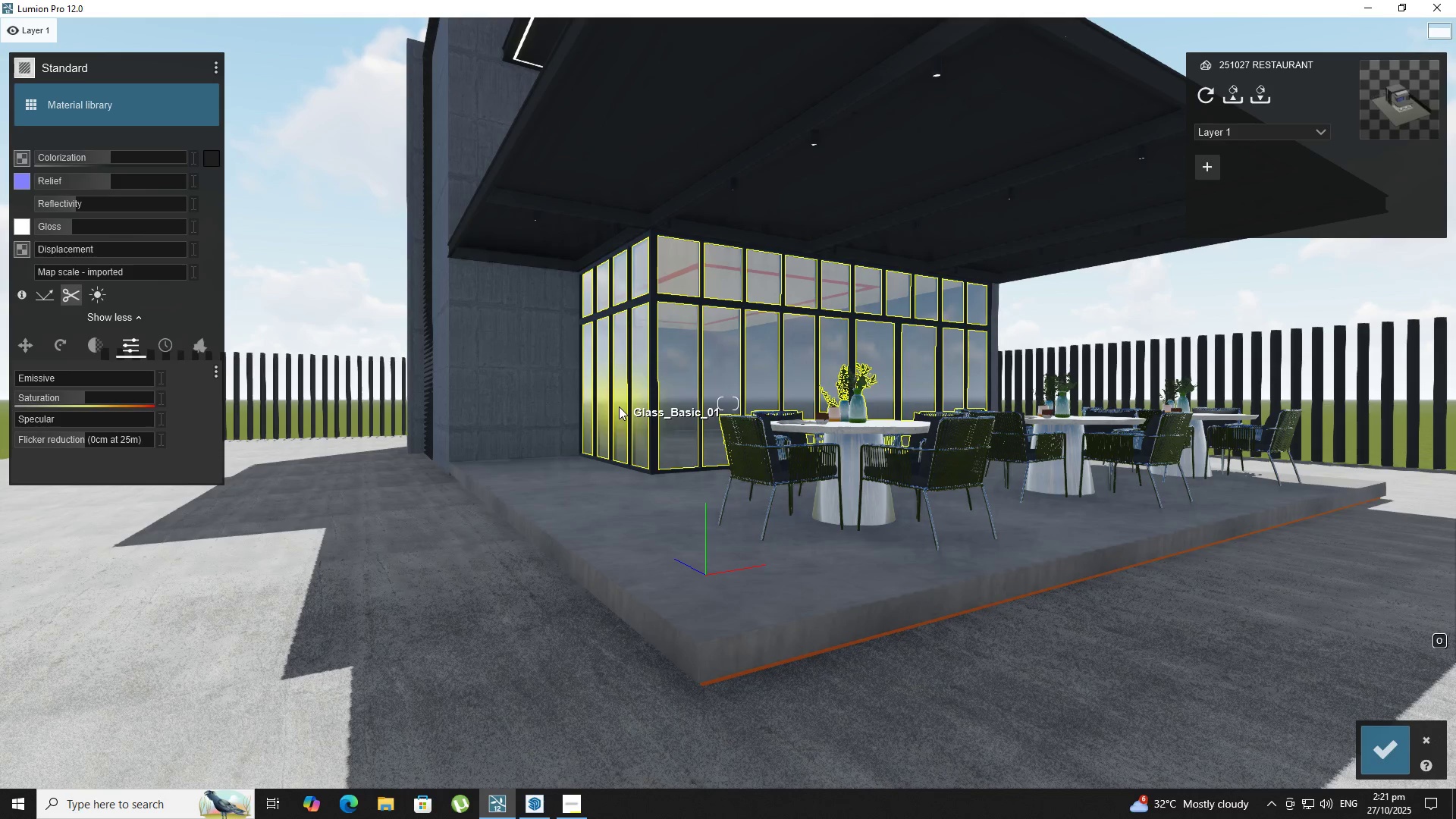 
type(WWW)
 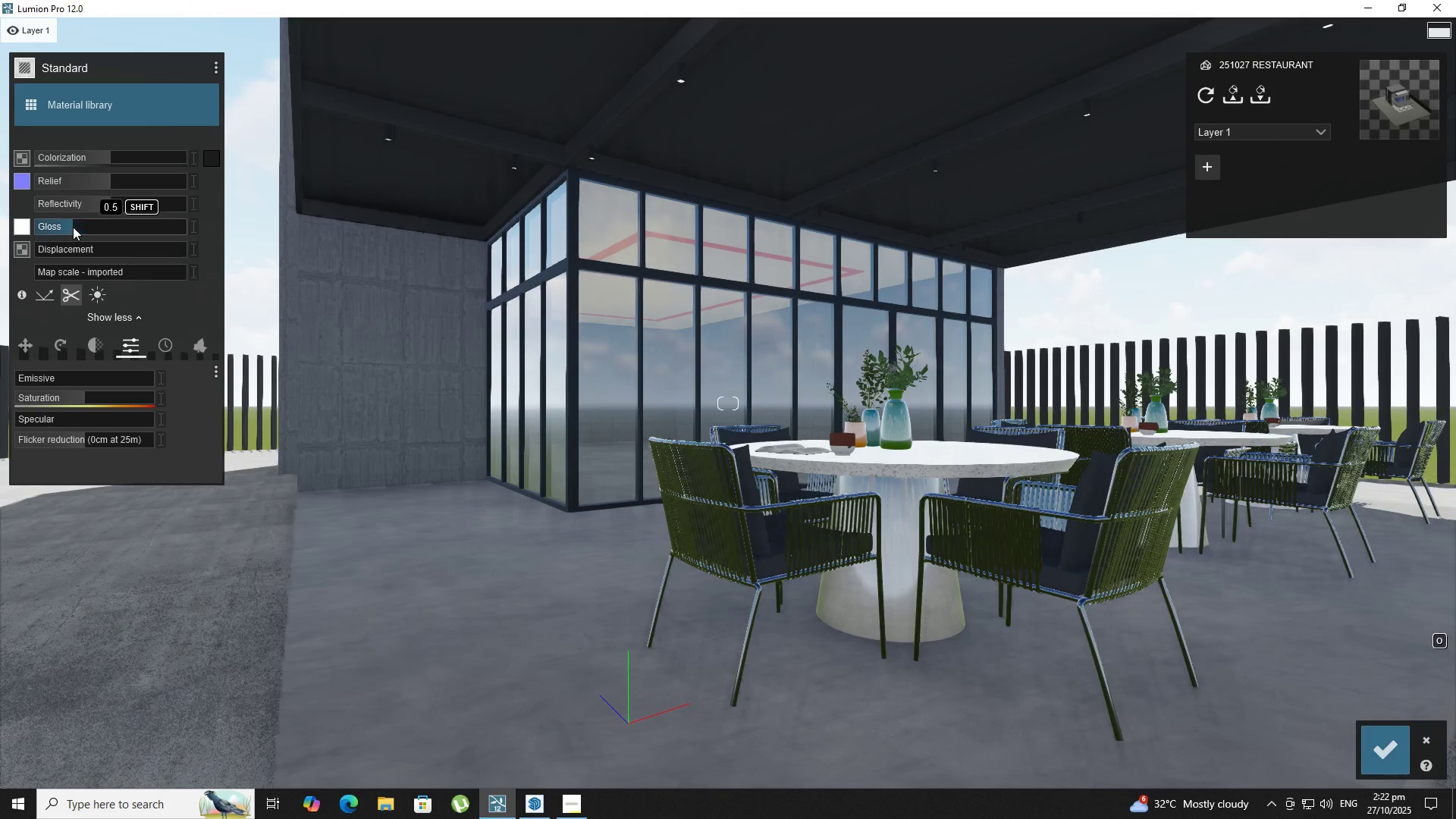 
double_click([76, 207])
 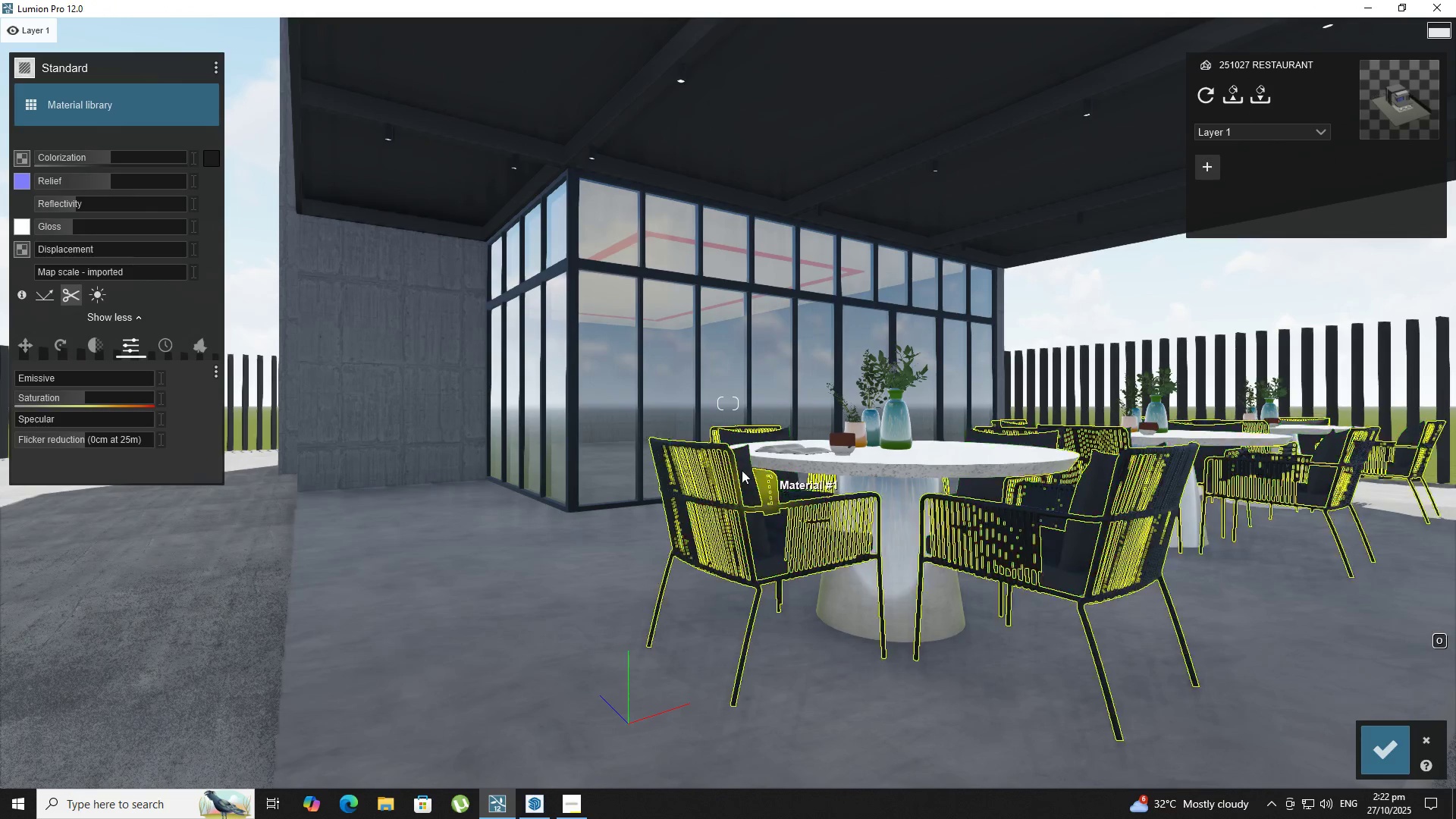 
left_click([742, 470])
 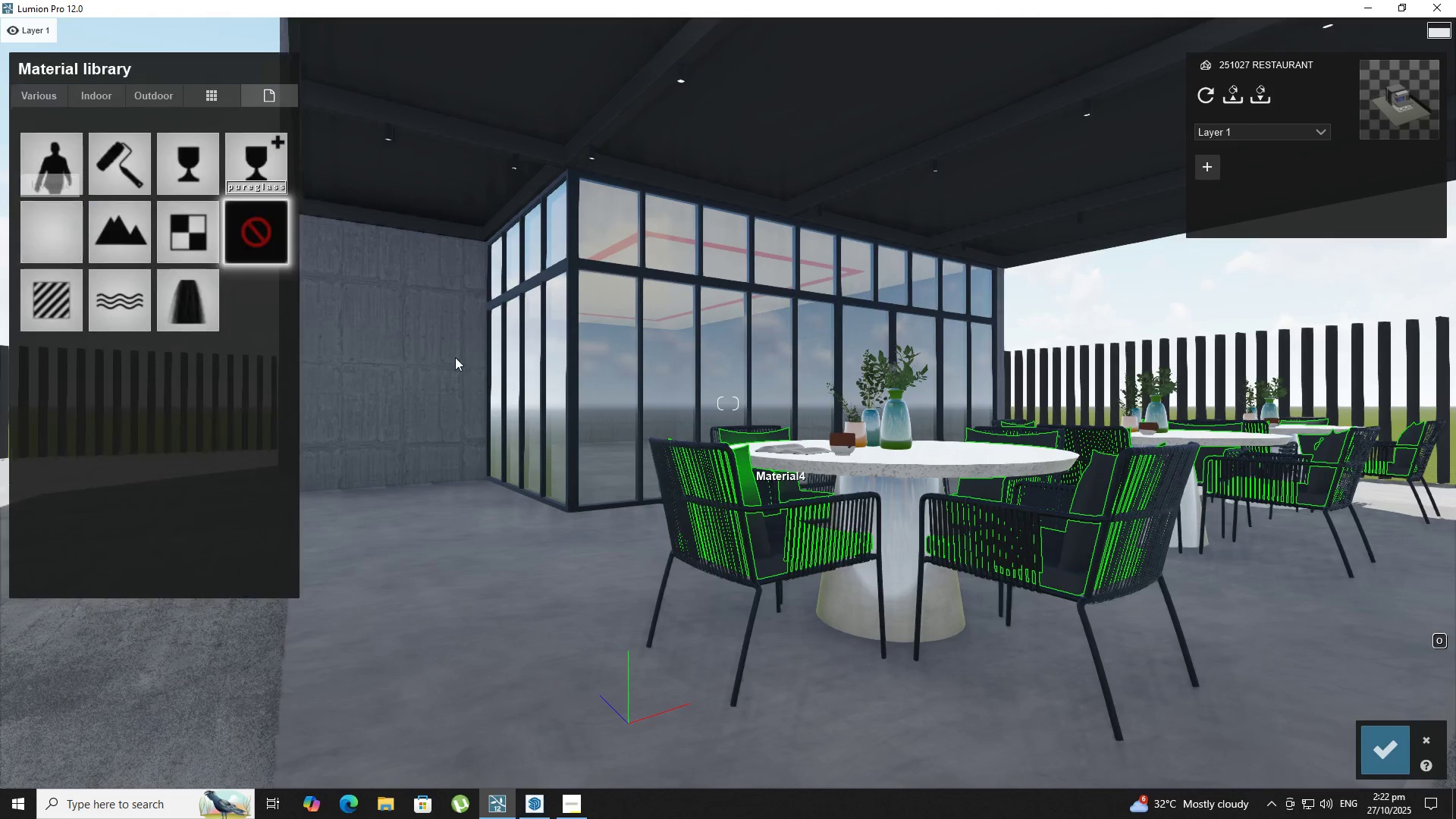 
key(W)
 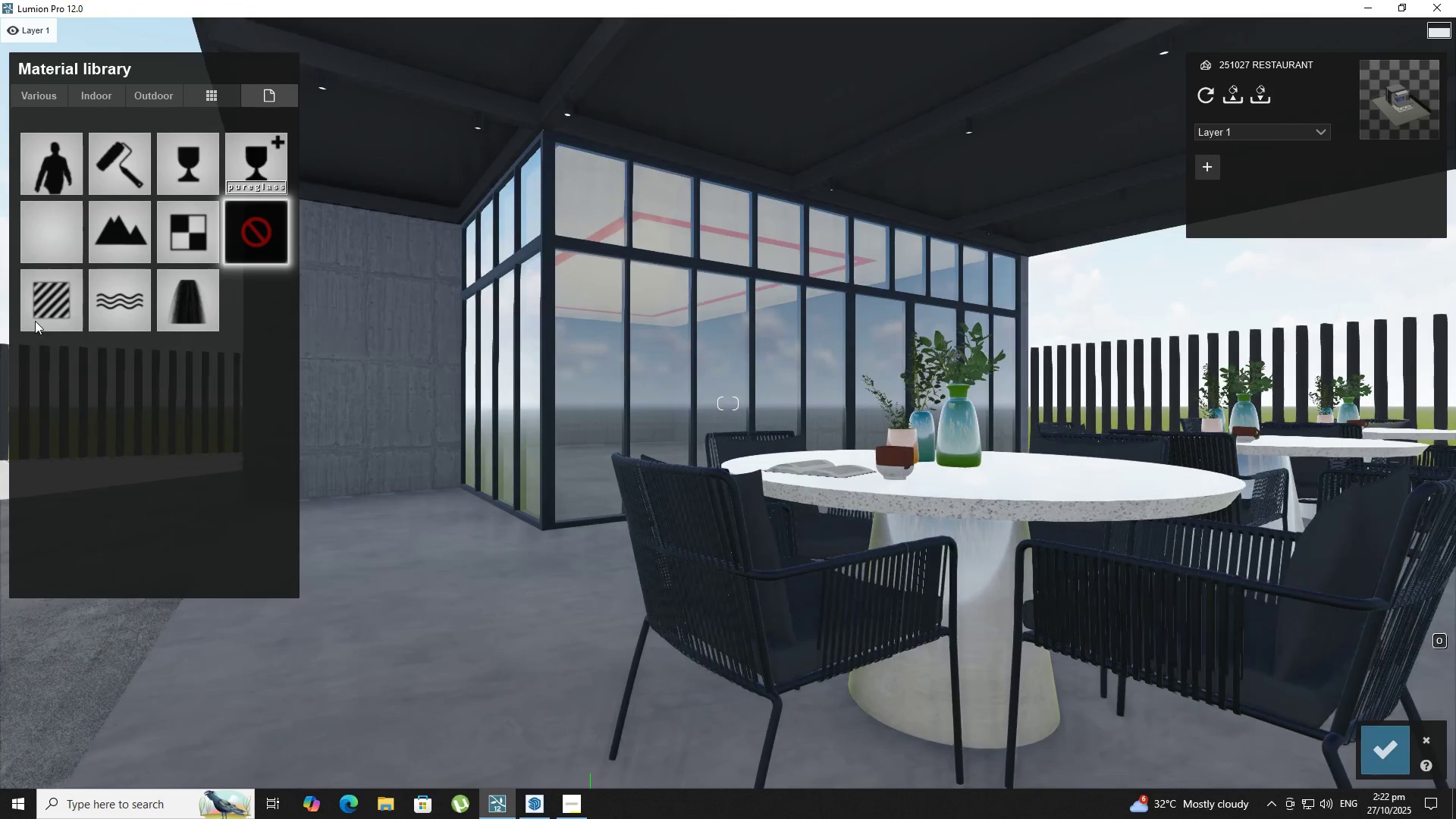 
left_click([33, 318])
 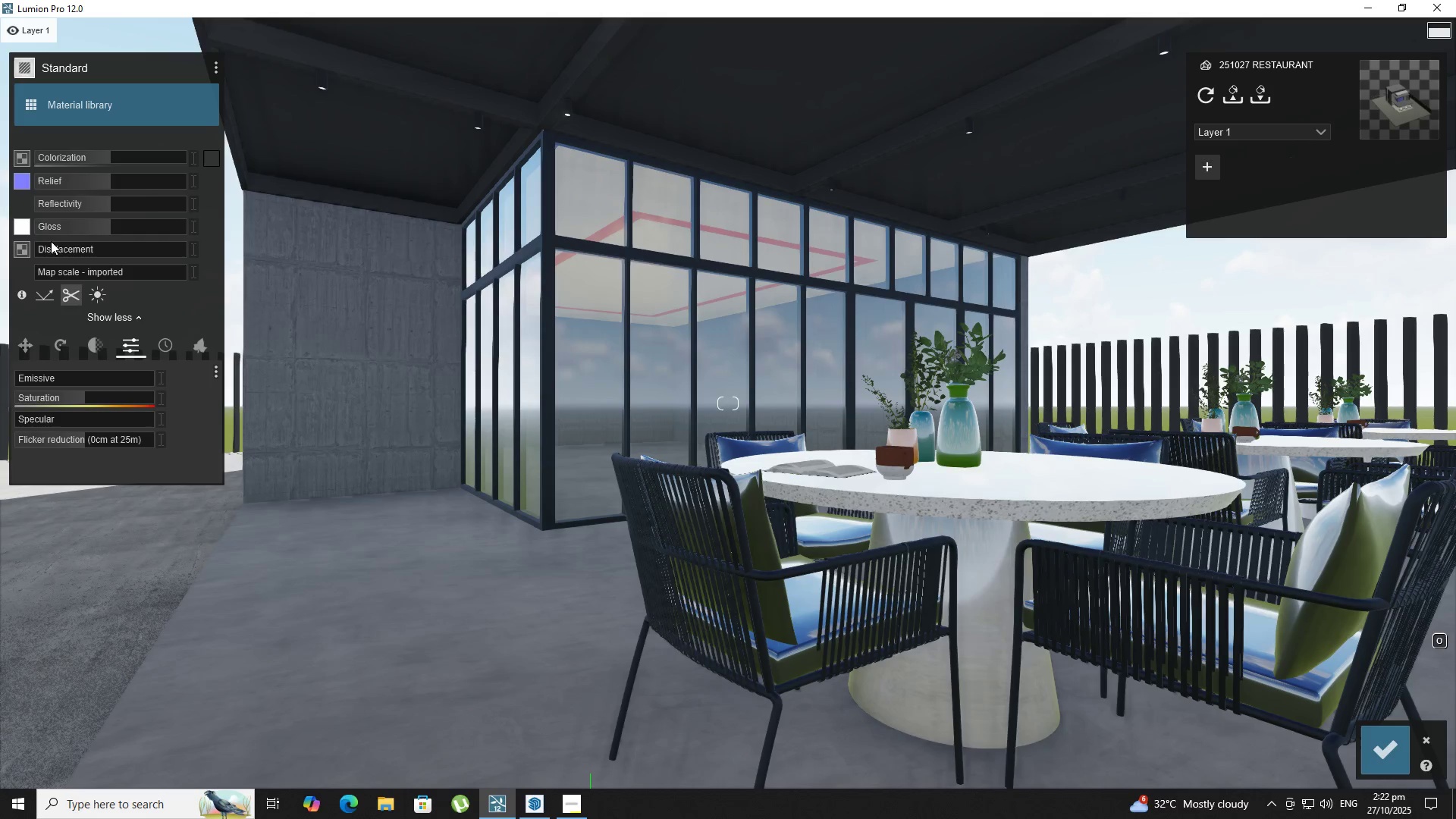 
left_click([56, 227])
 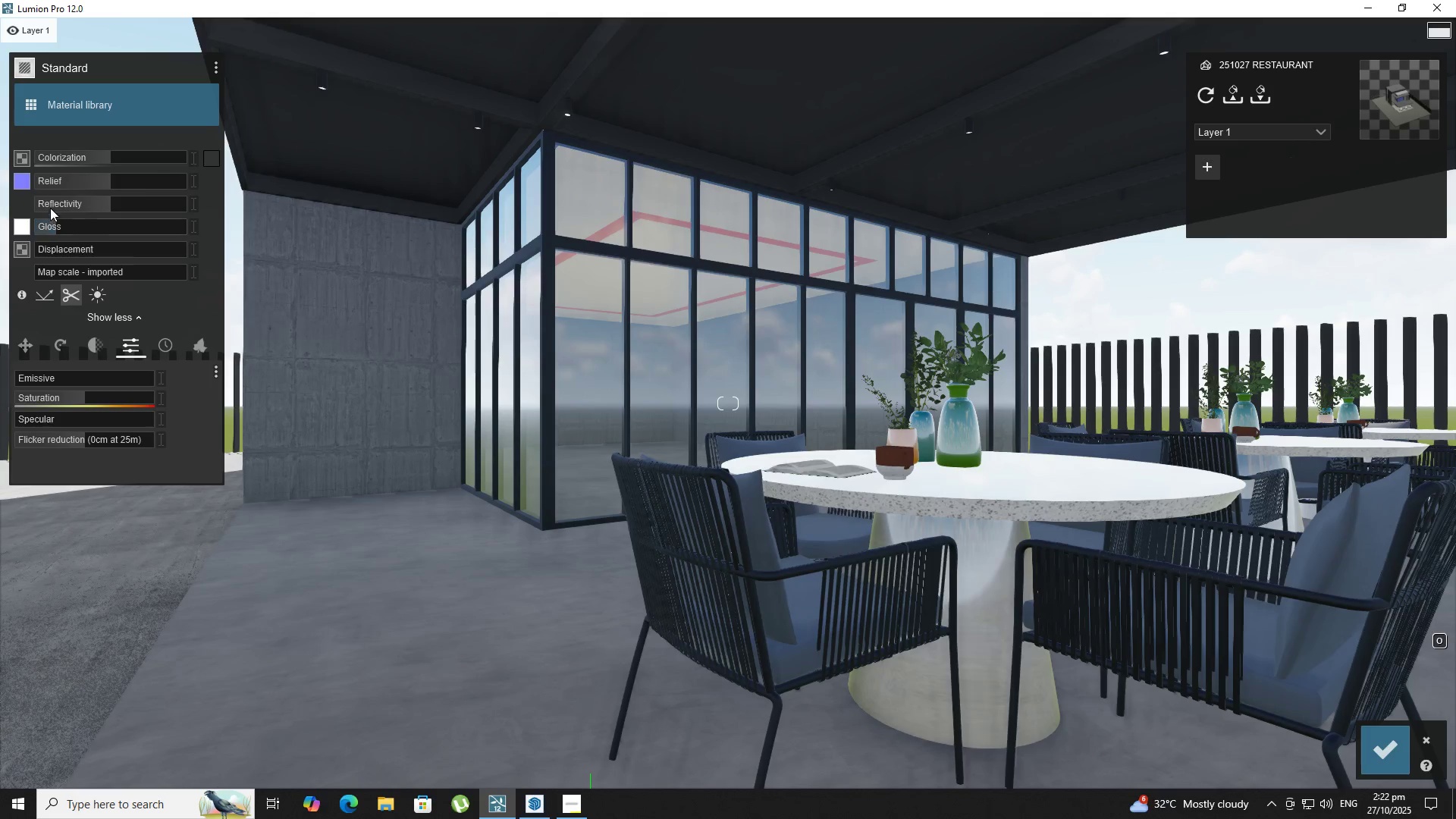 
left_click_drag(start_coordinate=[46, 198], to_coordinate=[46, 202])
 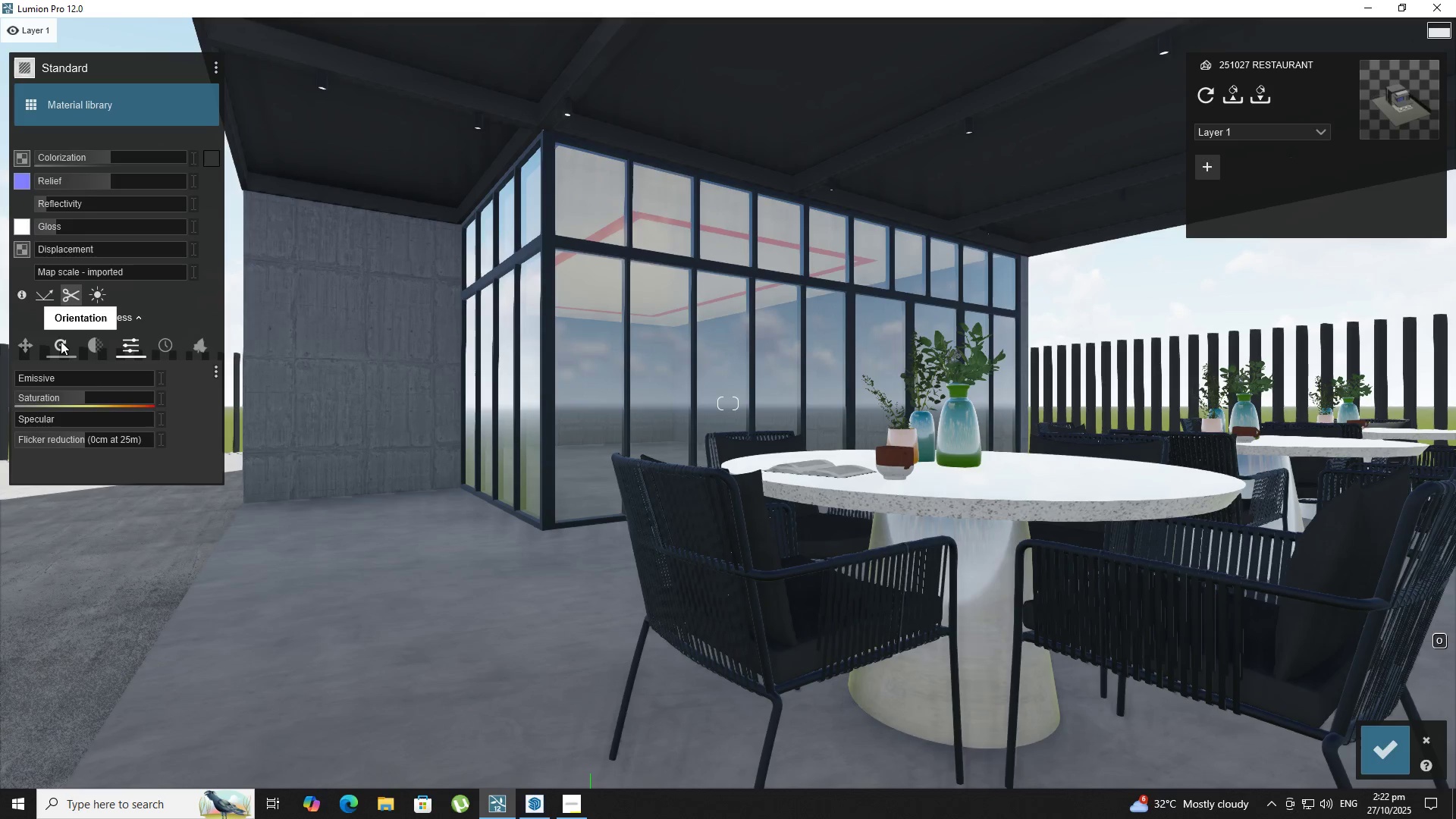 
left_click([61, 340])
 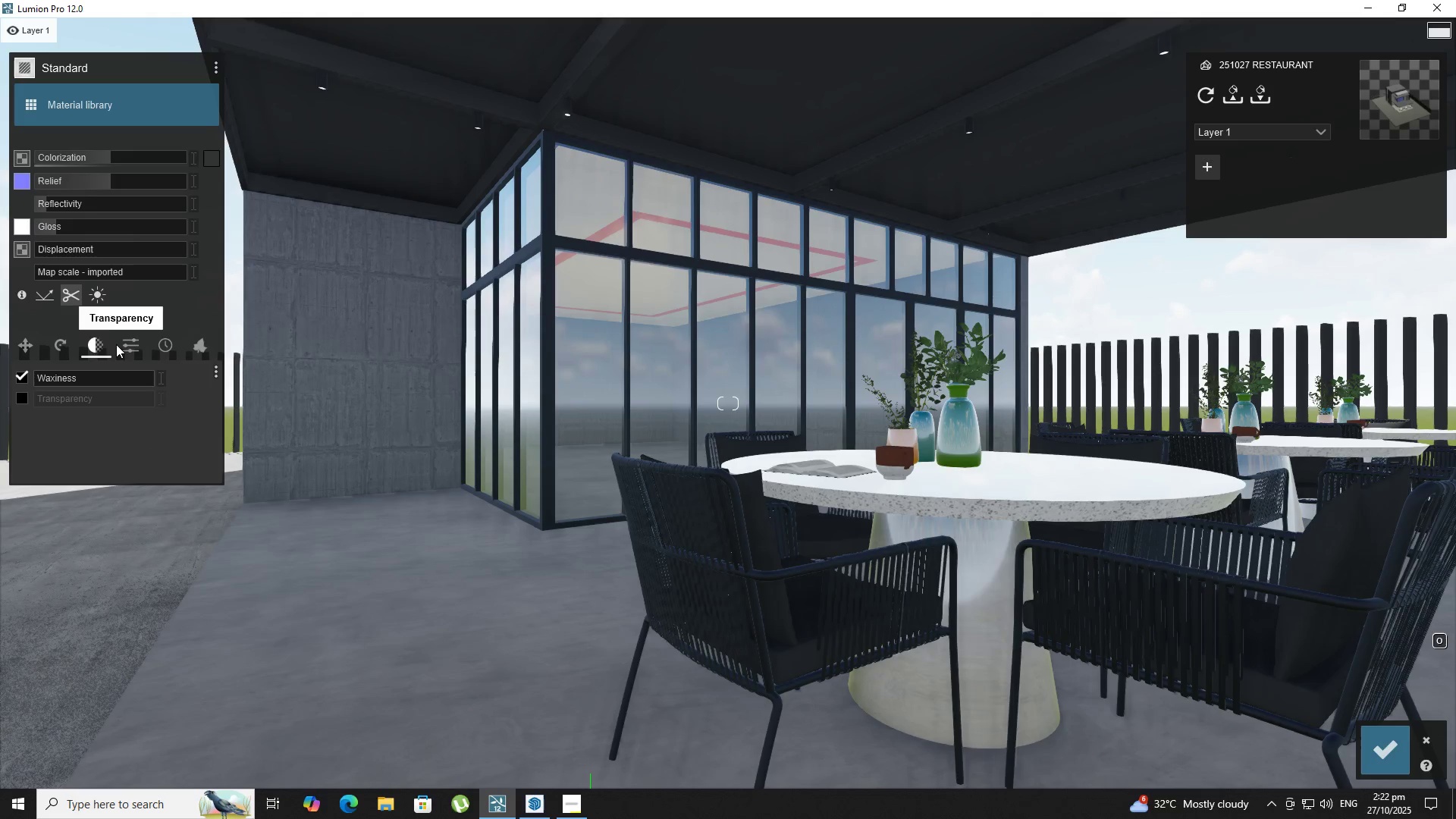 
left_click([127, 347])
 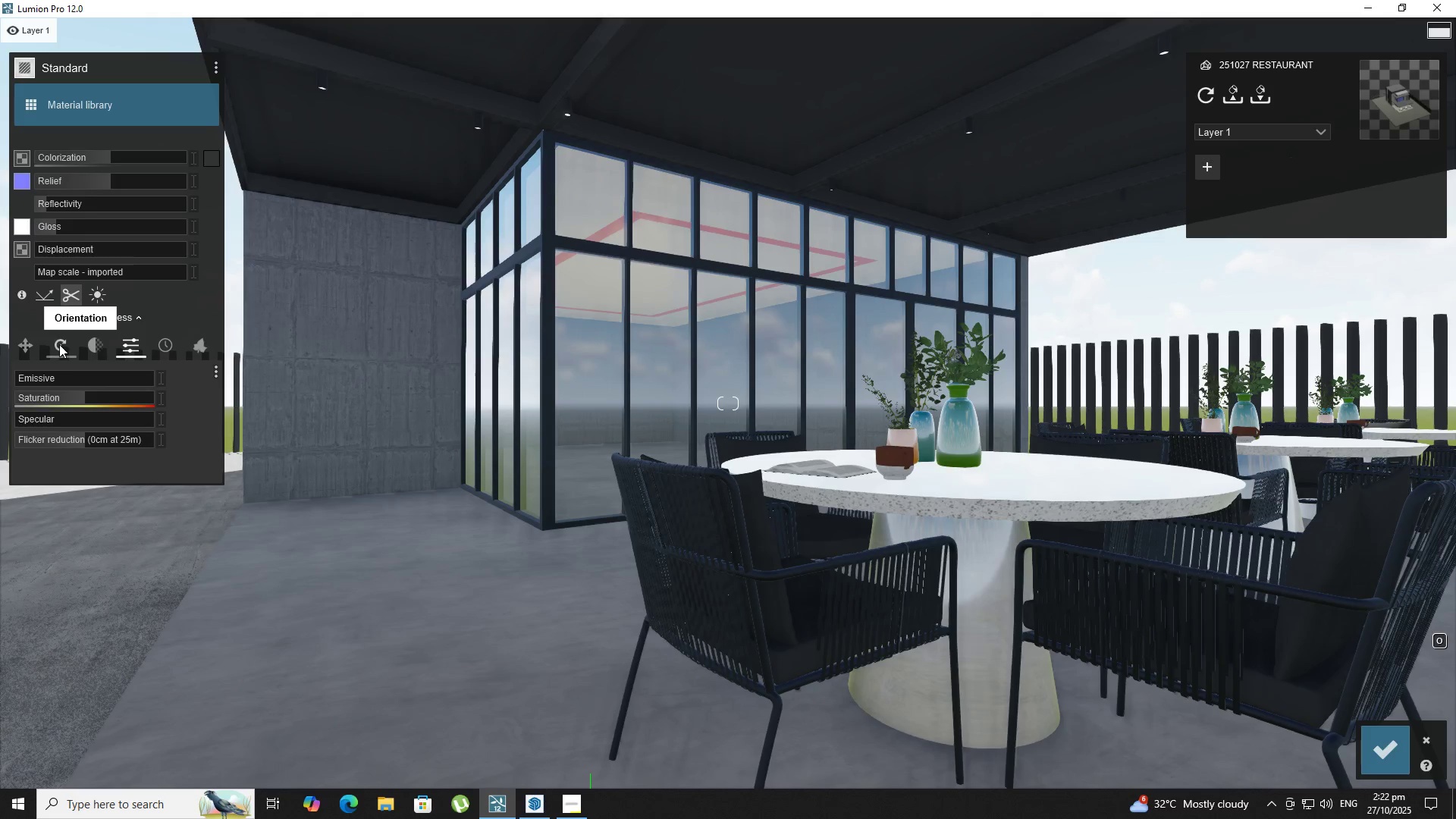 
left_click([58, 344])
 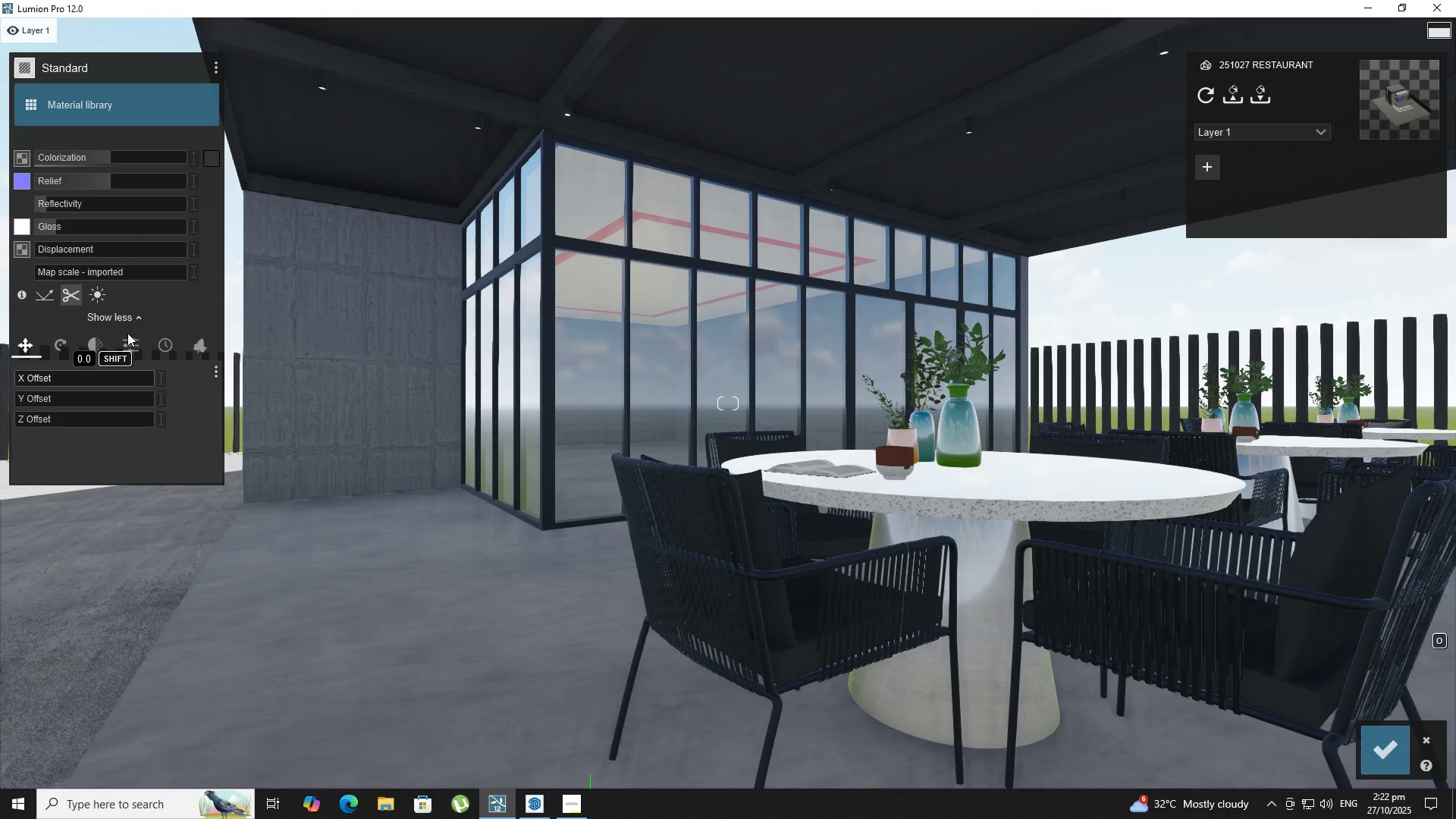 
left_click([98, 345])
 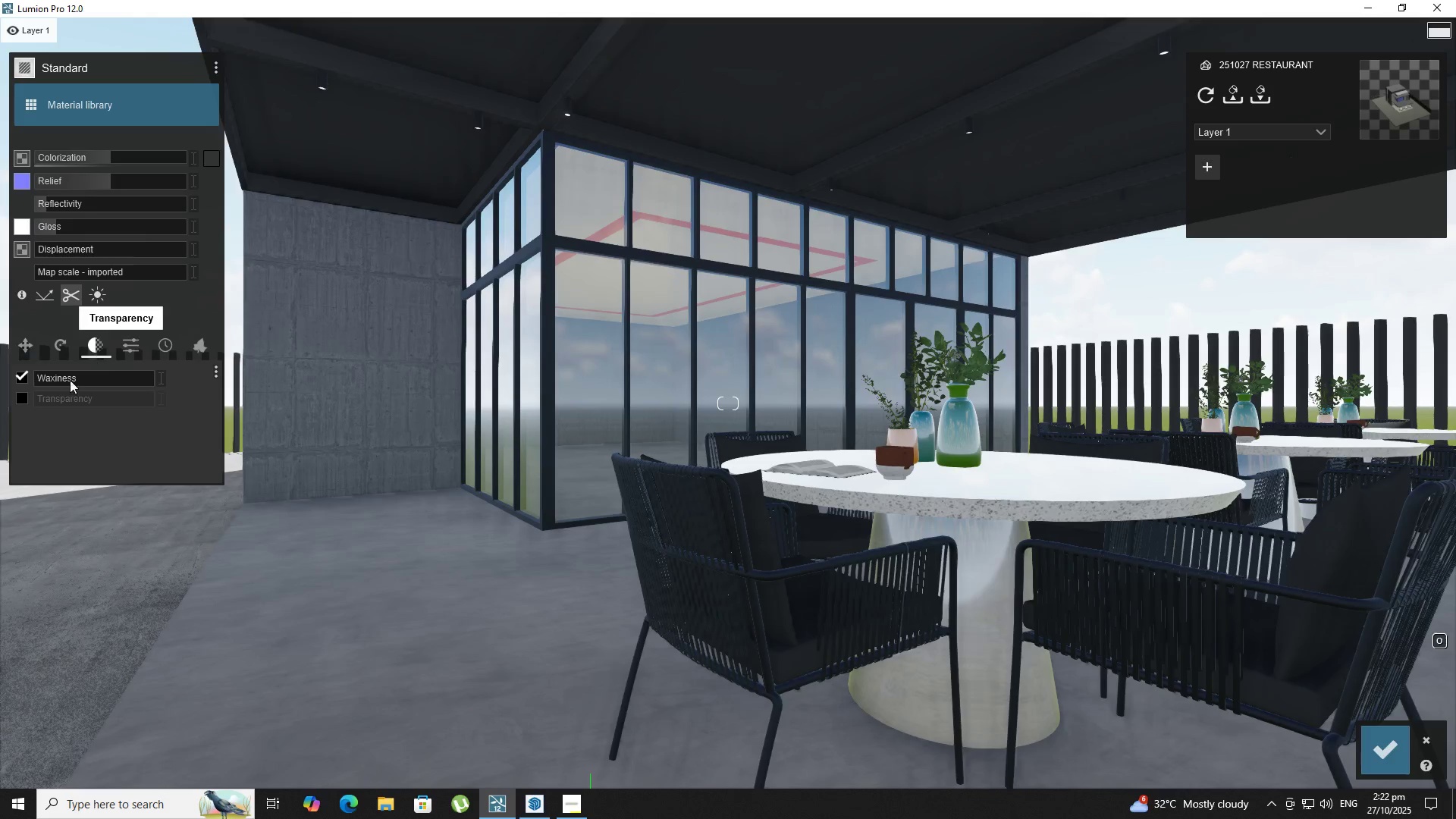 
key(W)
 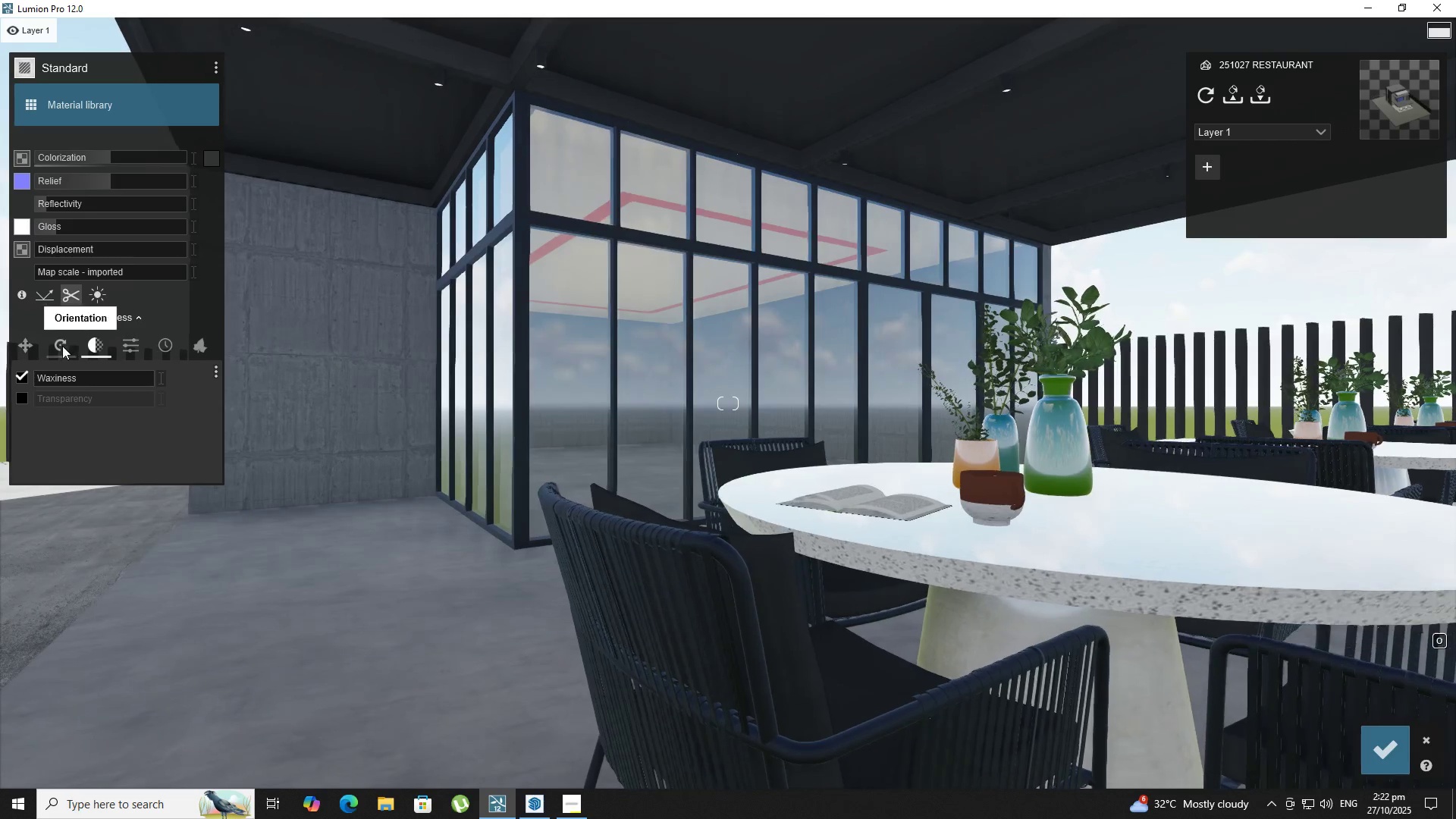 
left_click([62, 346])
 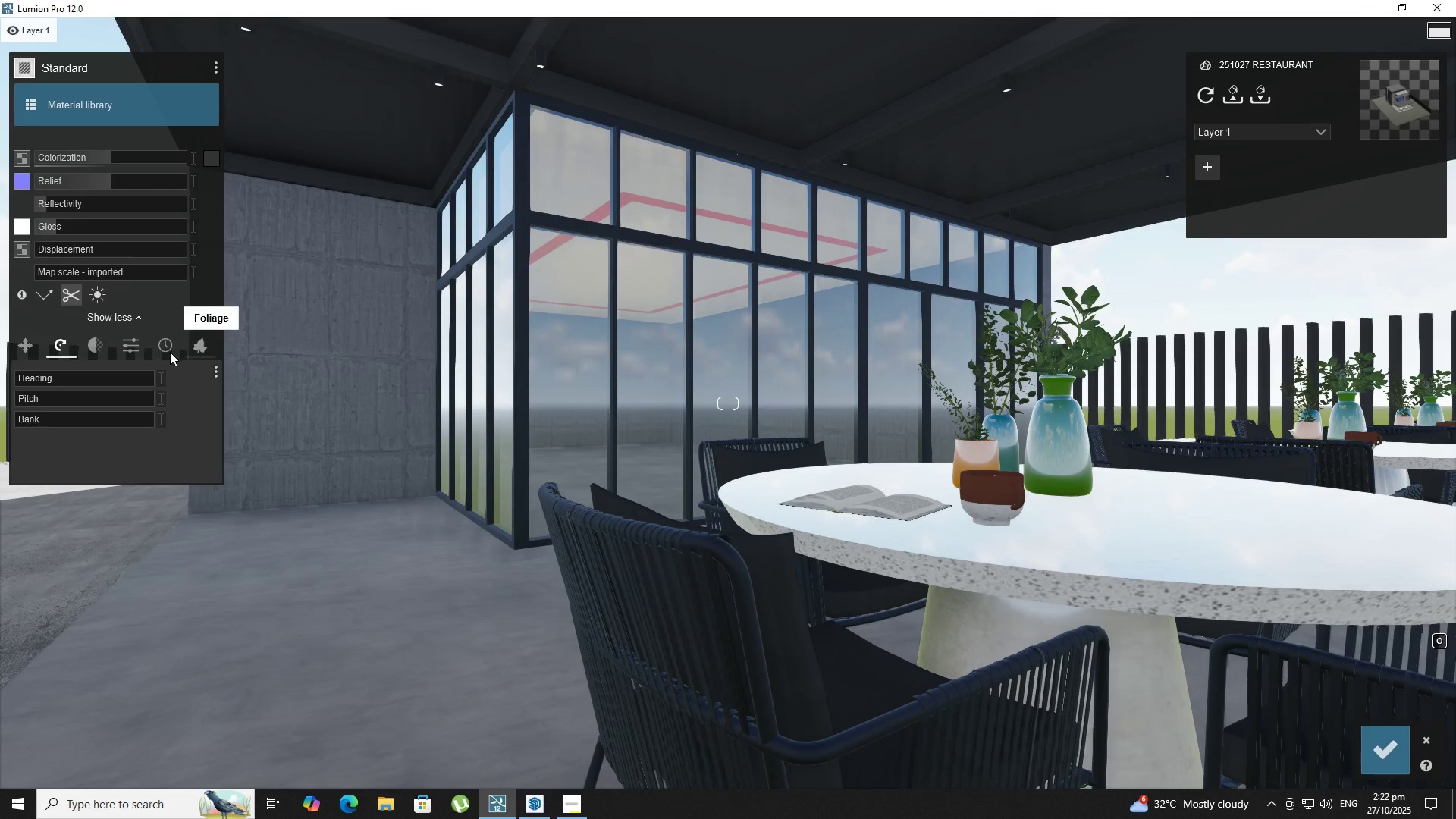 
left_click([170, 352])
 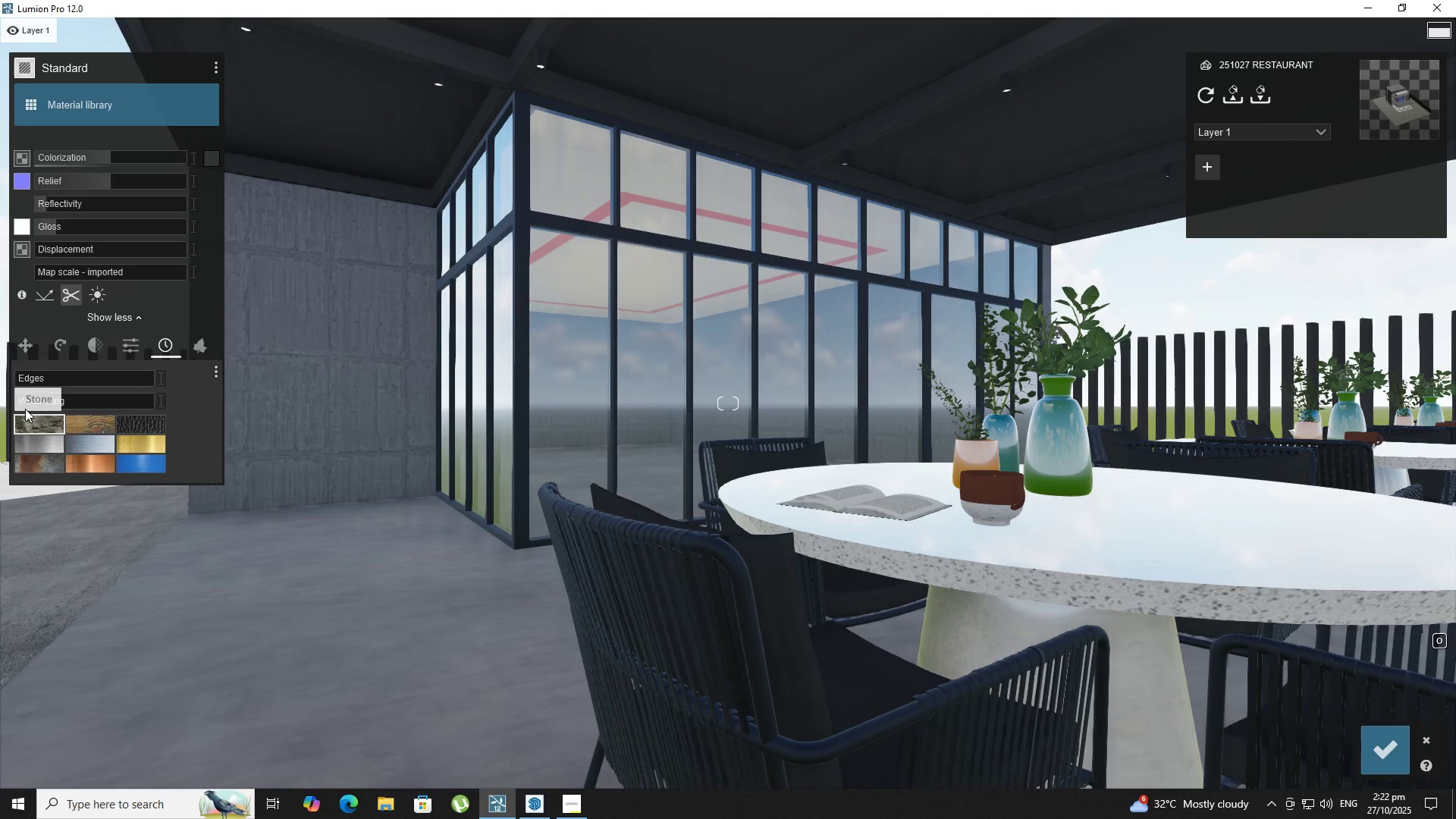 
left_click_drag(start_coordinate=[27, 400], to_coordinate=[66, 403])
 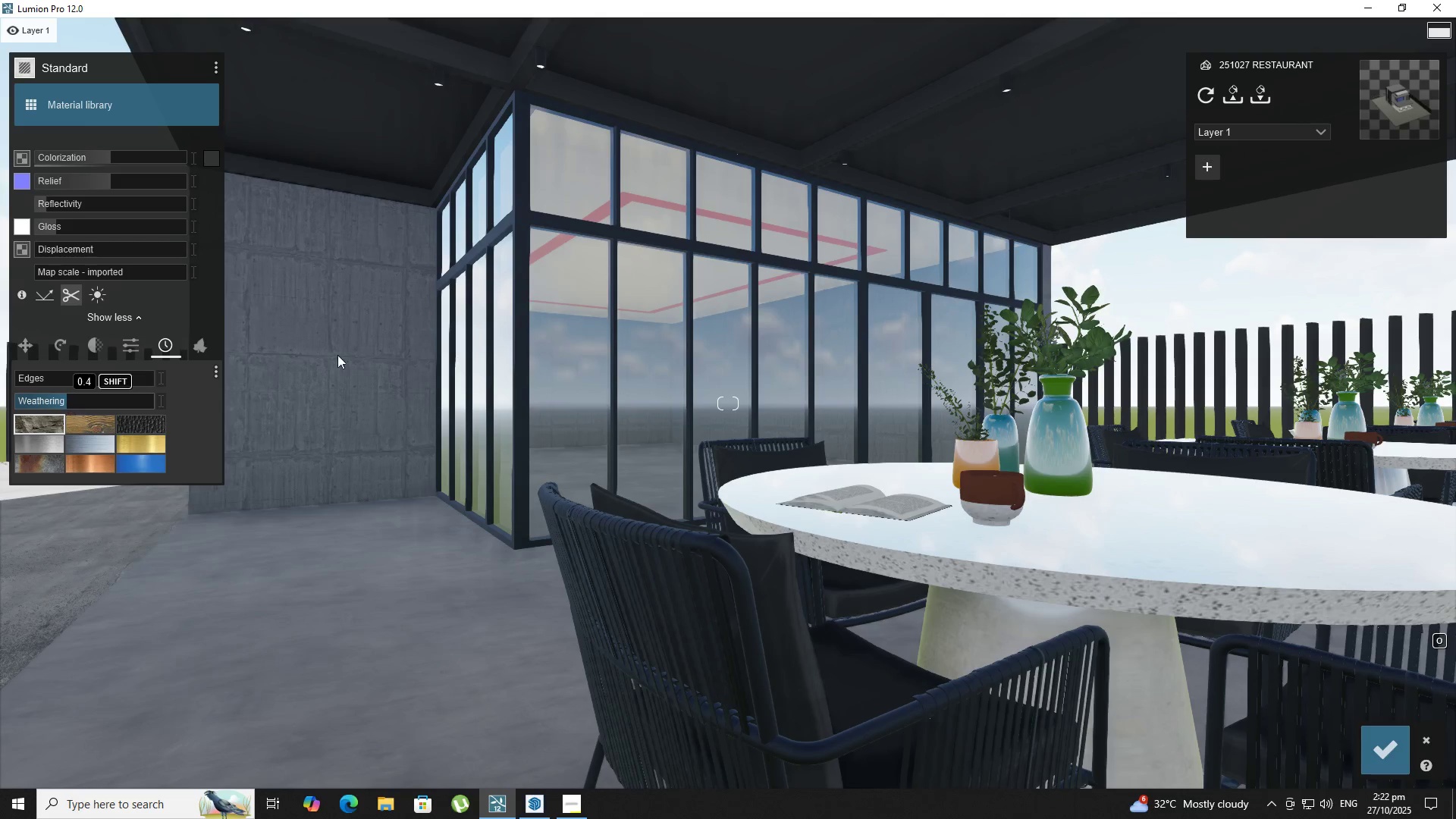 
type(WWAWAWW)
 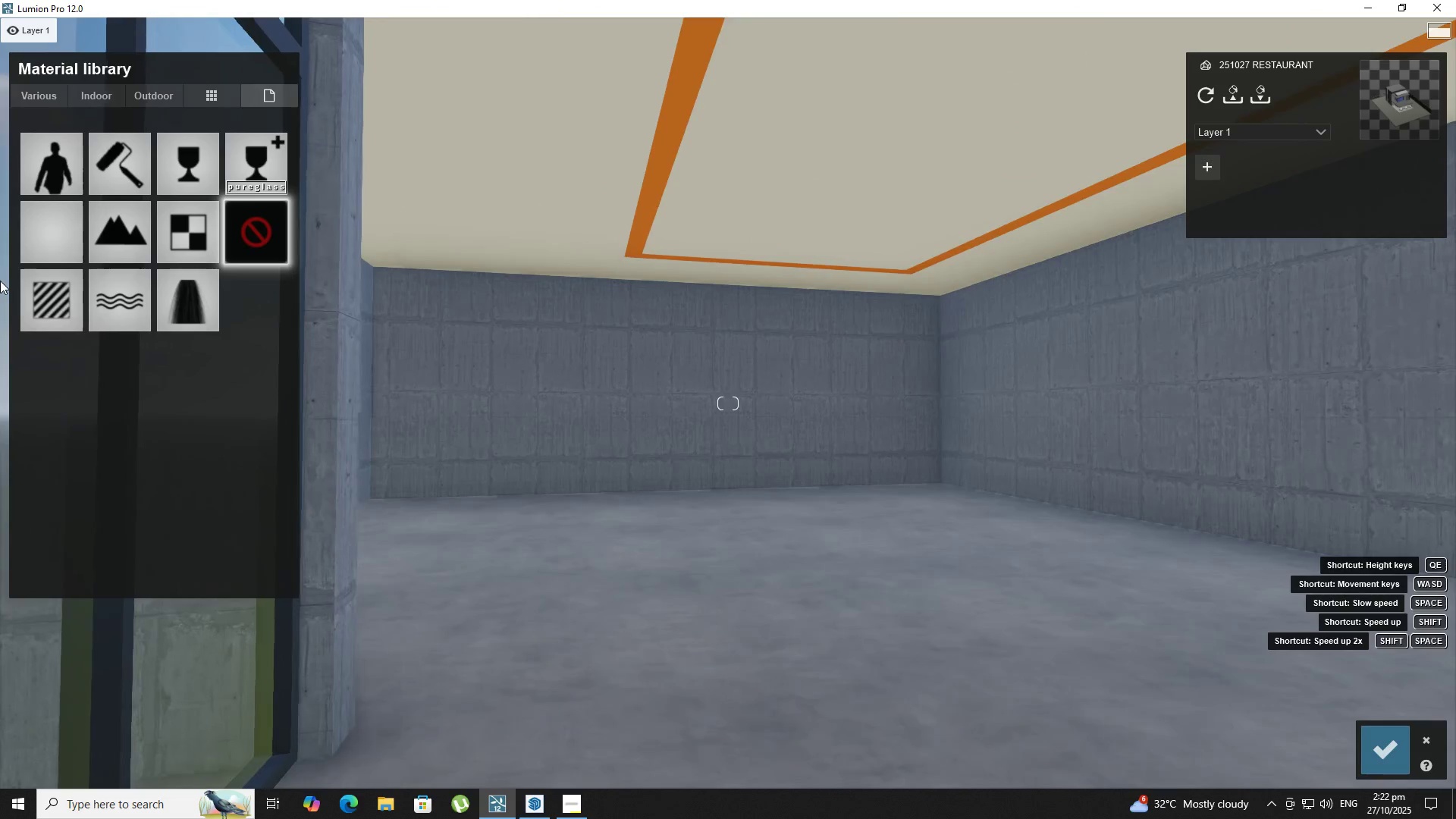 
left_click([212, 161])
 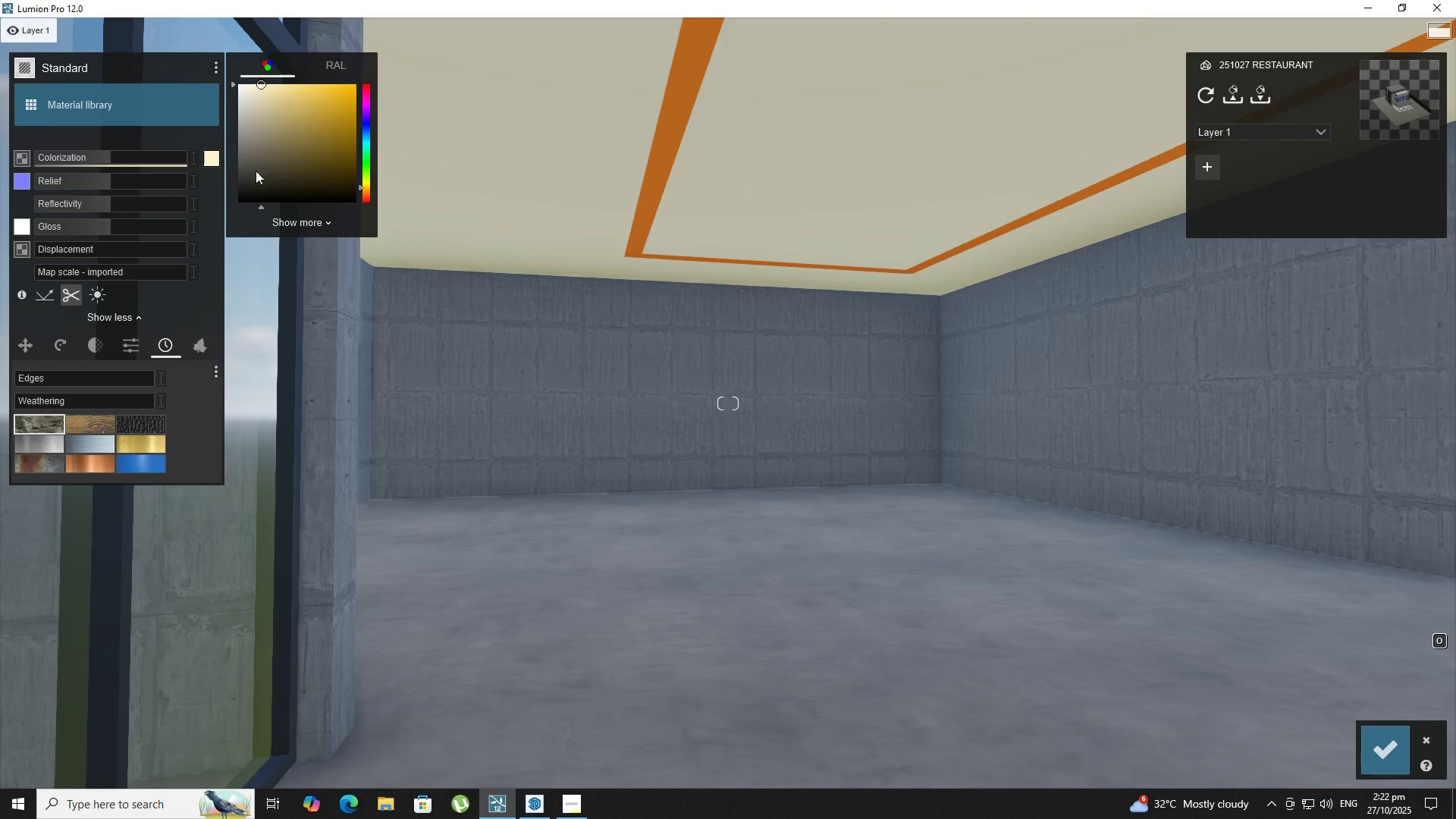 
left_click_drag(start_coordinate=[250, 155], to_coordinate=[149, 45])
 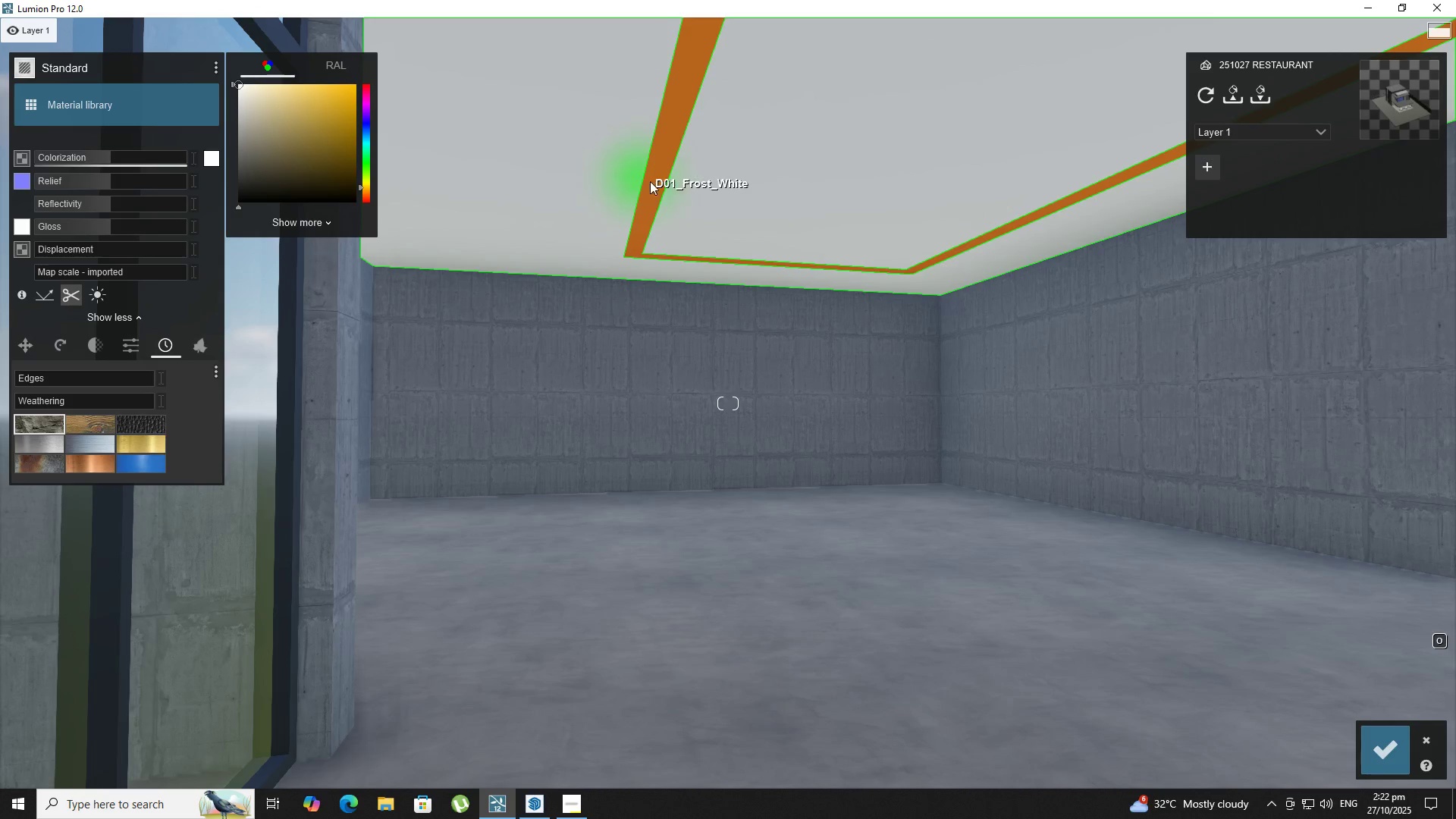 
left_click([652, 182])
 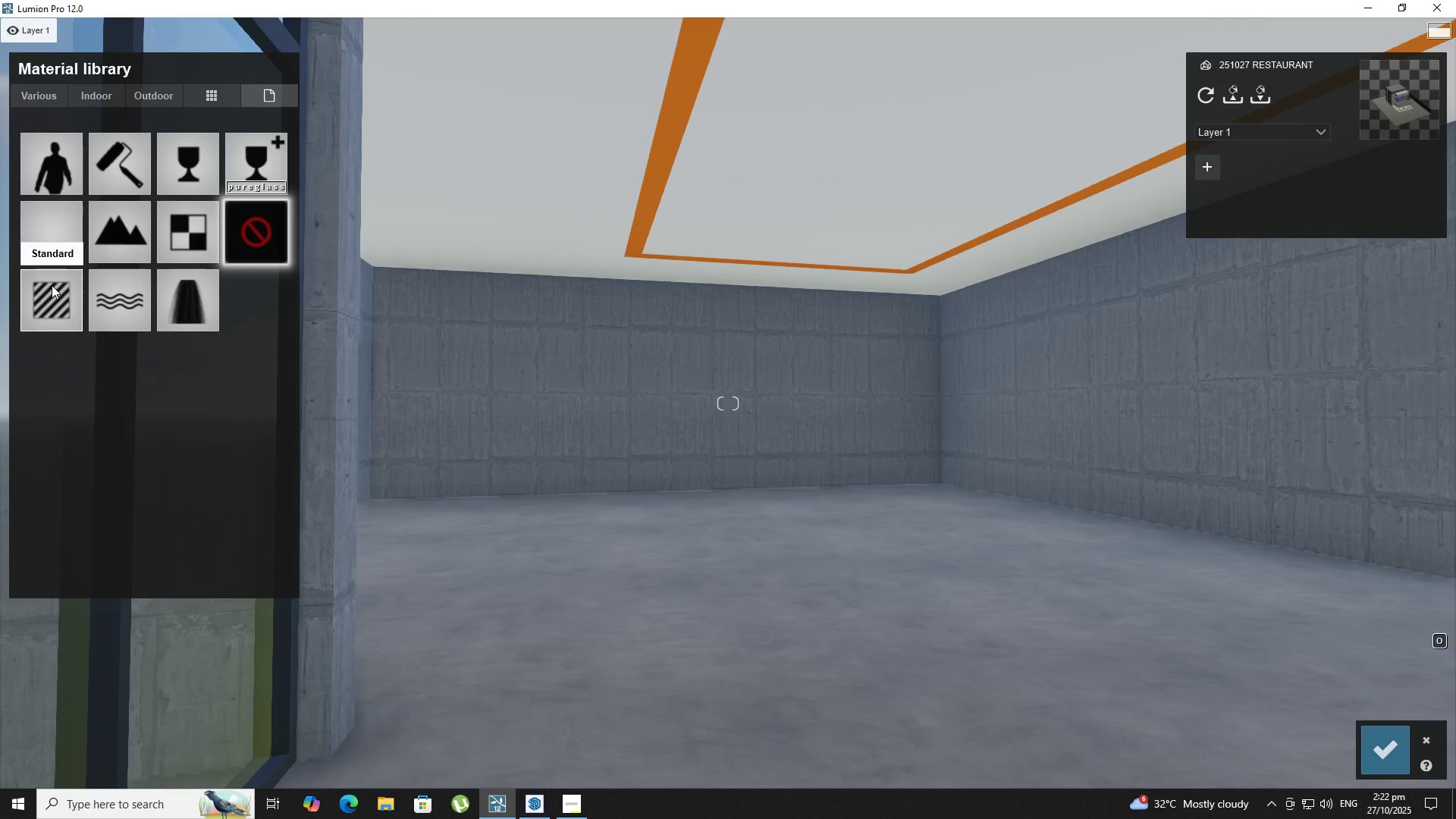 
left_click([52, 285])
 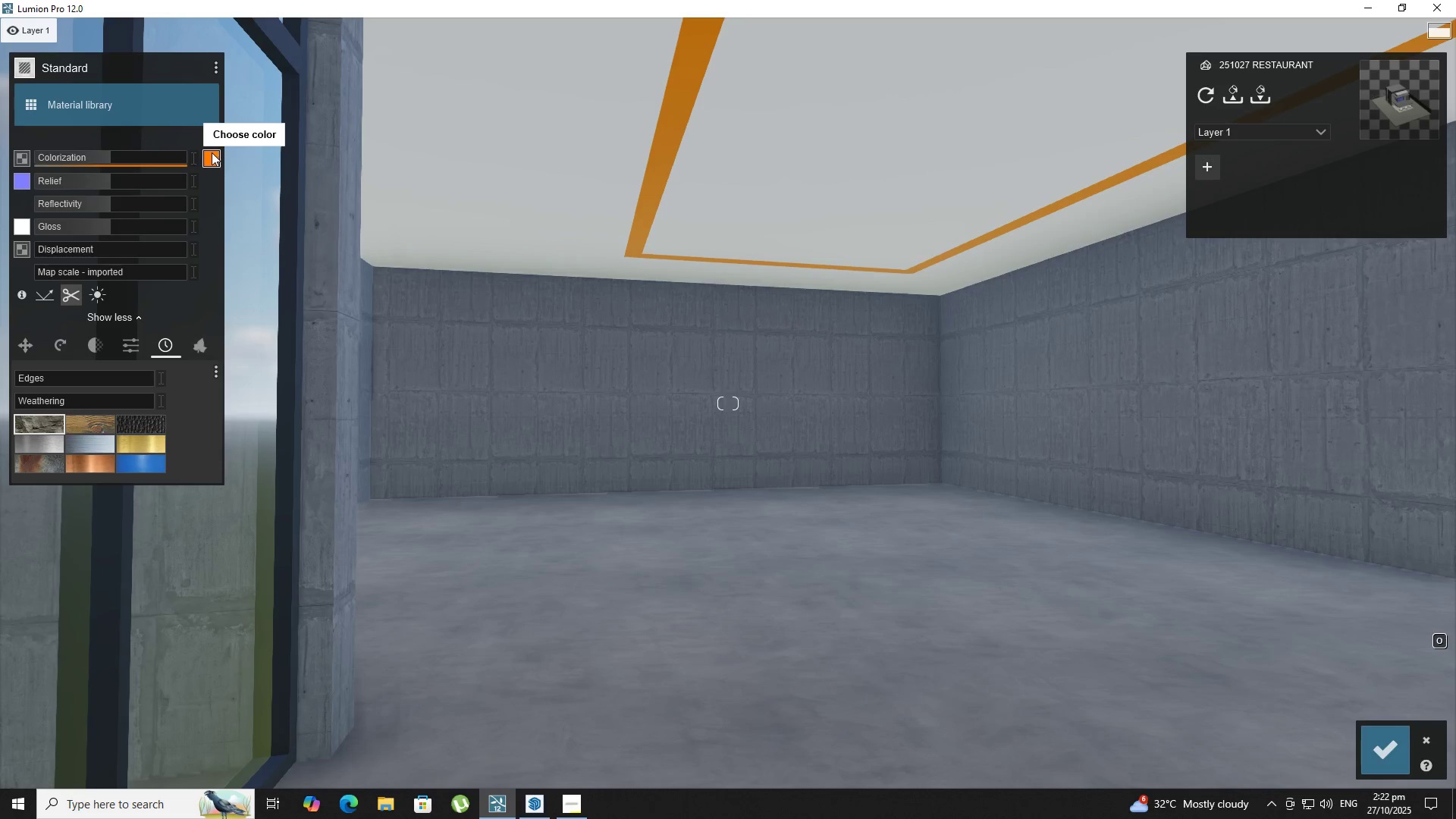 
left_click_drag(start_coordinate=[268, 117], to_coordinate=[263, 91])
 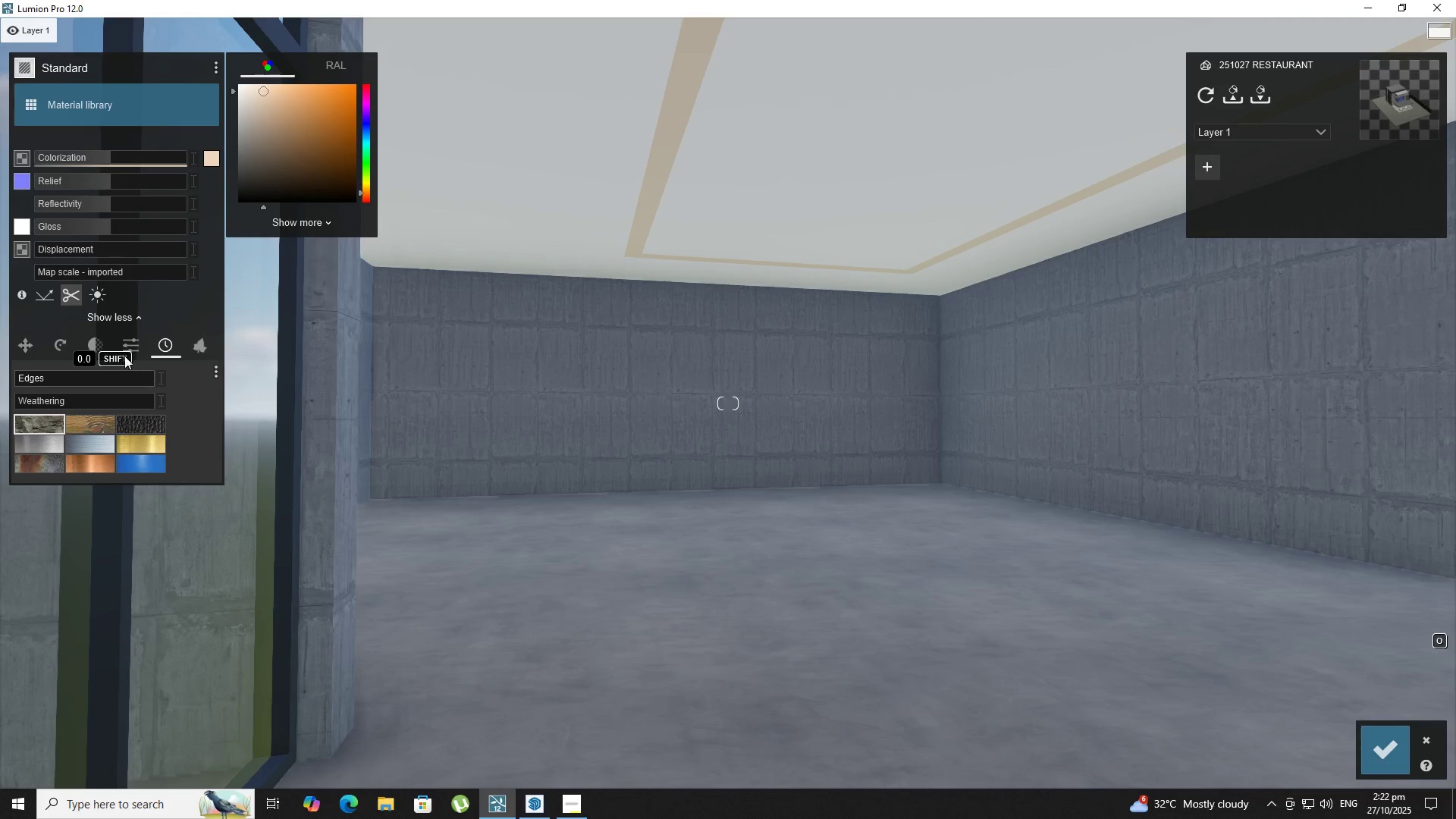 
left_click([93, 349])
 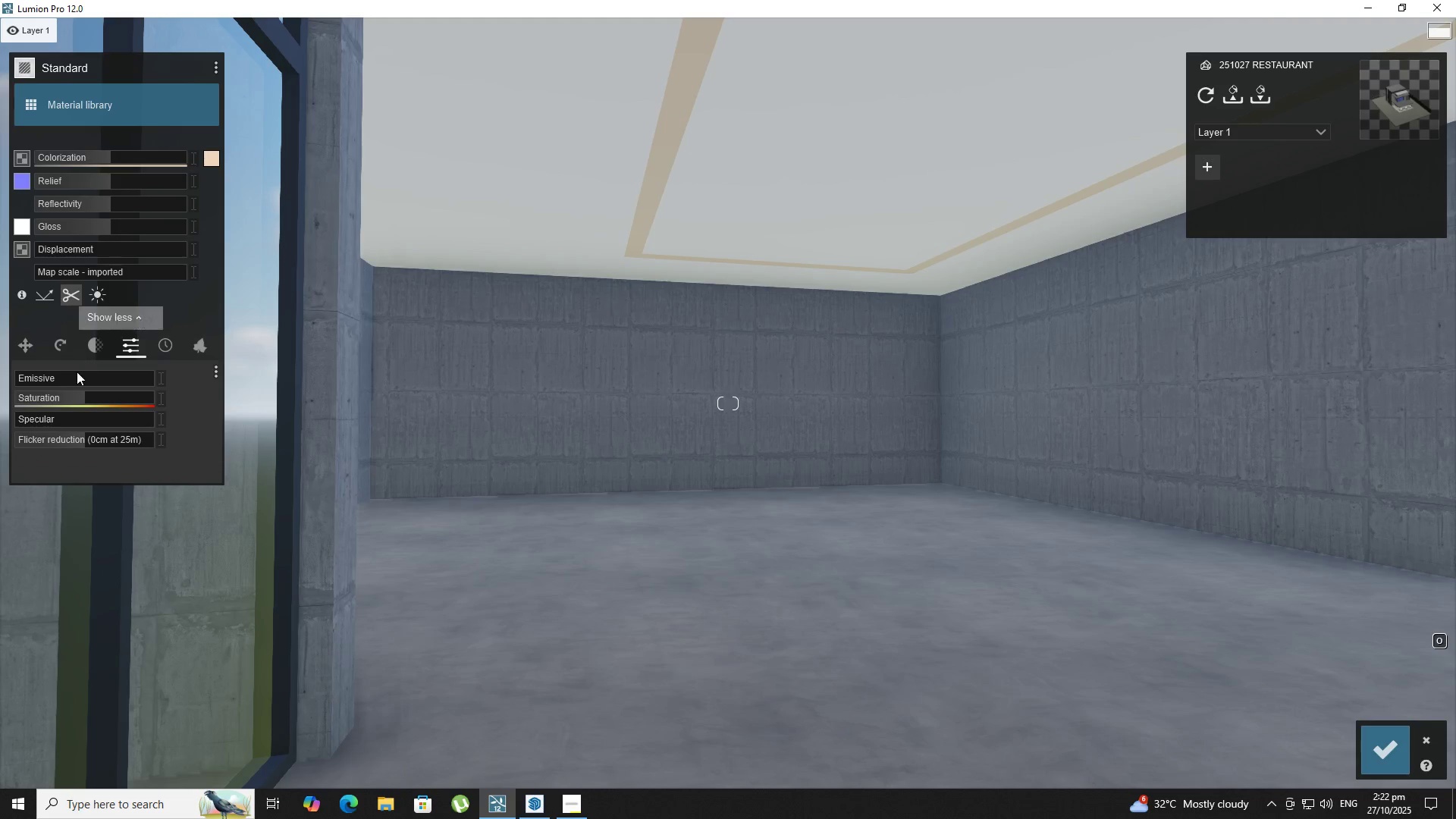 
left_click_drag(start_coordinate=[61, 372], to_coordinate=[83, 377])
 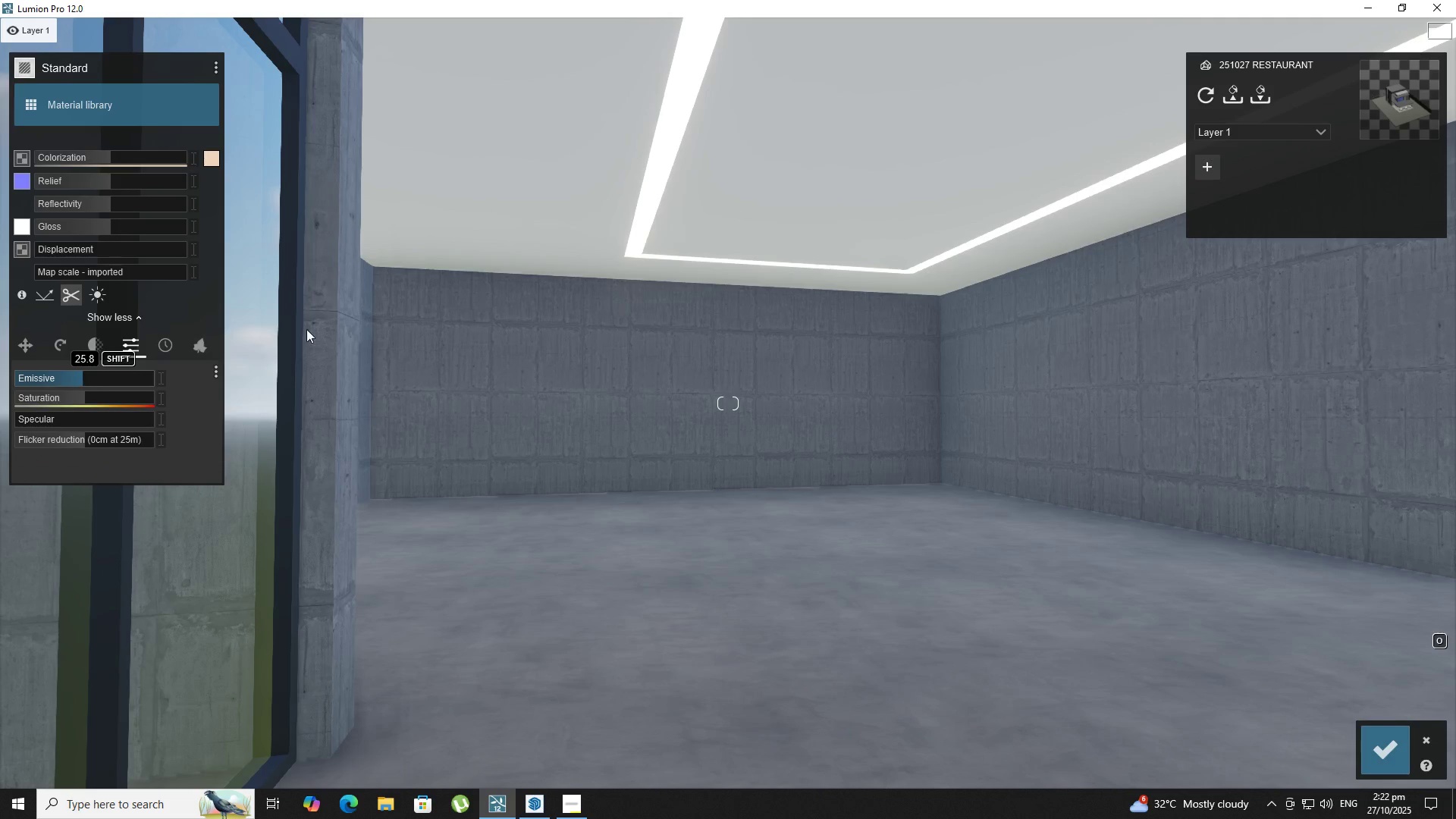 
hold_key(key=A, duration=1.51)
 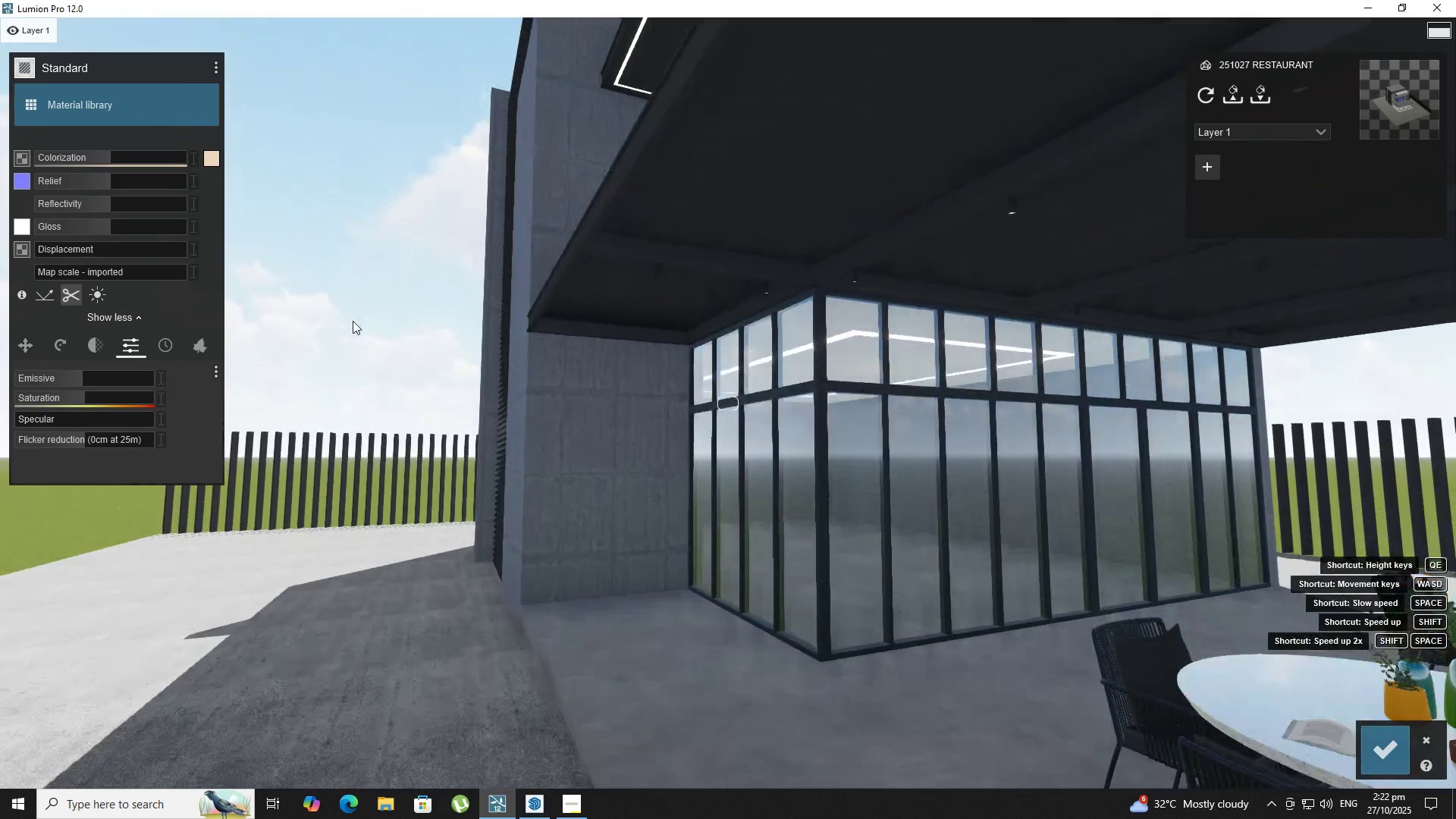 
hold_key(key=S, duration=1.45)
 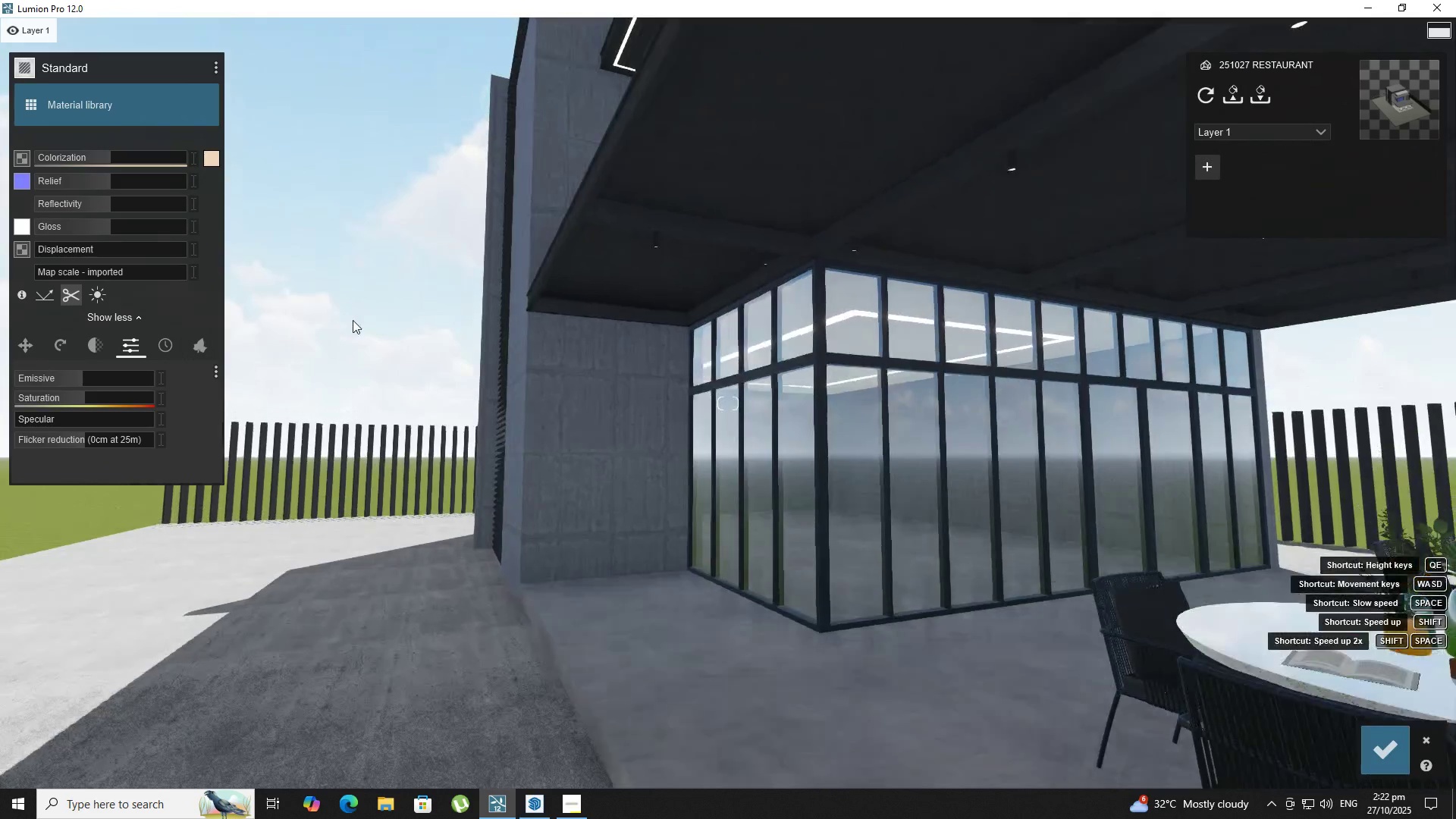 
hold_key(key=D, duration=0.66)
 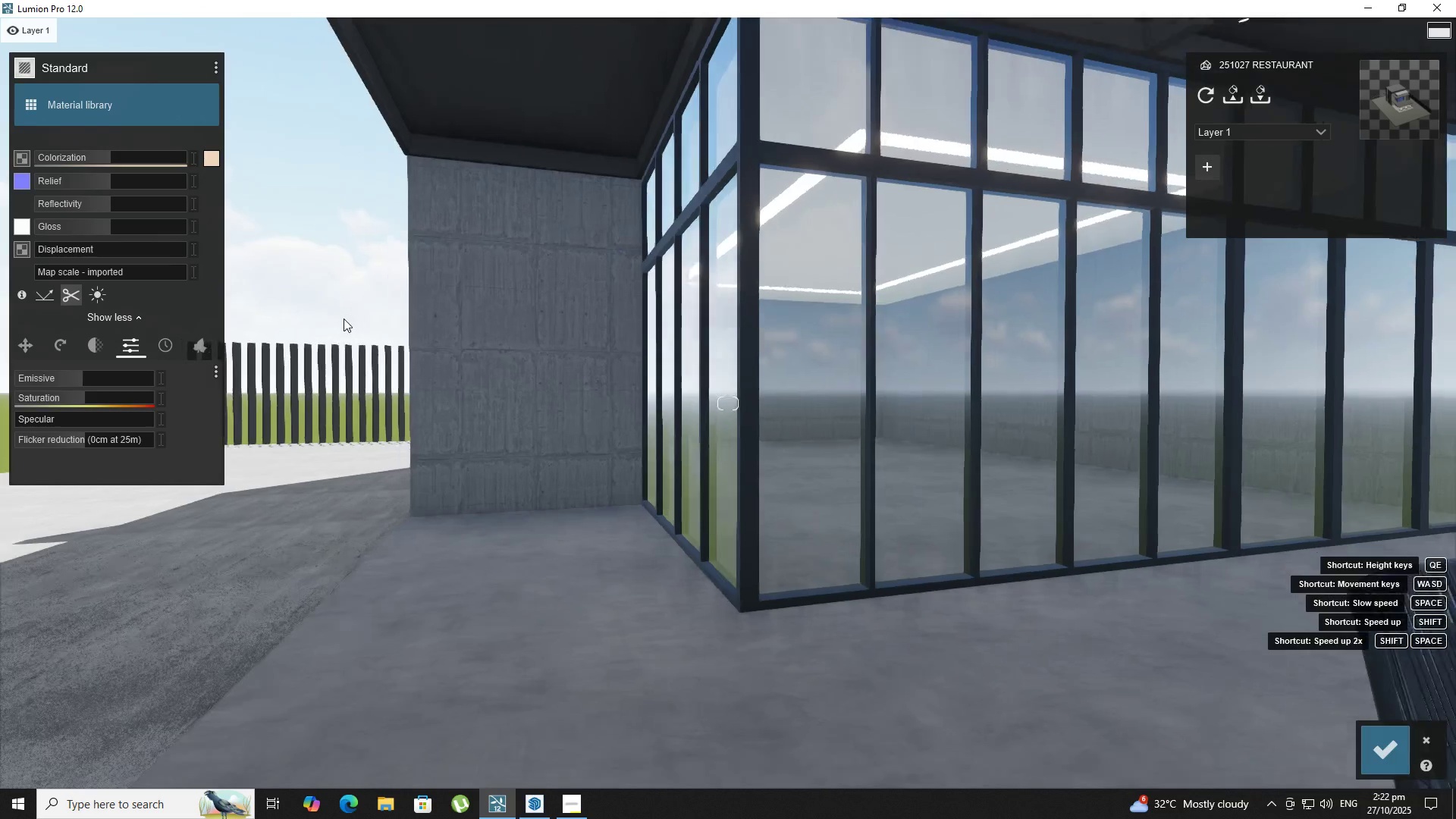 
type(DQAAQ)
 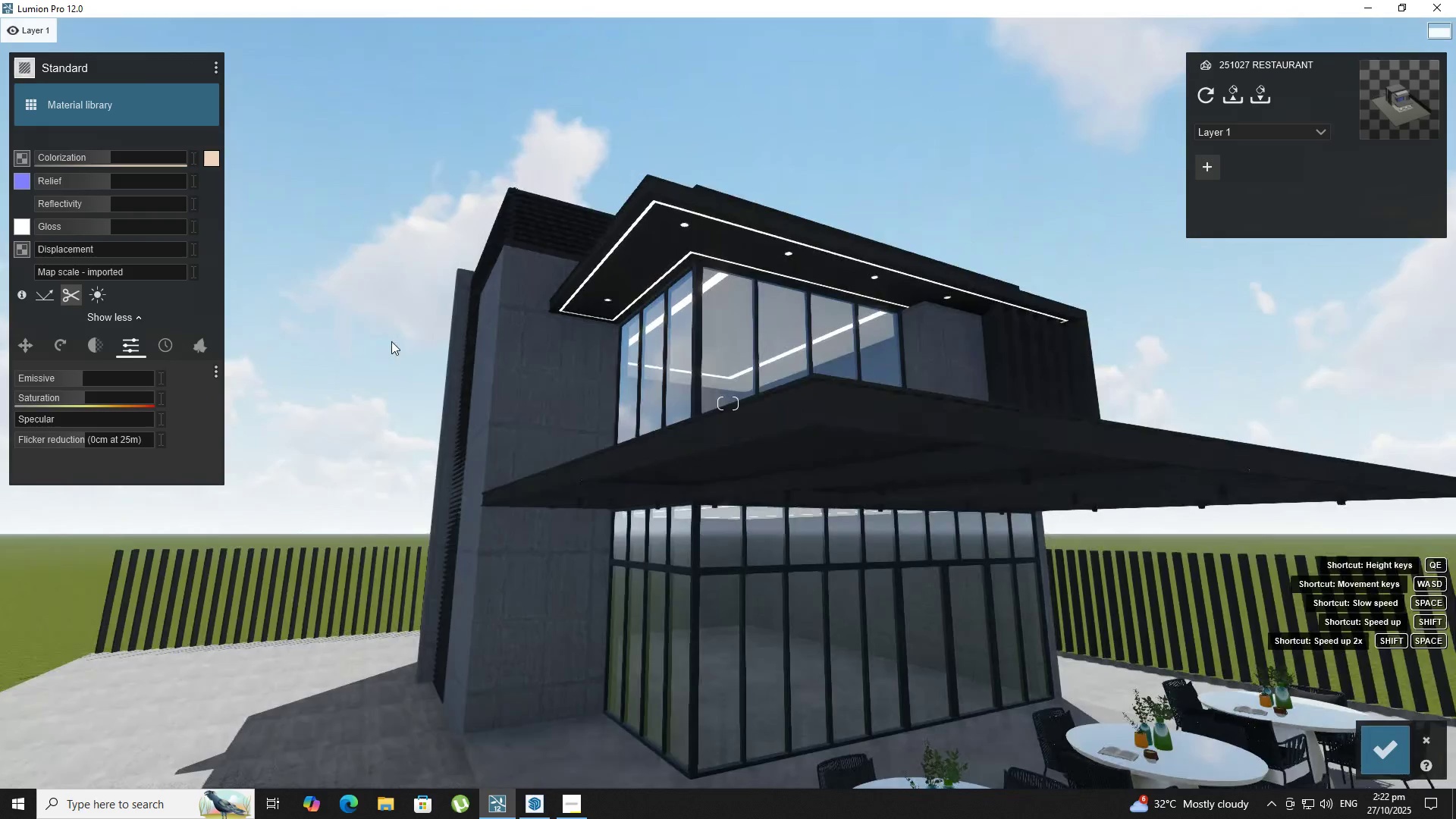 
hold_key(key=S, duration=0.59)
 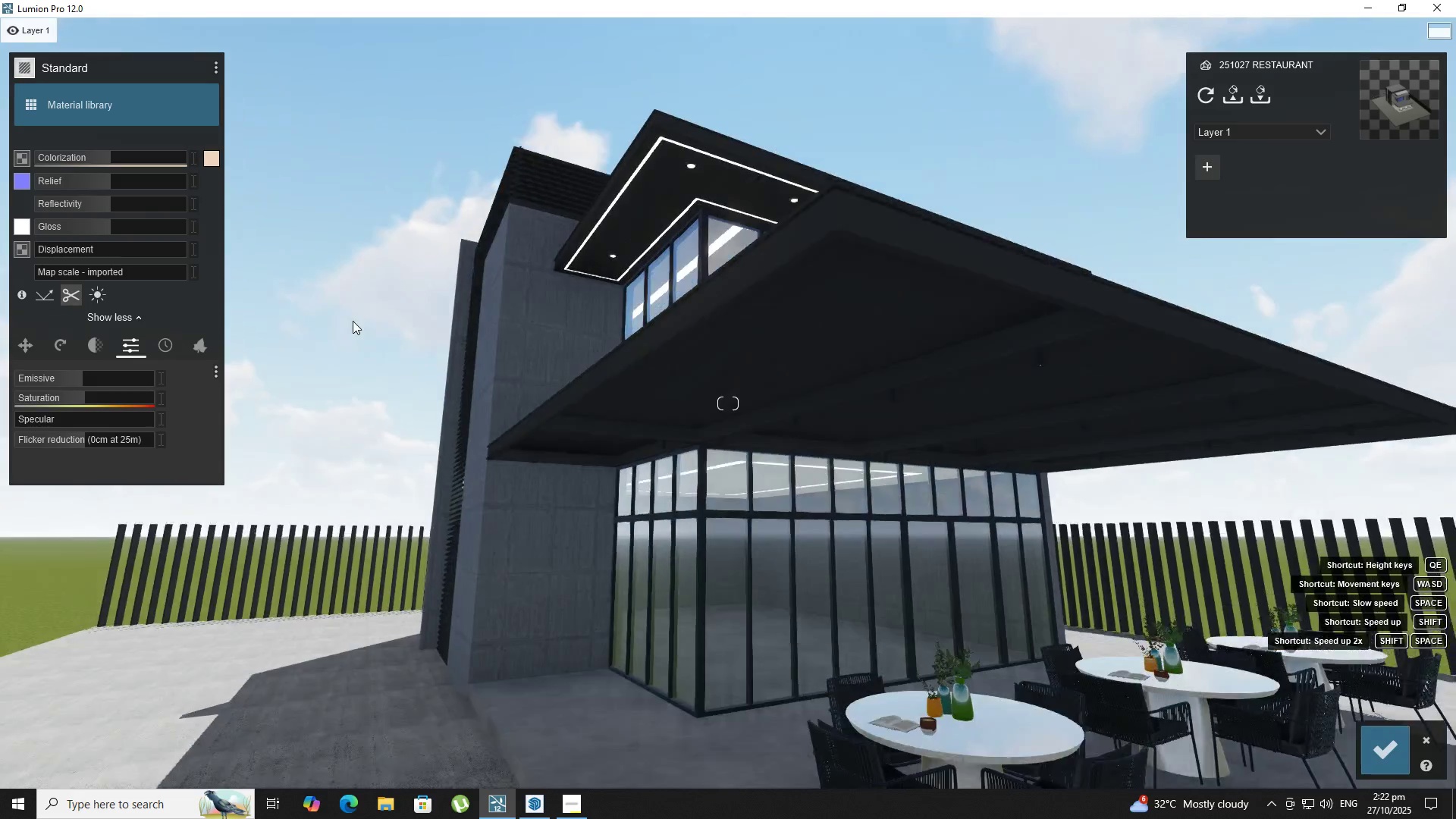 
right_click([353, 321])
 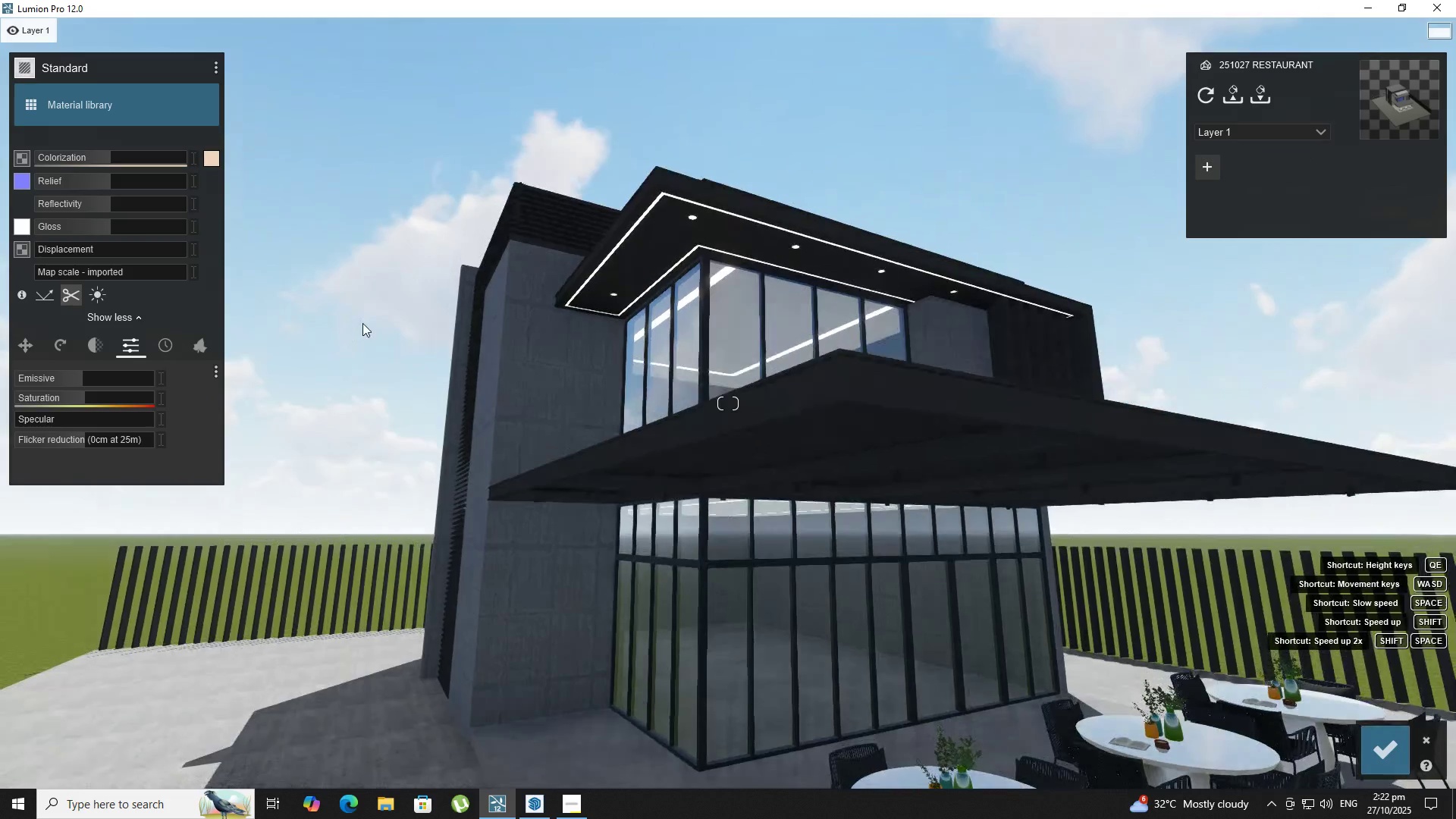 
type(DSEESD)
 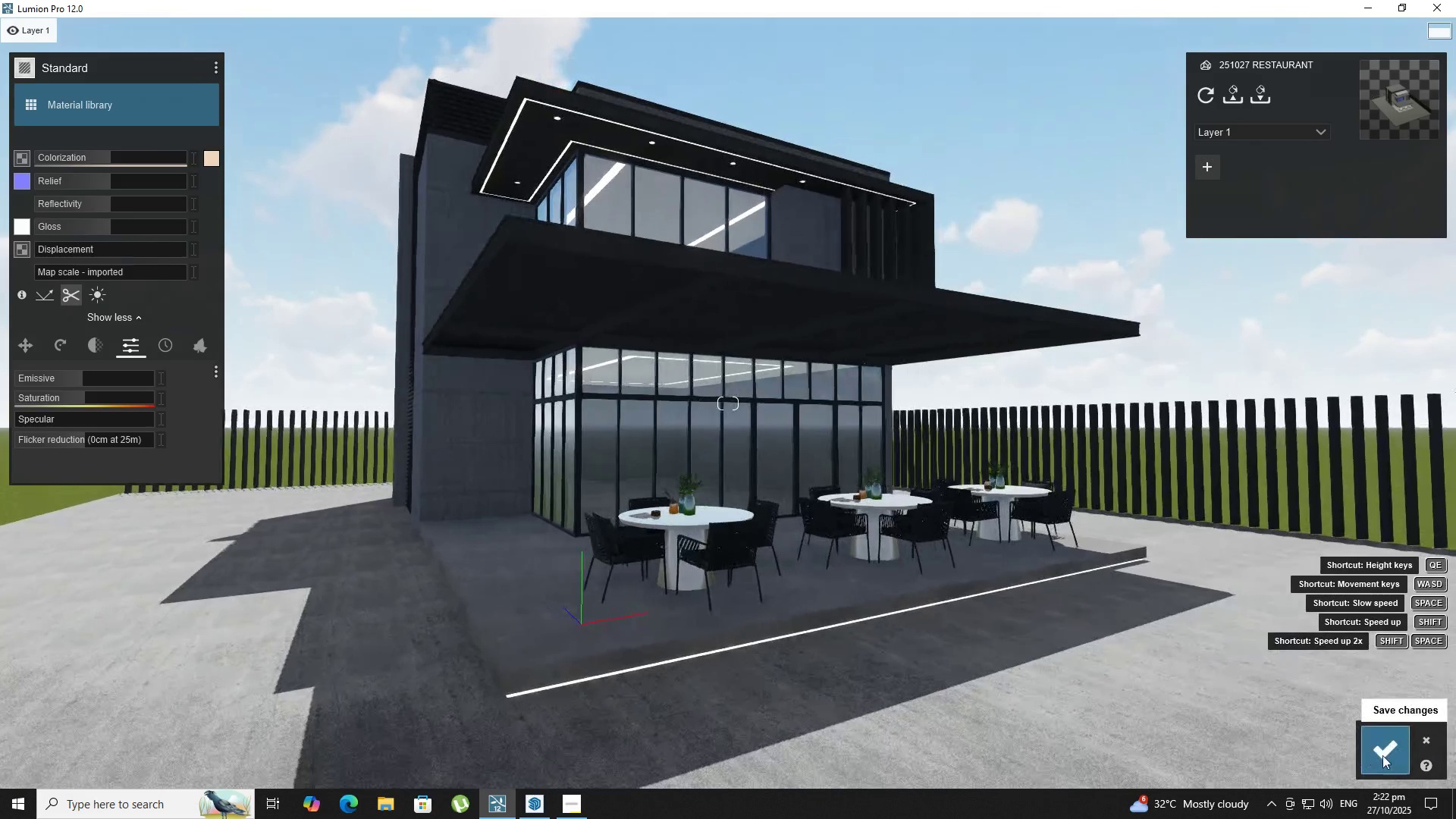 
left_click([1382, 757])
 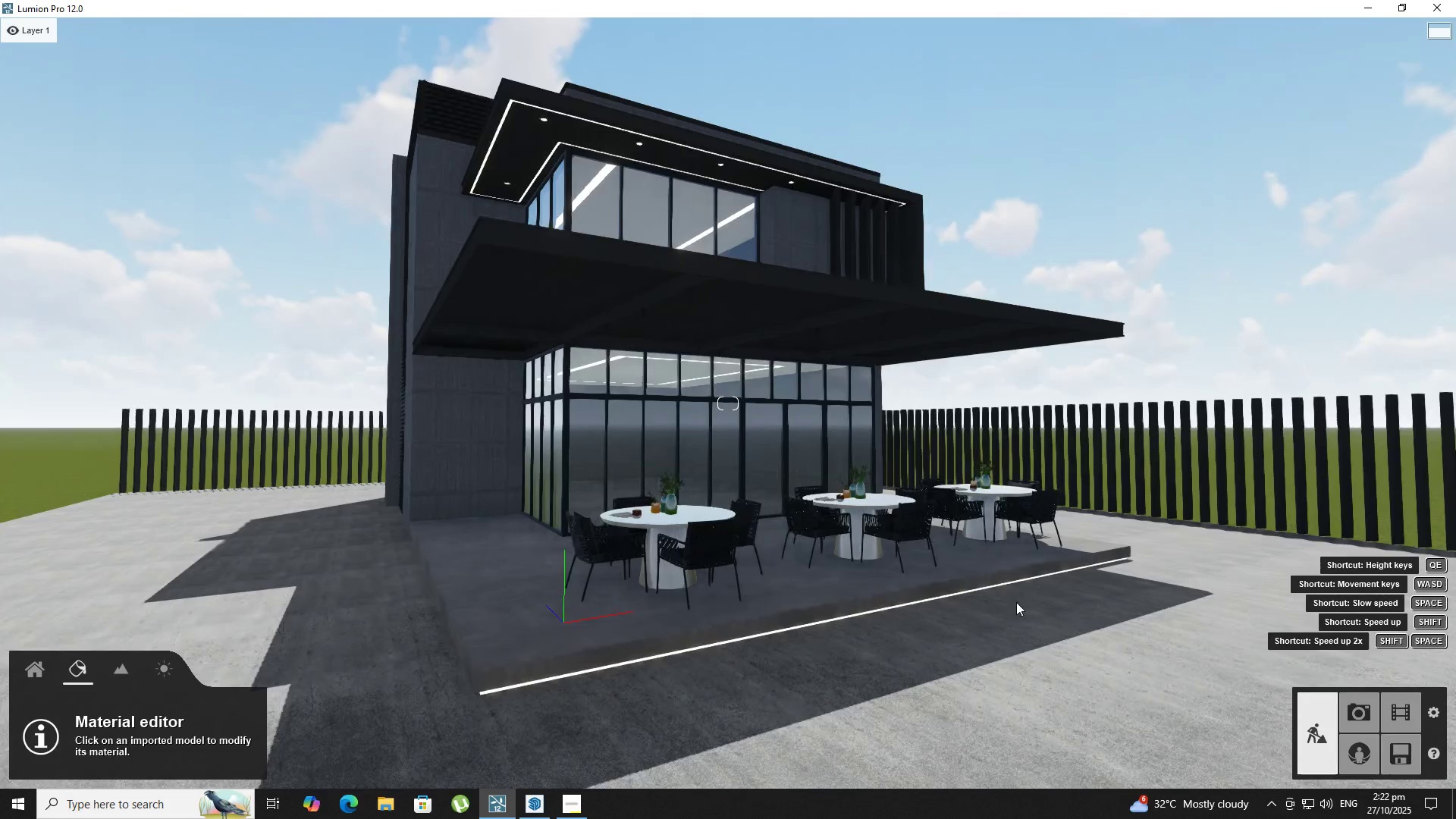 
hold_key(key=D, duration=0.52)
 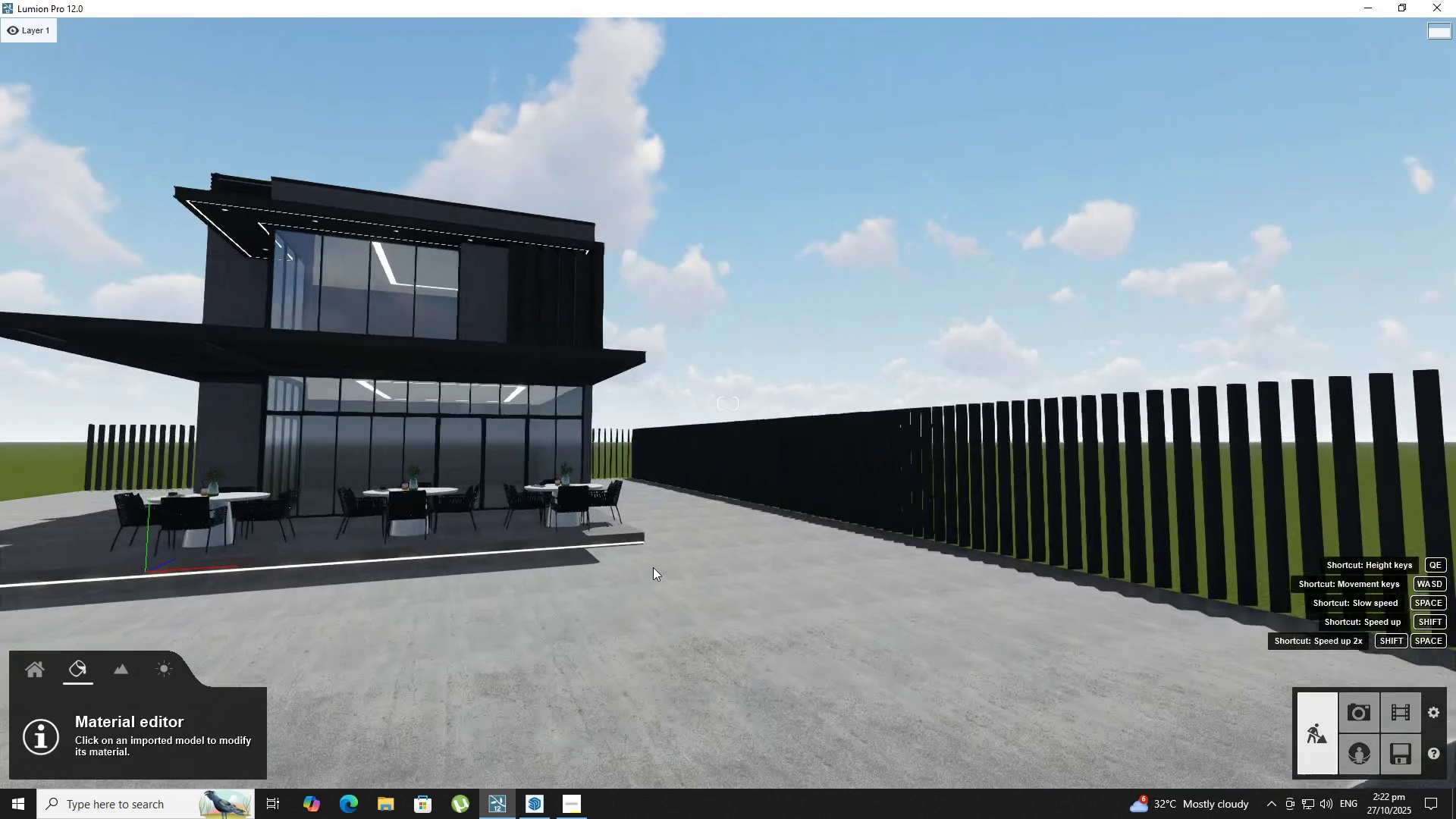 
type(Swd)
 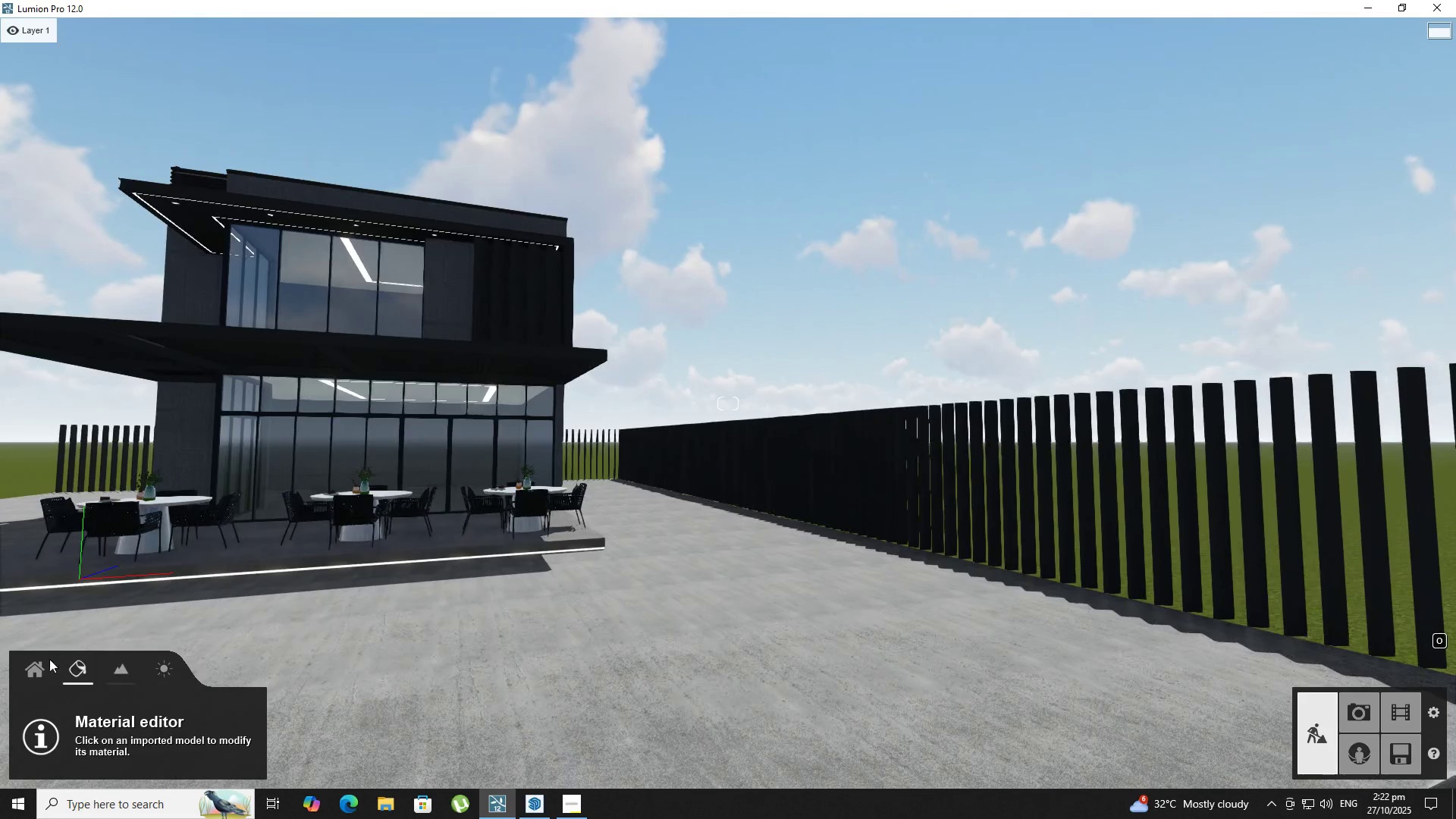 
left_click([36, 662])
 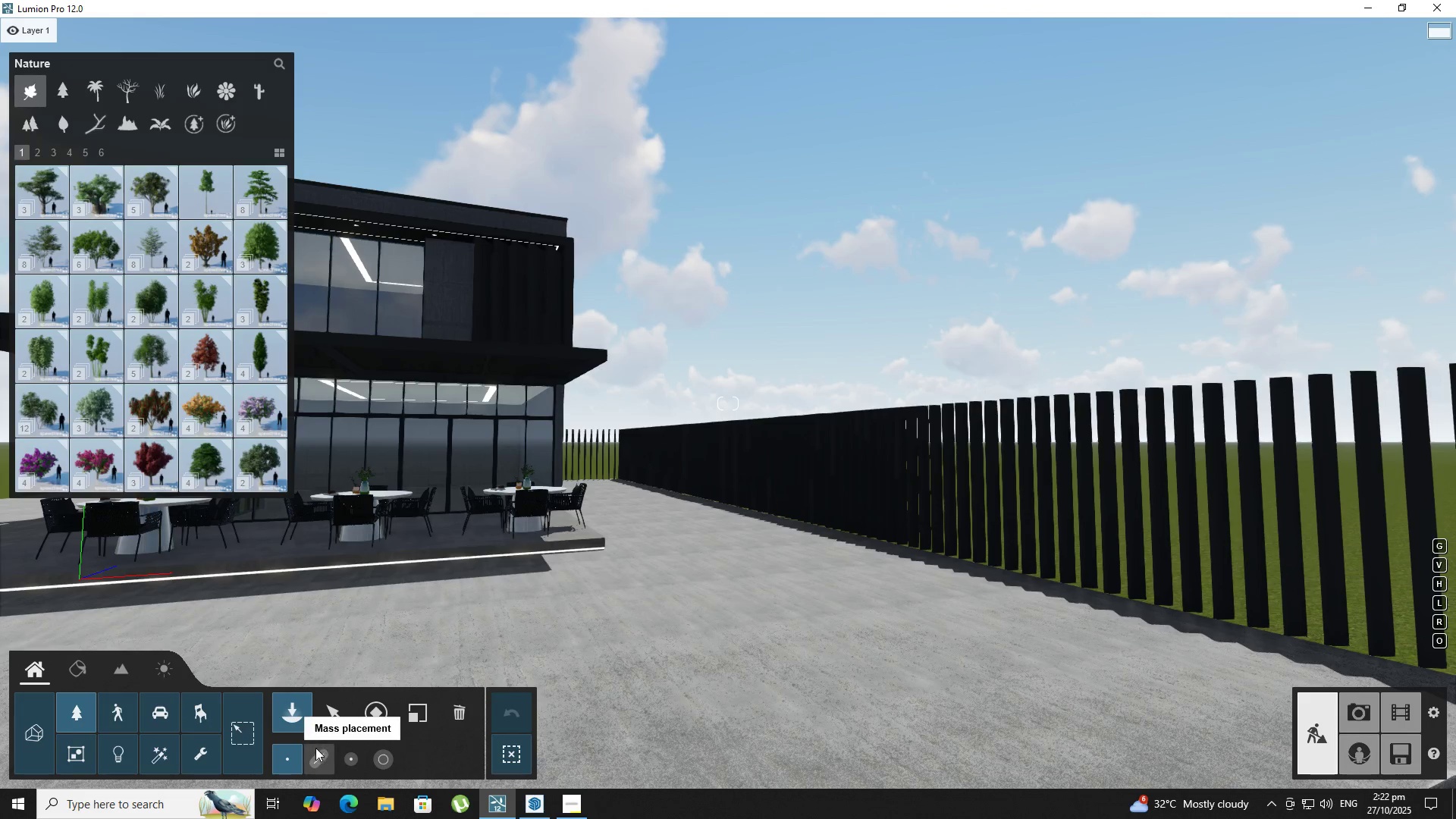 
key(D)
 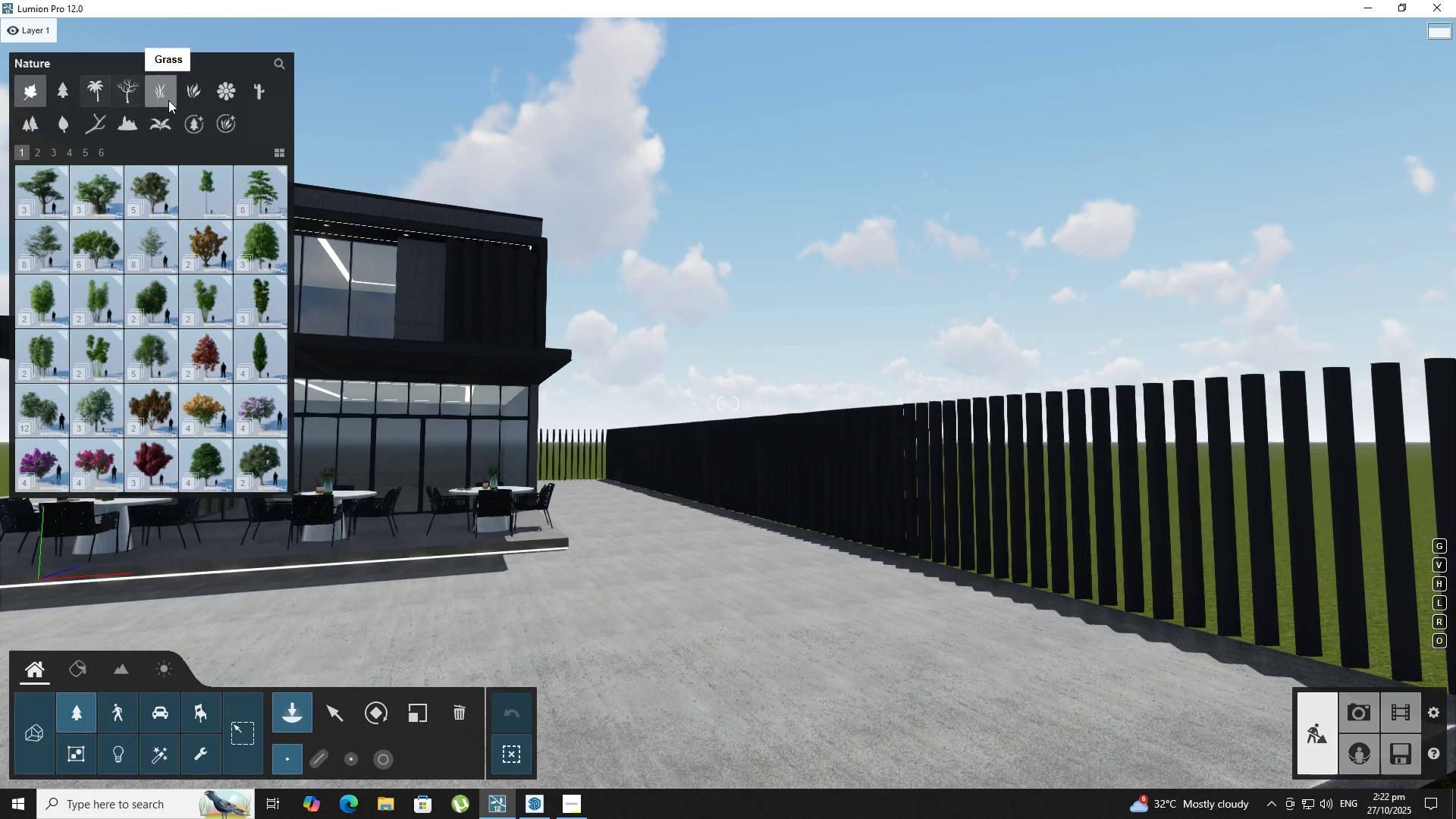 
left_click([195, 97])
 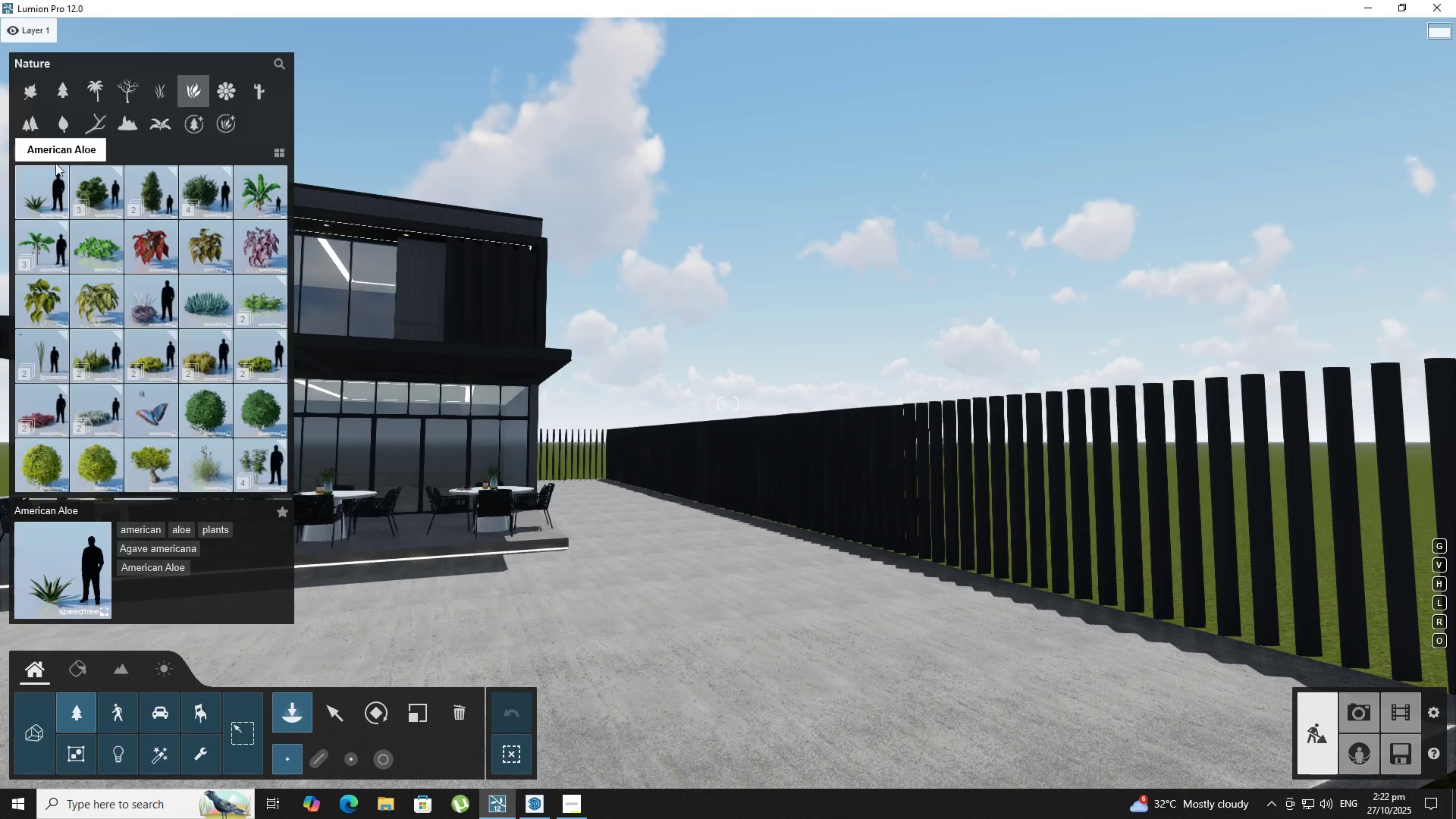 
left_click([39, 146])
 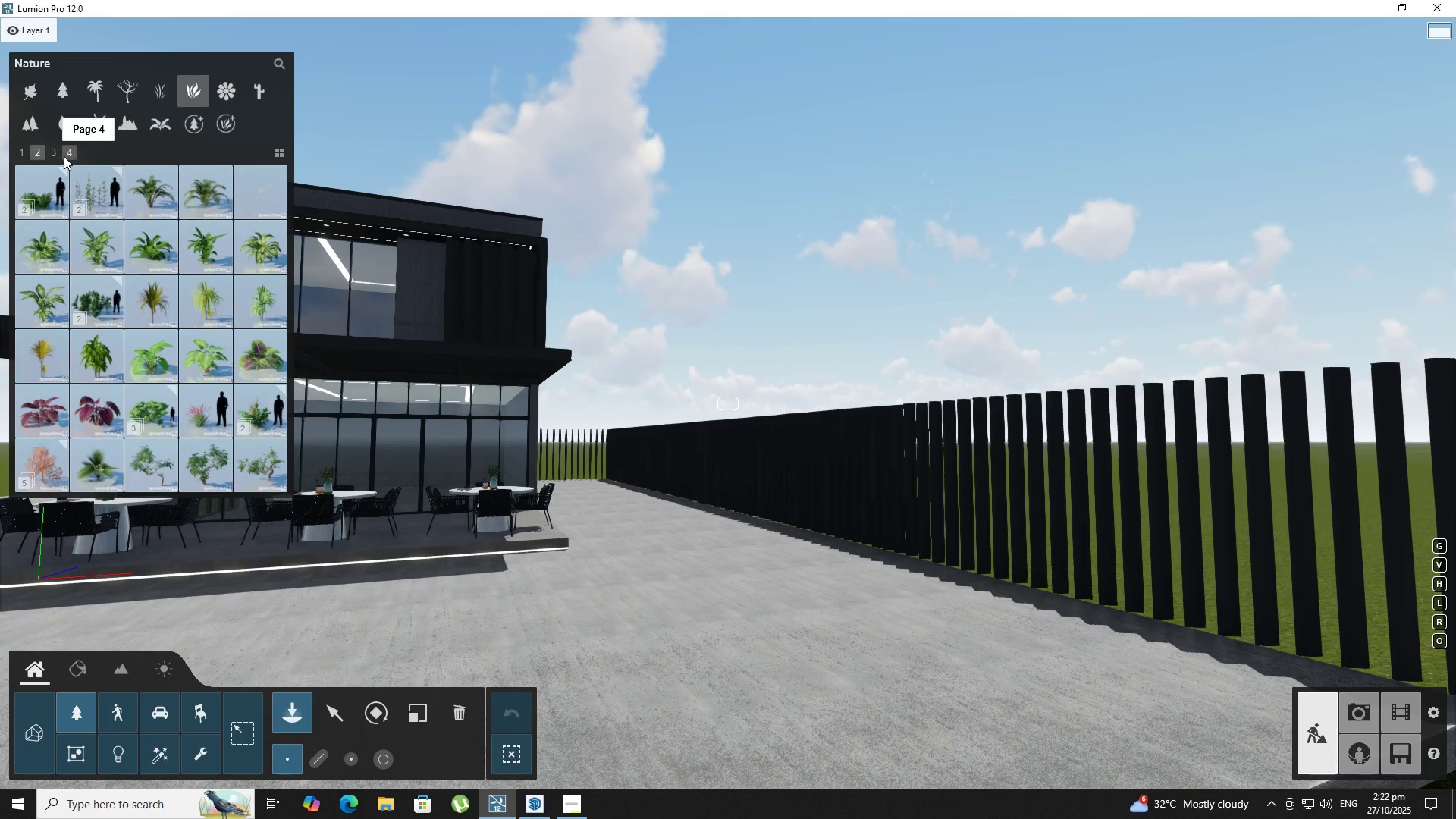 
left_click([66, 155])
 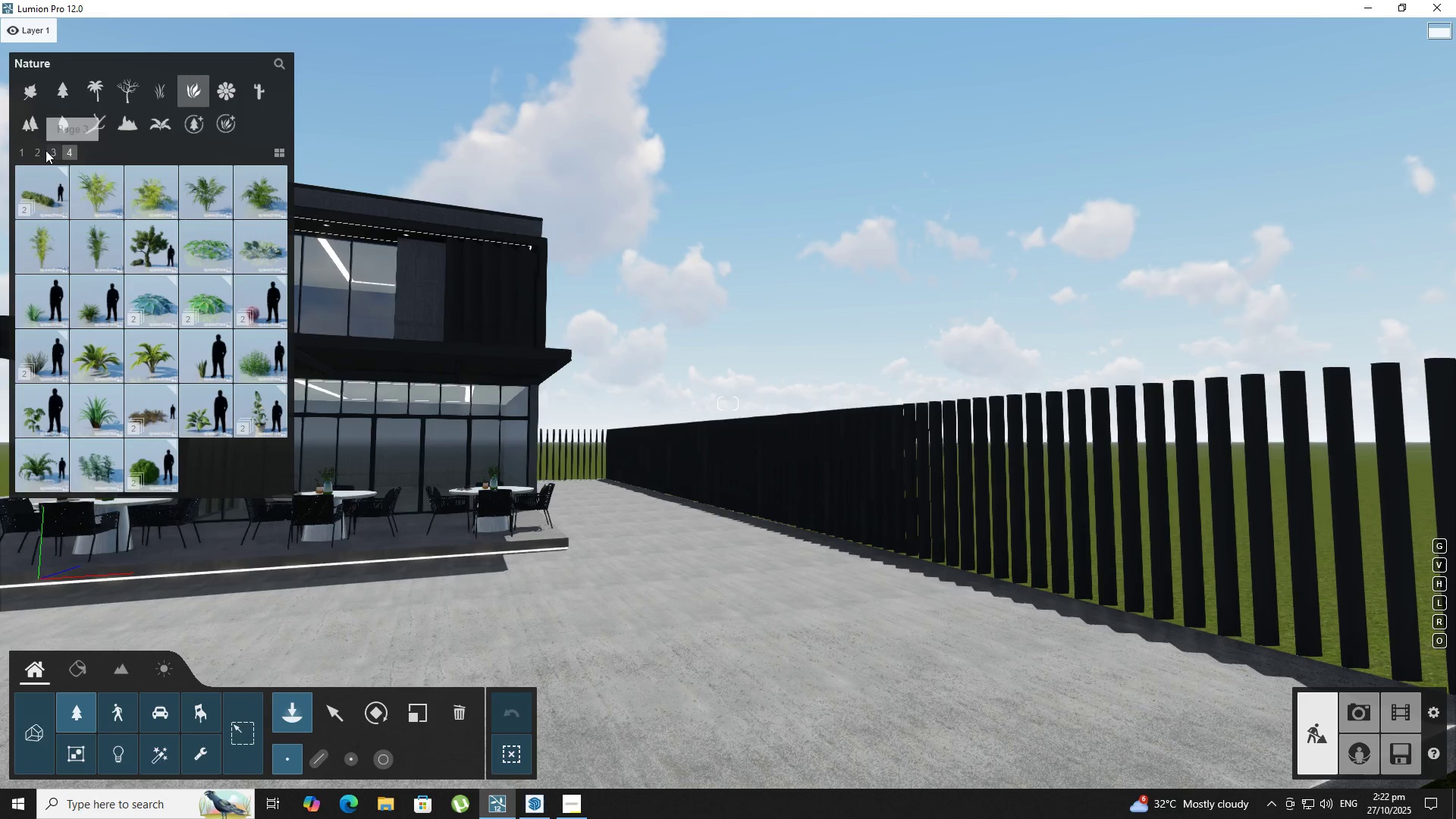 
mouse_move([58, 175])
 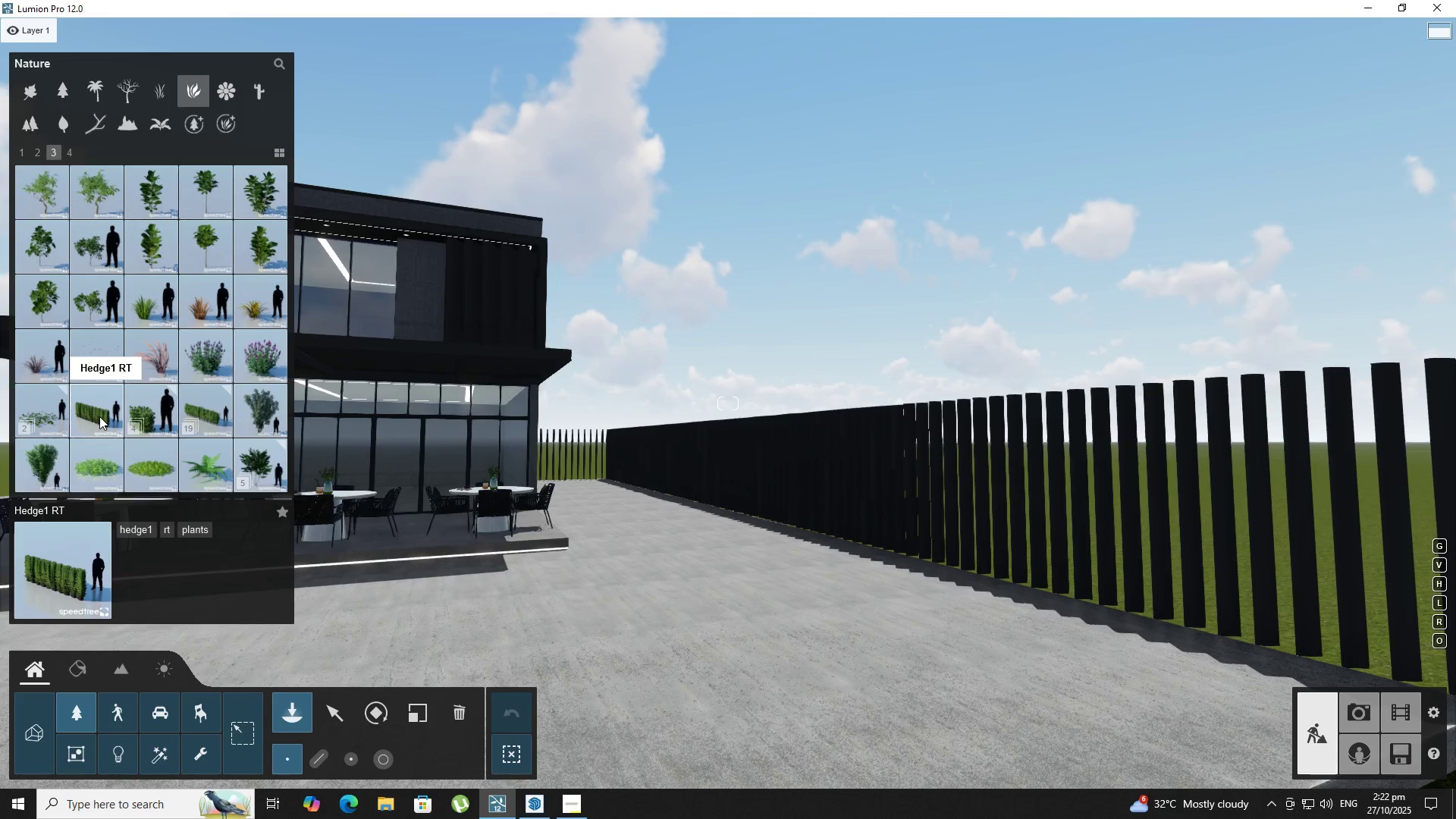 
left_click([99, 416])
 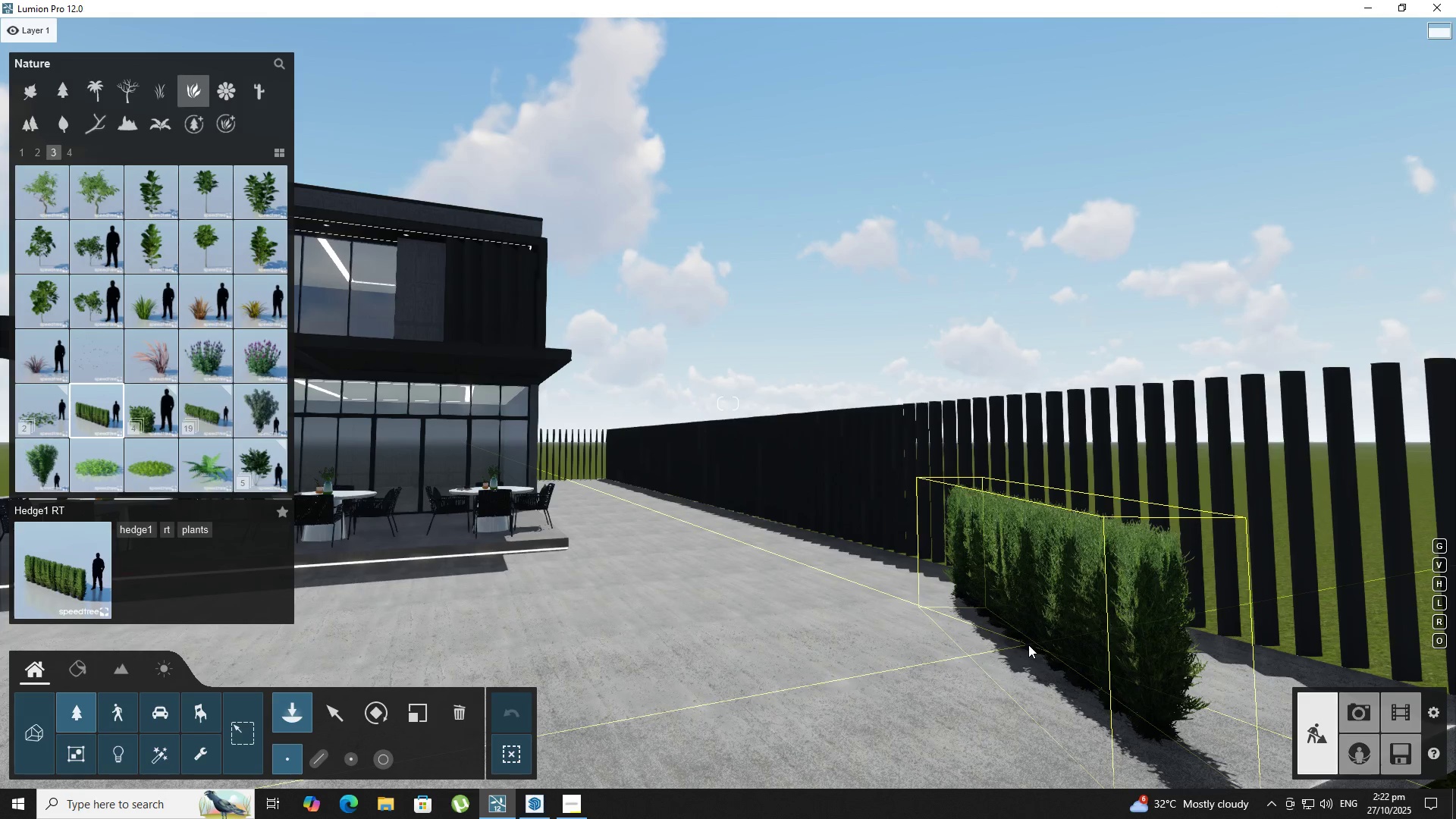 
left_click([1028, 645])
 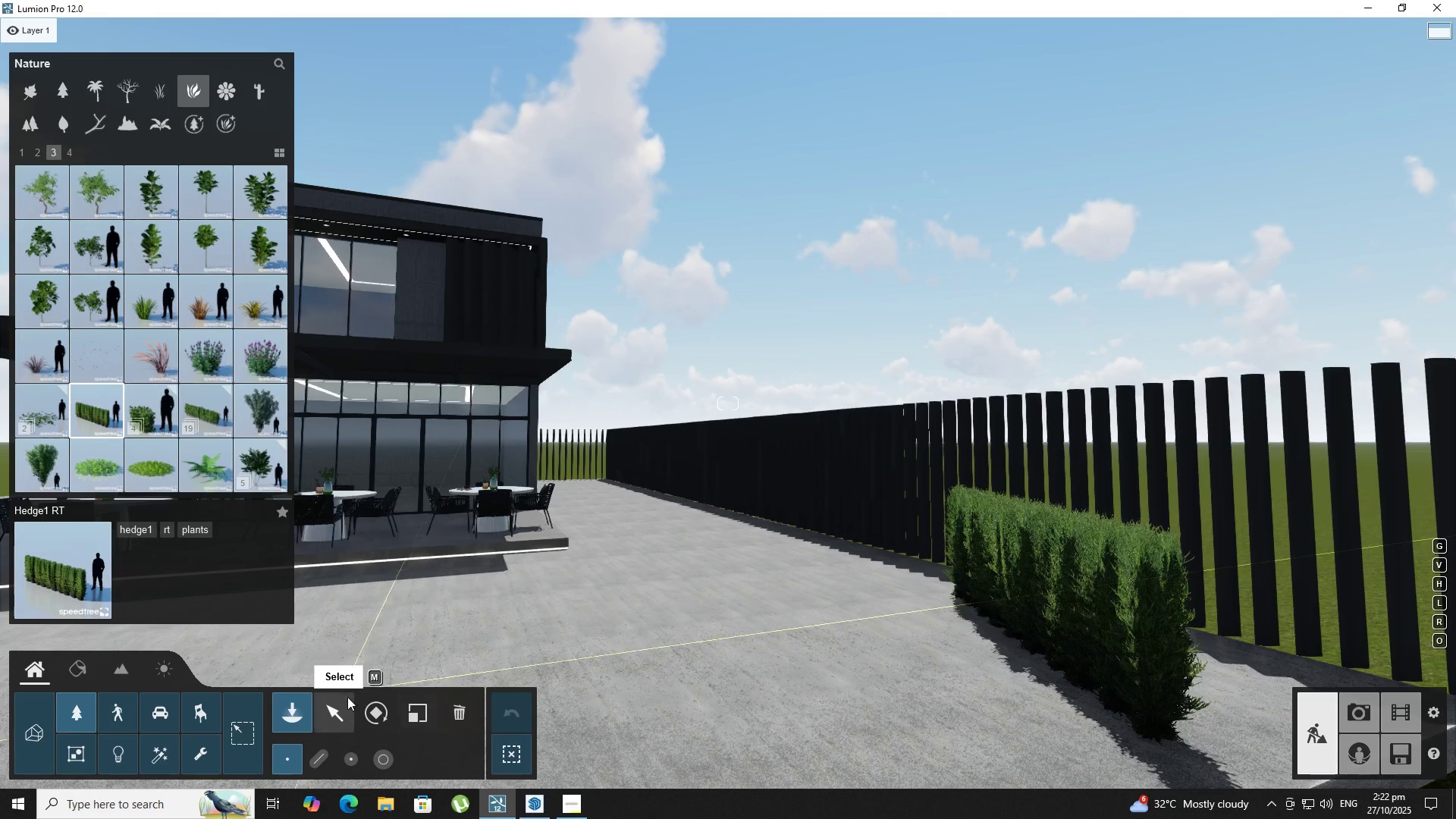 
hold_key(key=D, duration=0.81)
 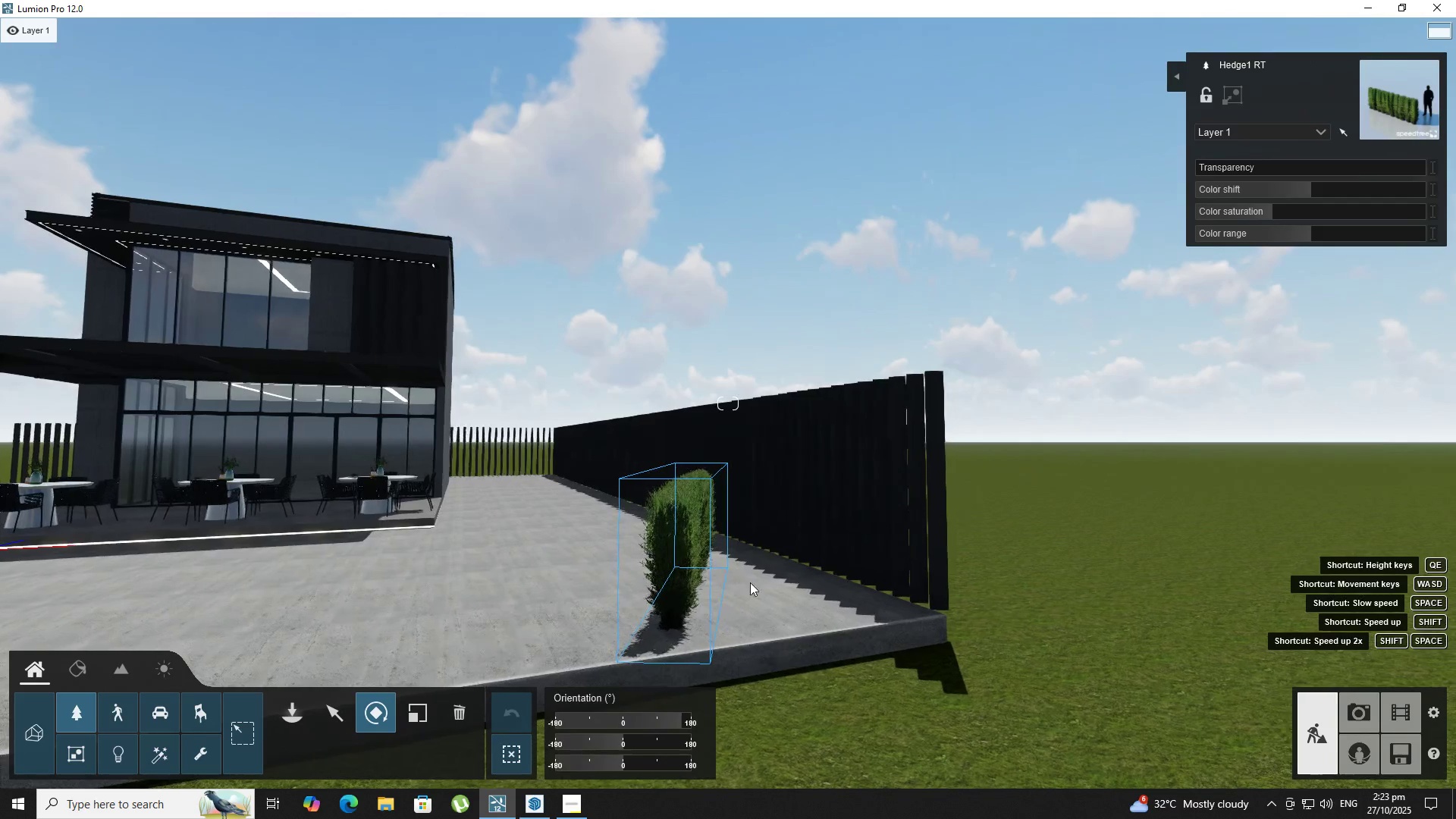 
hold_key(key=S, duration=0.54)
 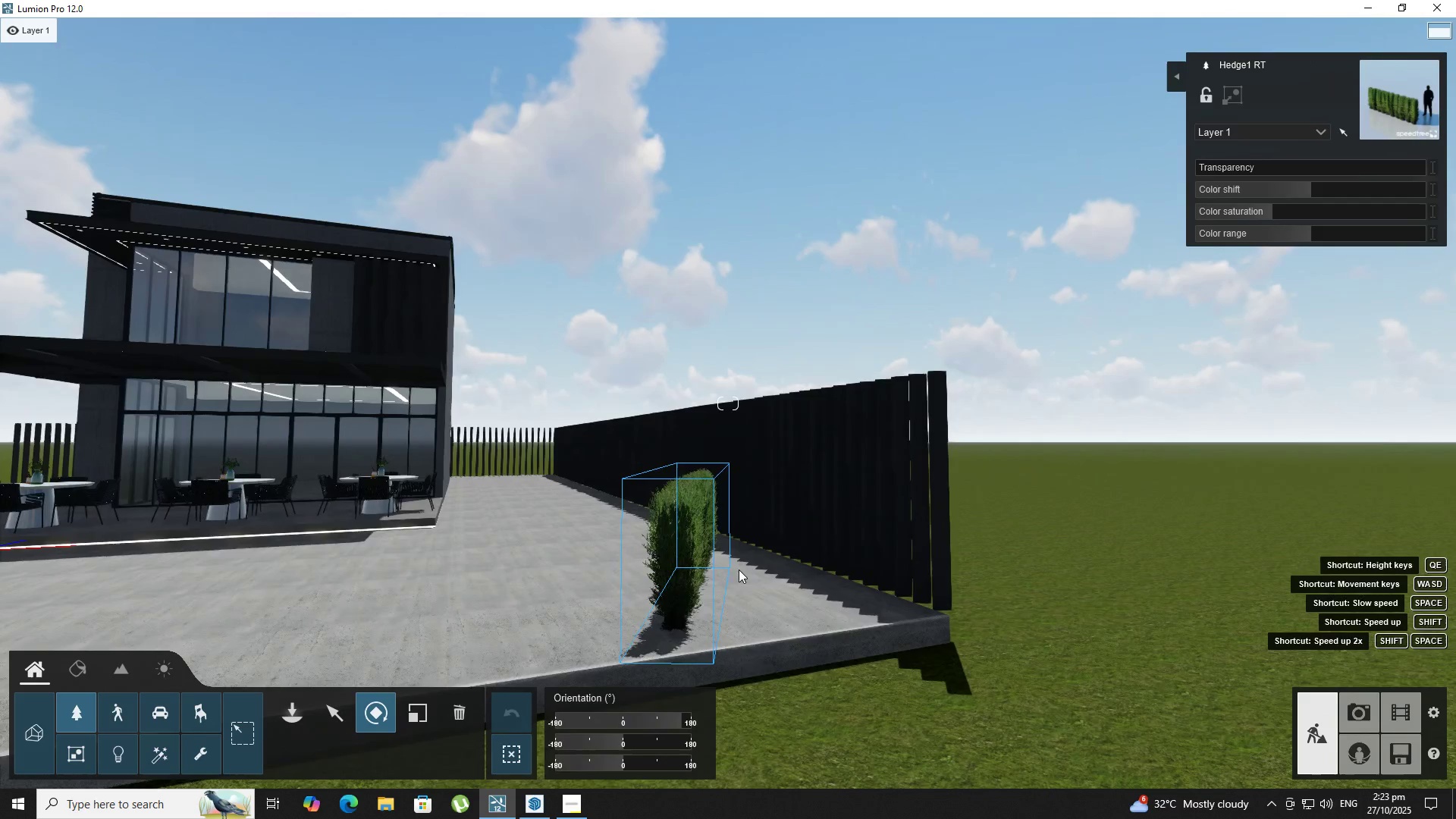 
left_click([318, 717])
 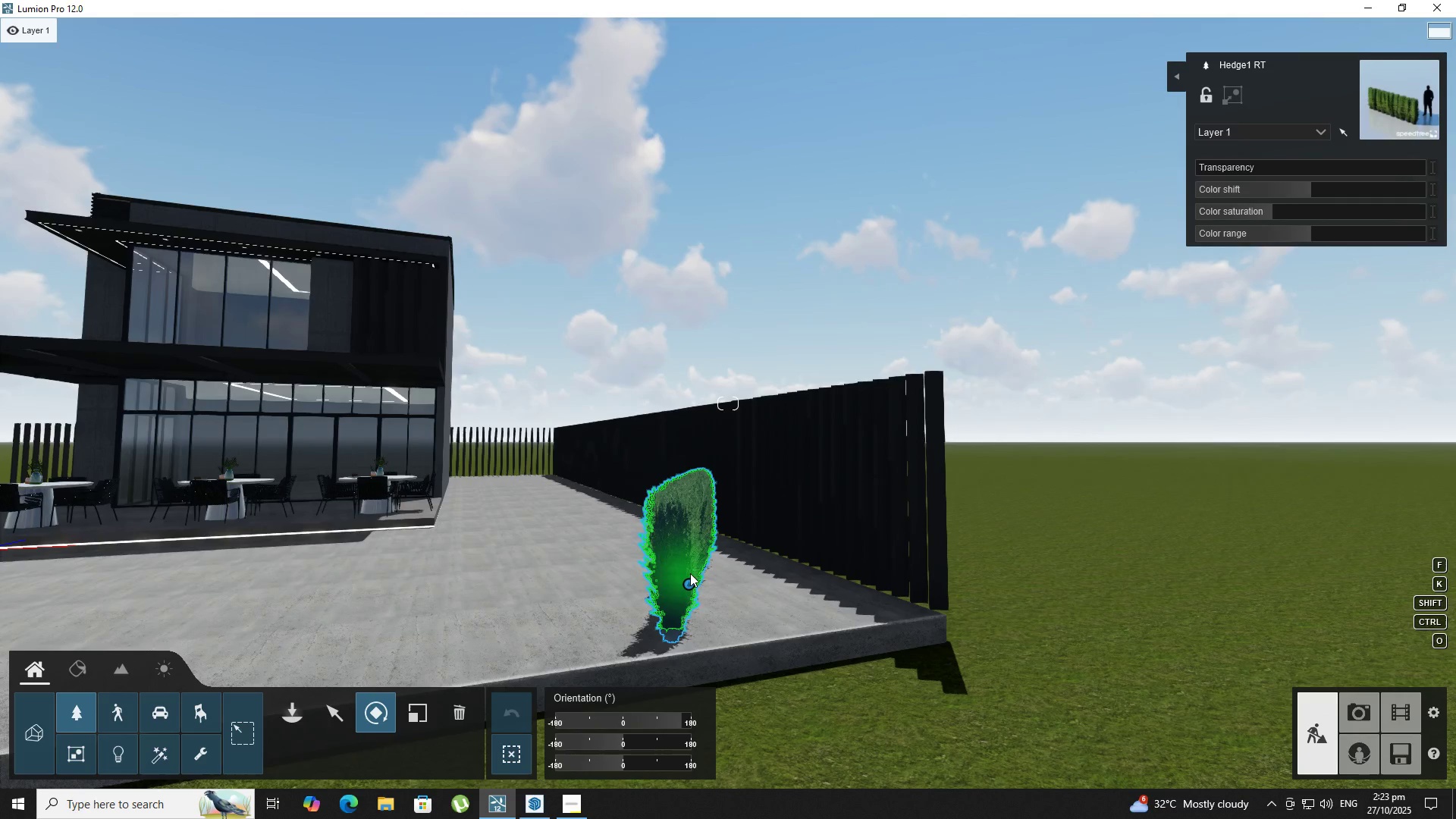 
left_click_drag(start_coordinate=[690, 582], to_coordinate=[643, 551])
 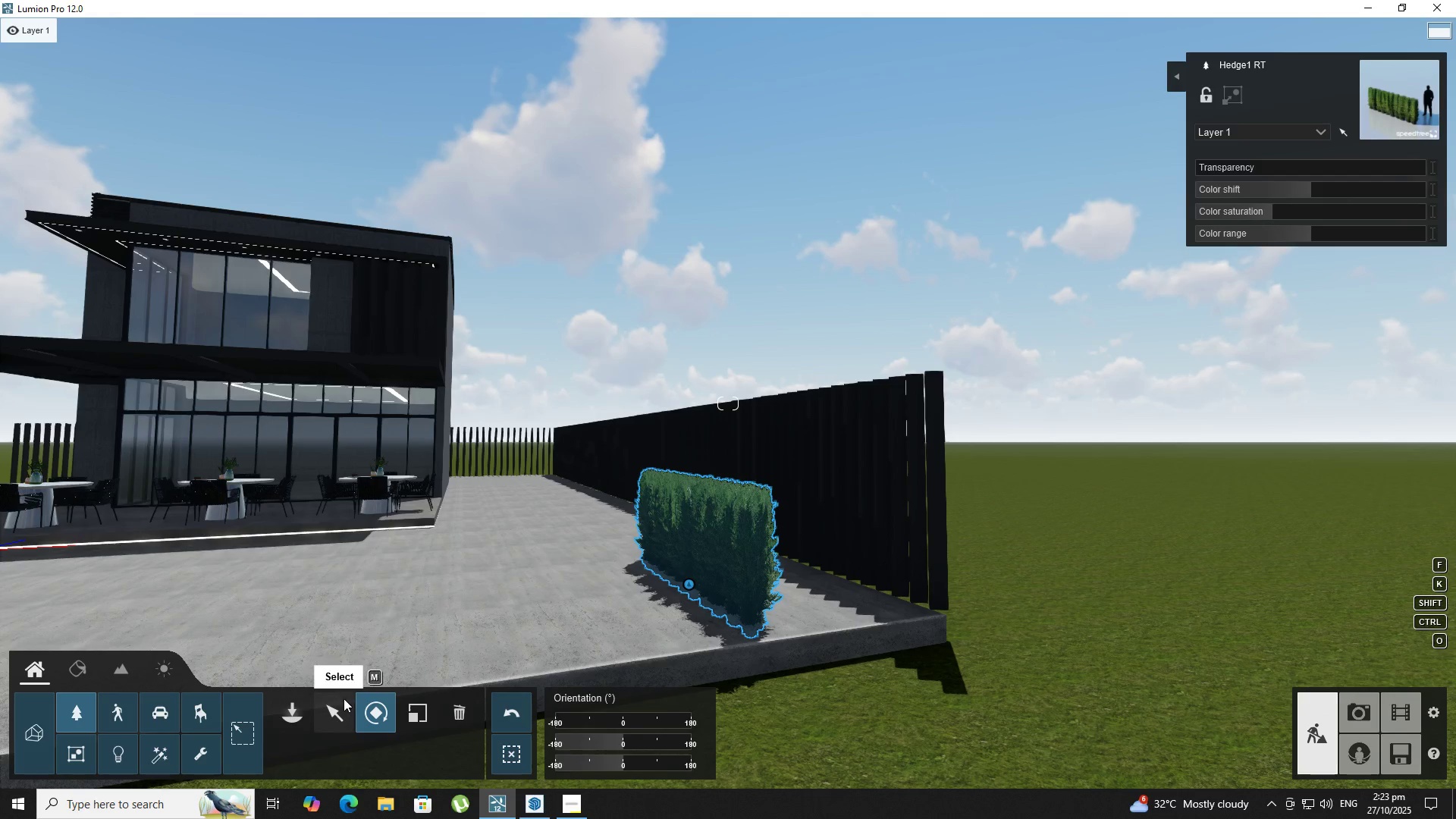 
left_click([341, 700])
 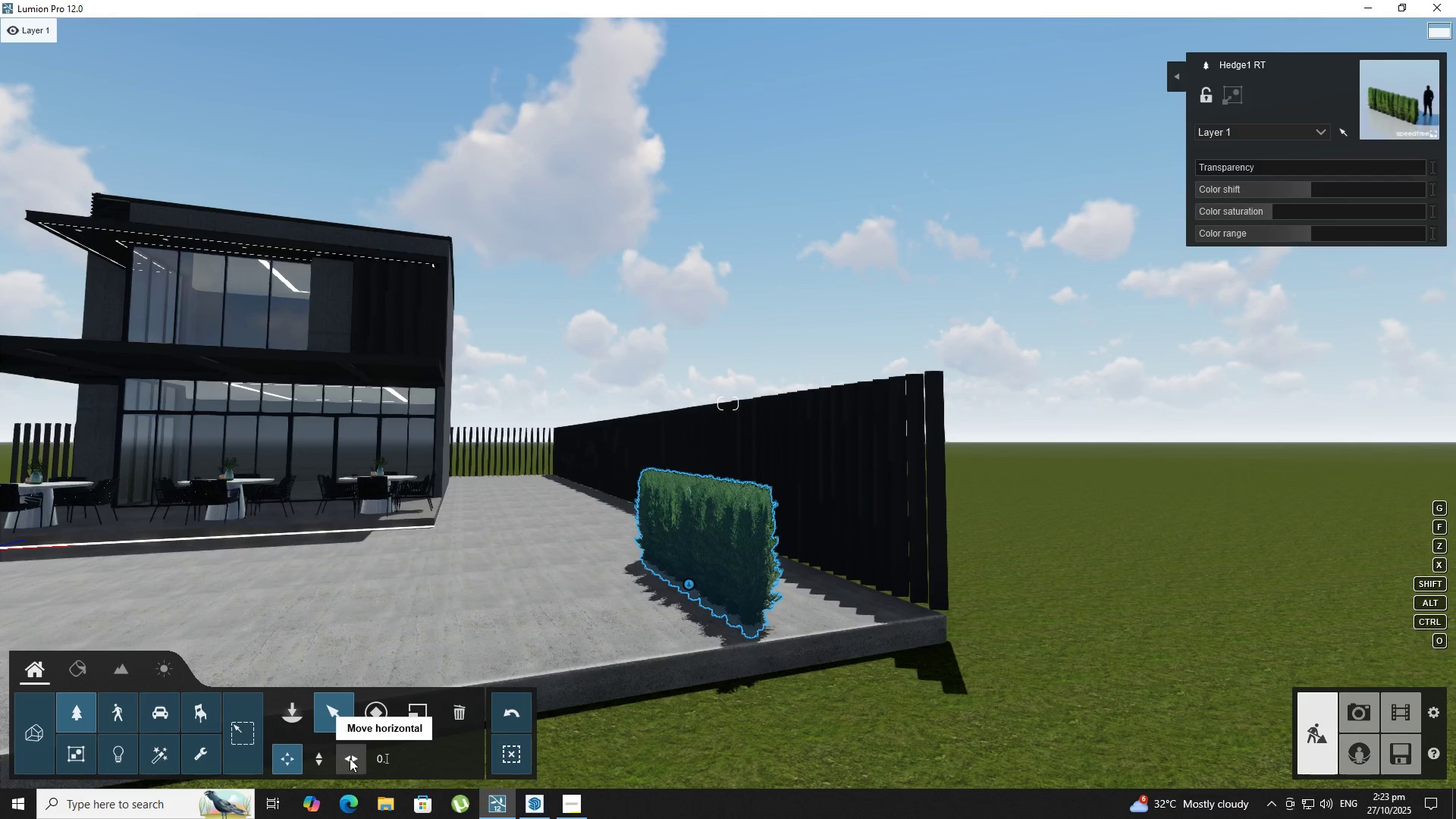 
left_click([350, 758])
 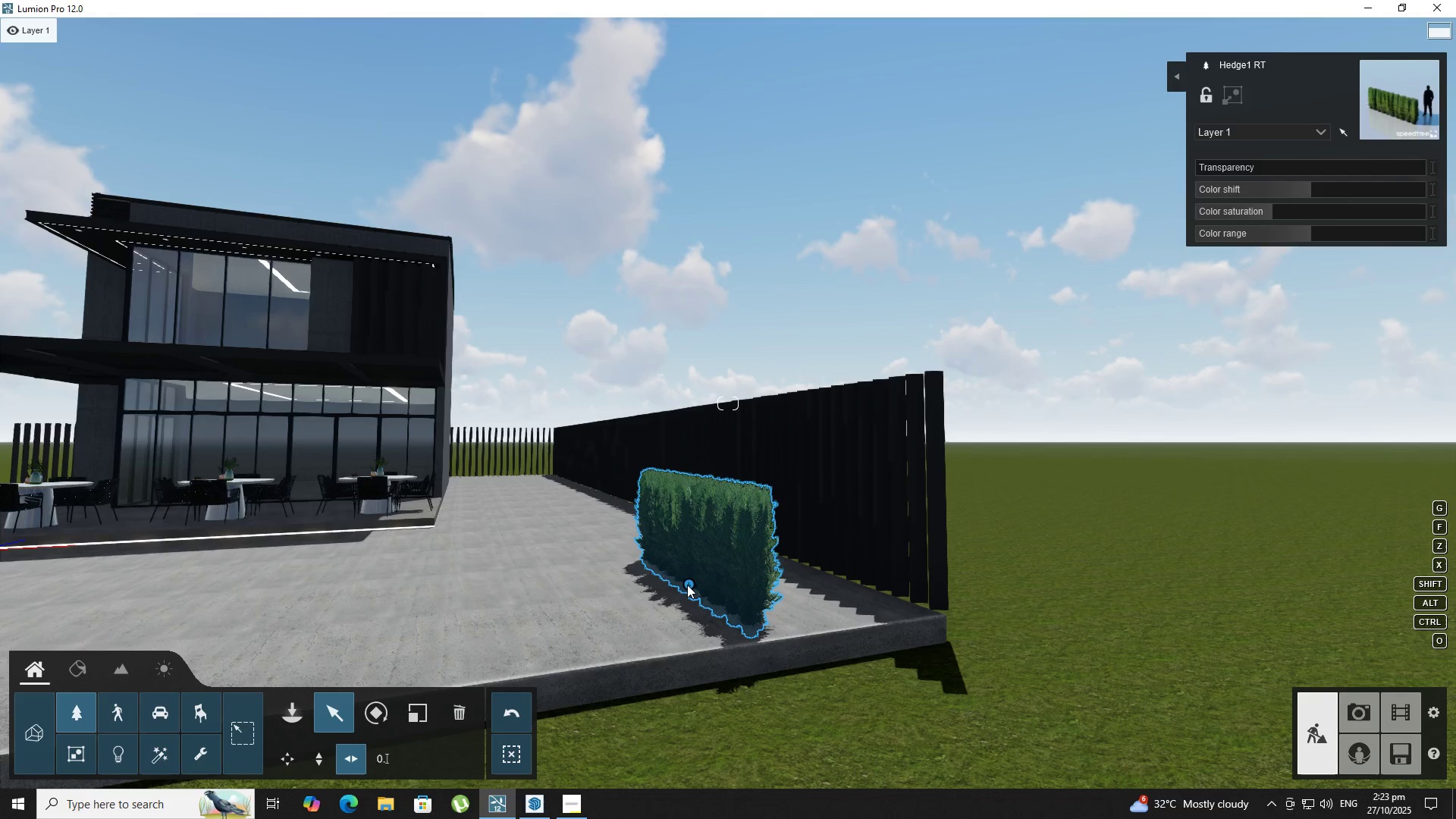 
left_click_drag(start_coordinate=[692, 583], to_coordinate=[806, 581])
 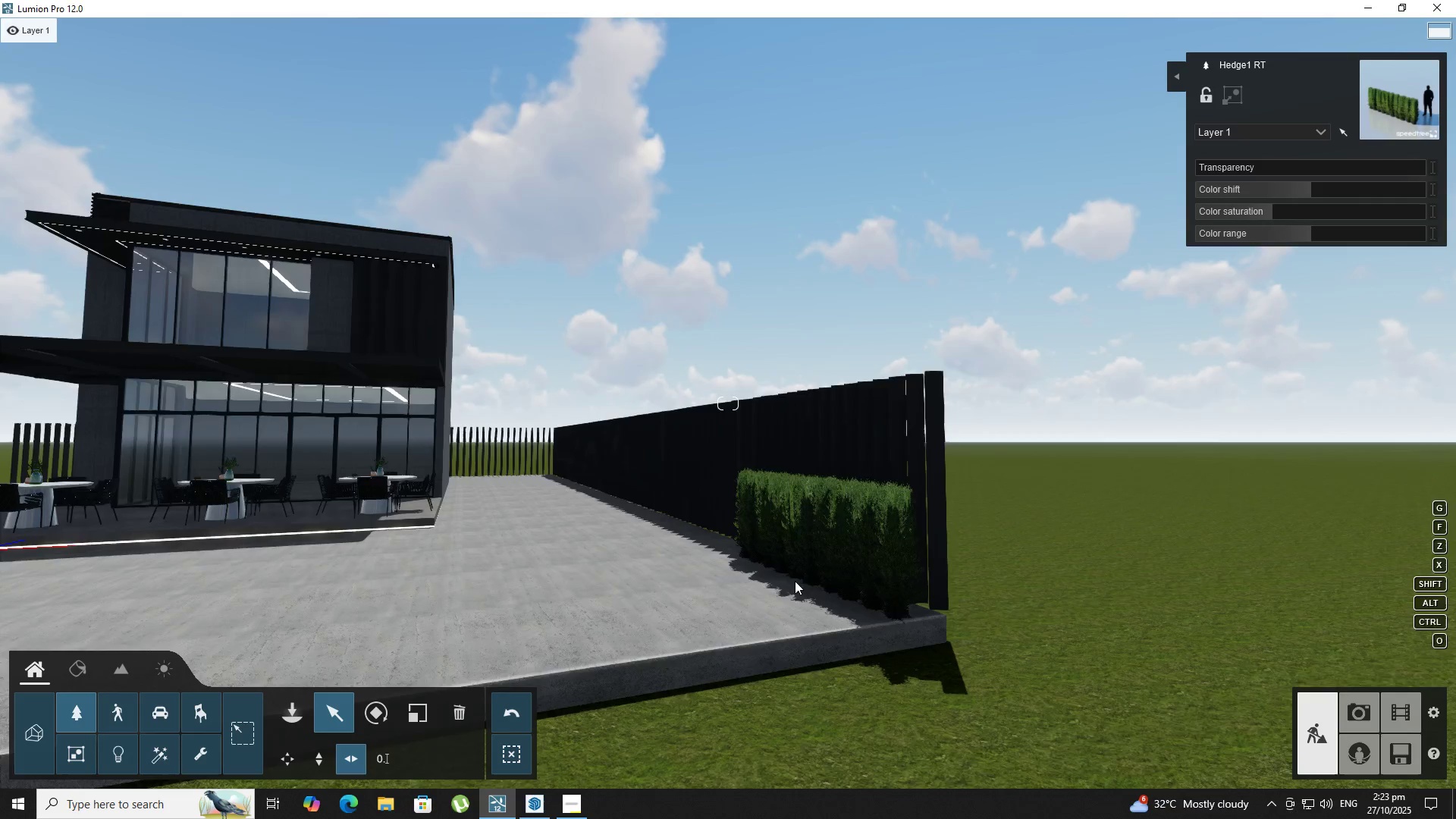 
hold_key(key=Q, duration=1.01)
 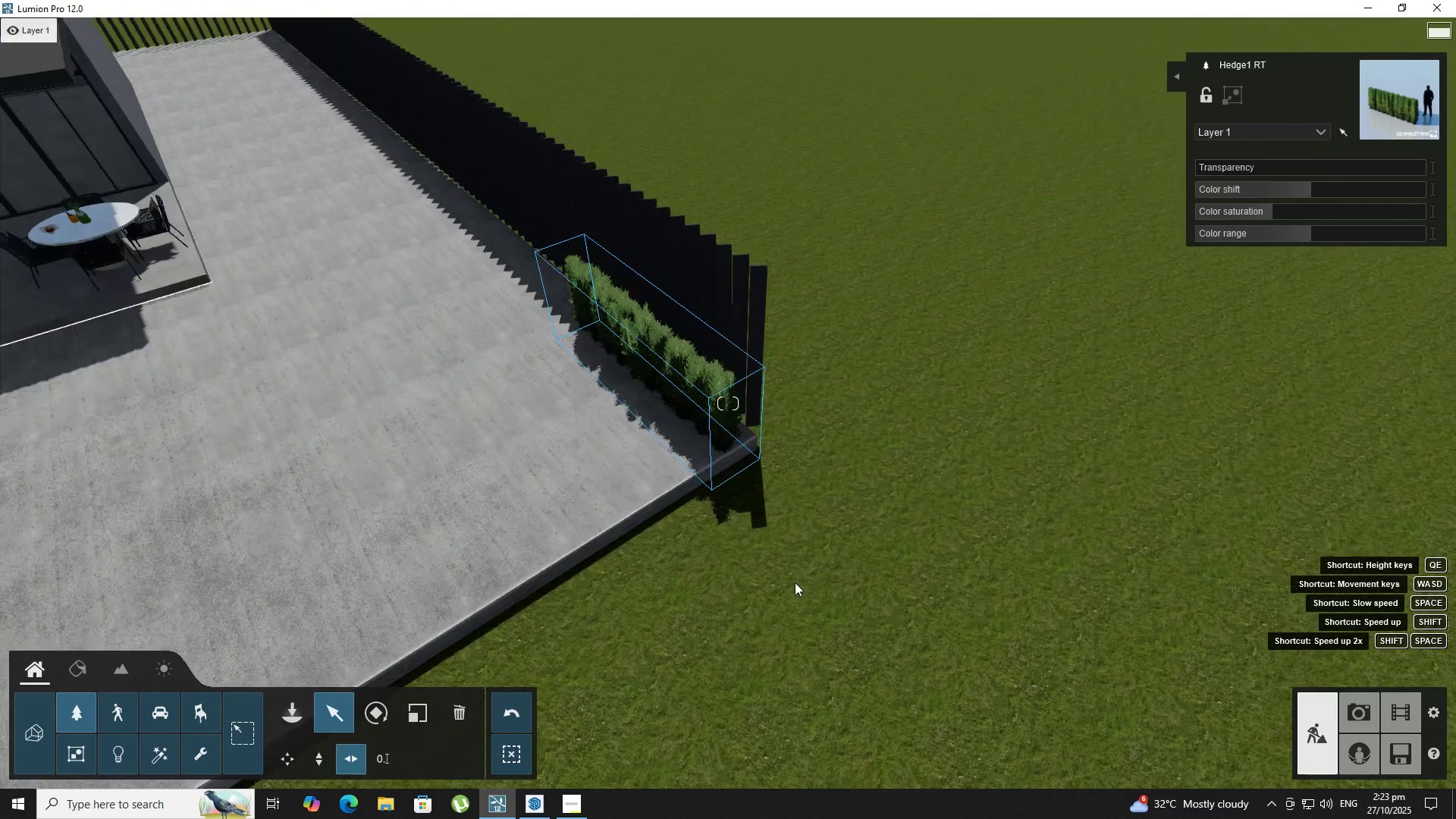 
hold_key(key=A, duration=0.3)
 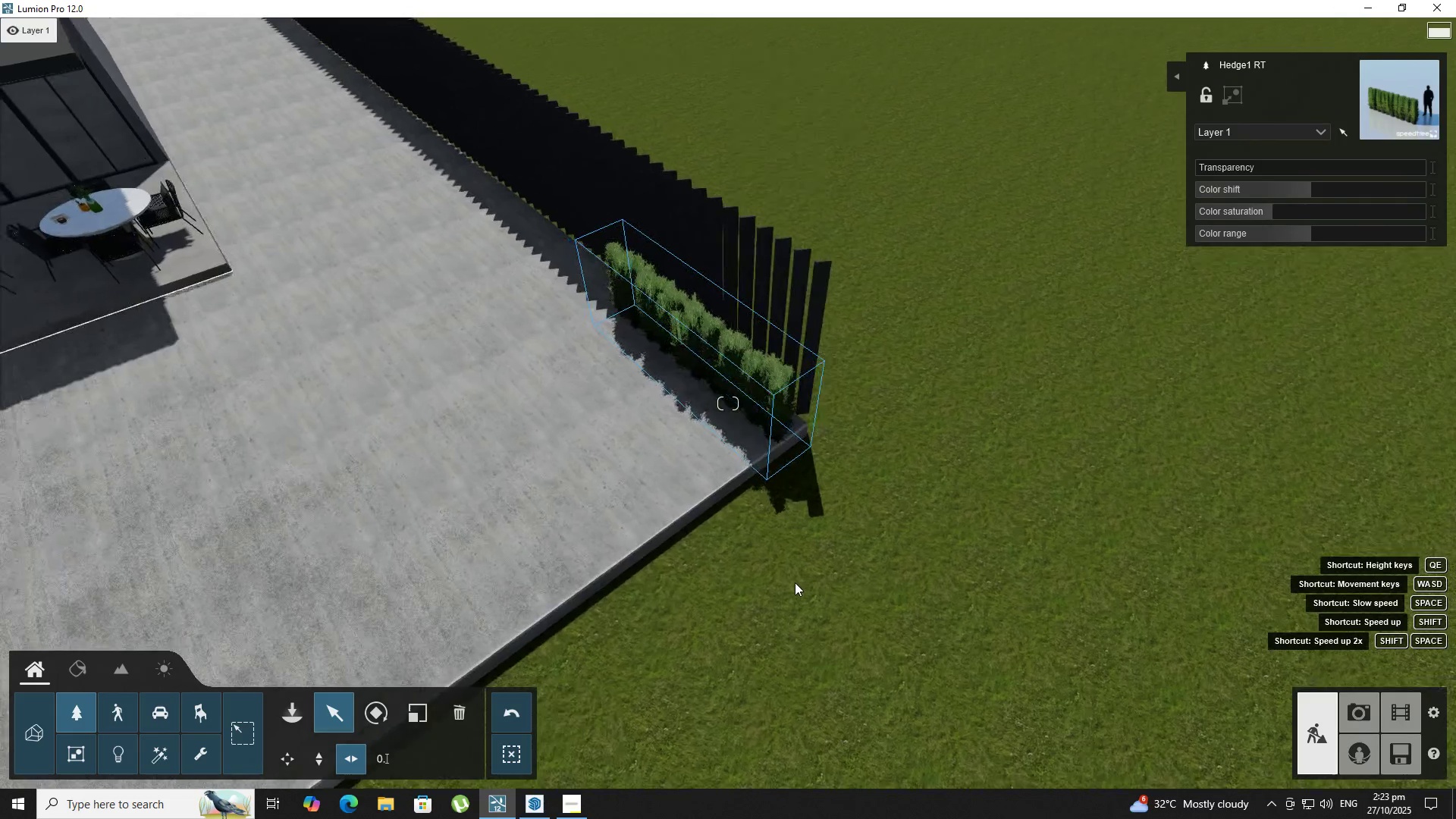 
hold_key(key=Q, duration=0.34)
 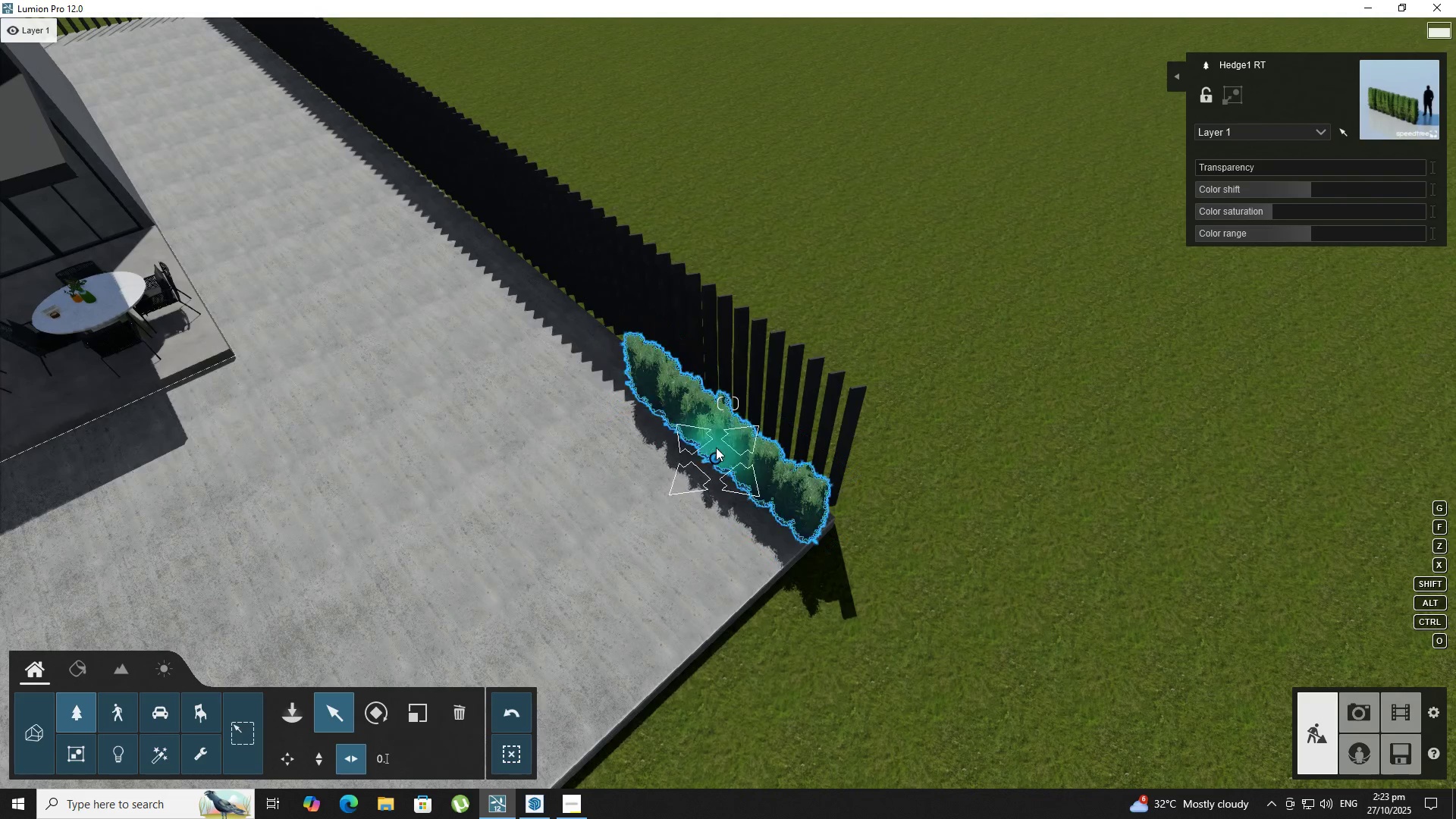 
hold_key(key=AltLeft, duration=1.5)
left_click_drag(start_coordinate=[717, 459], to_coordinate=[575, 336])
 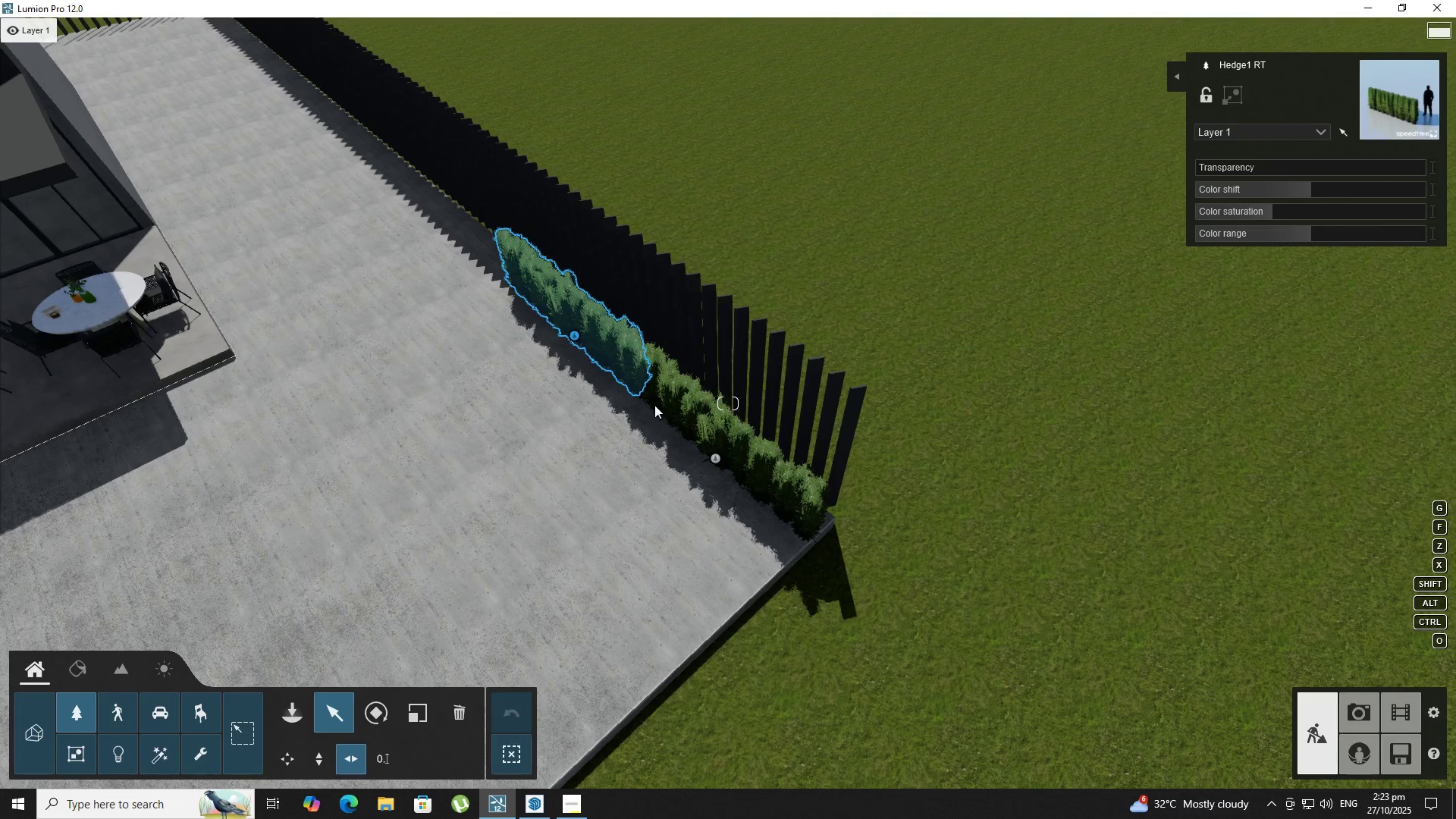 
hold_key(key=AltLeft, duration=1.1)
 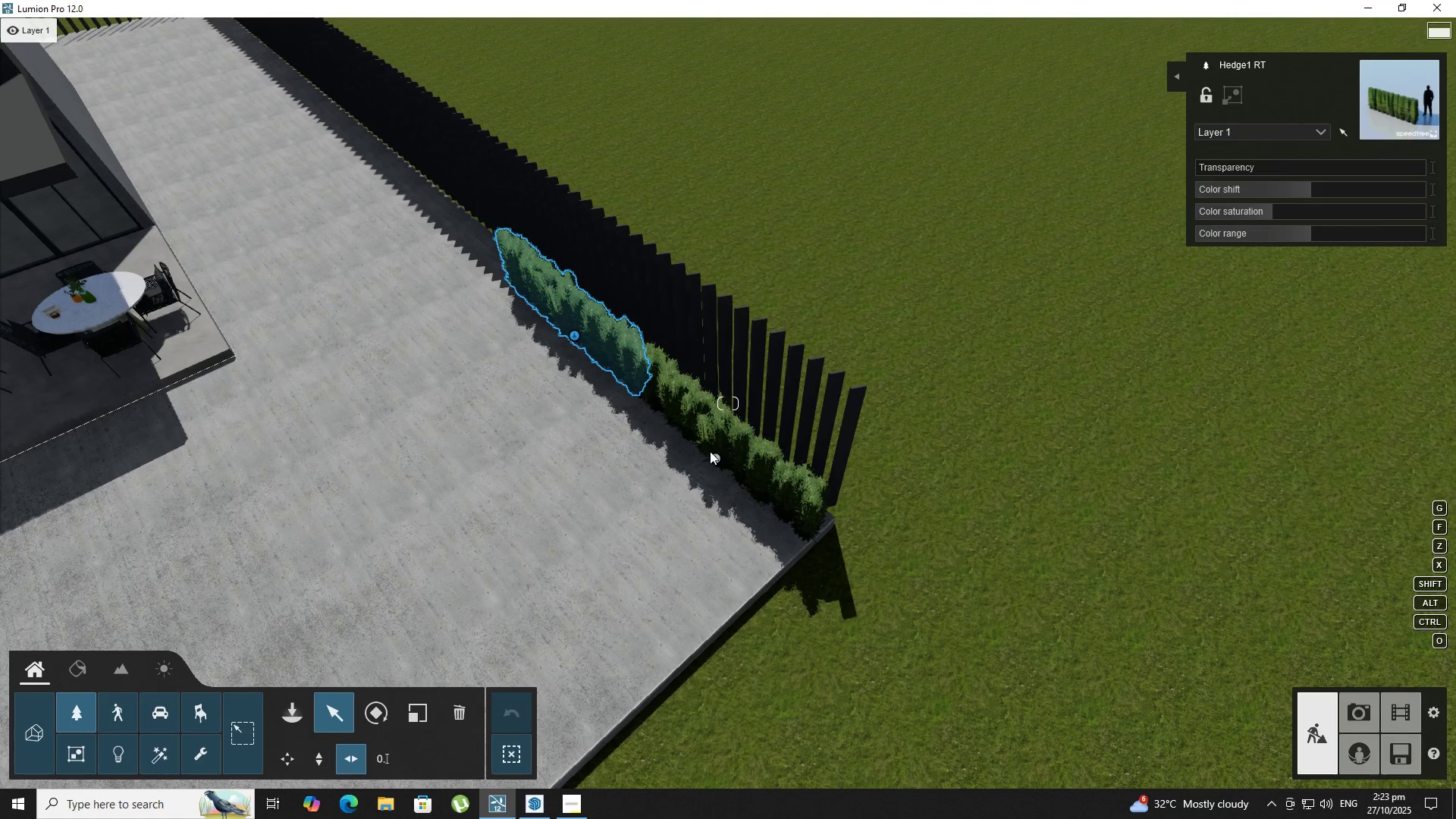 
hold_key(key=ControlLeft, duration=0.55)
left_click([717, 455])
 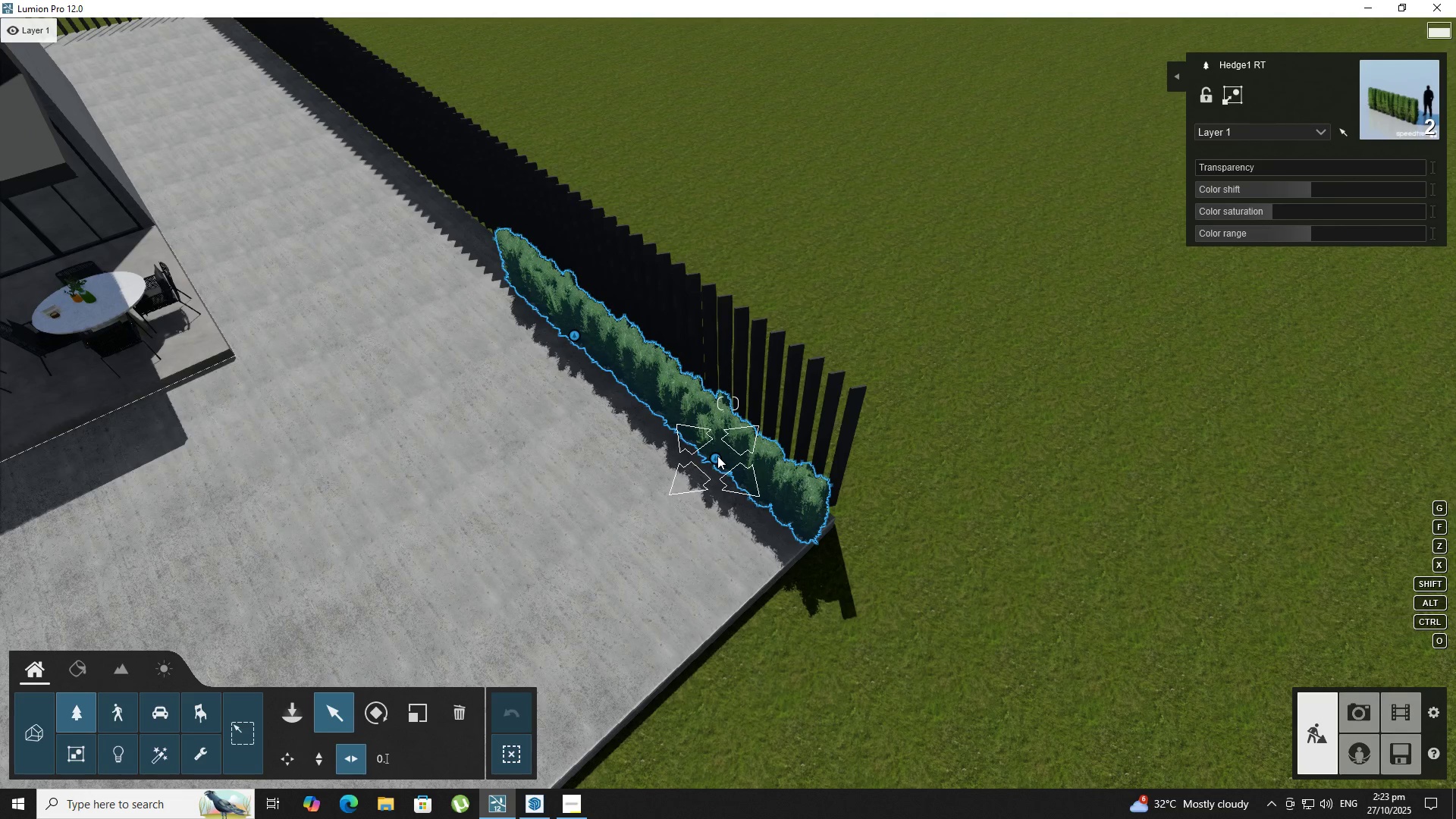 
hold_key(key=AltLeft, duration=1.5)
left_click_drag(start_coordinate=[714, 456], to_coordinate=[473, 243])
 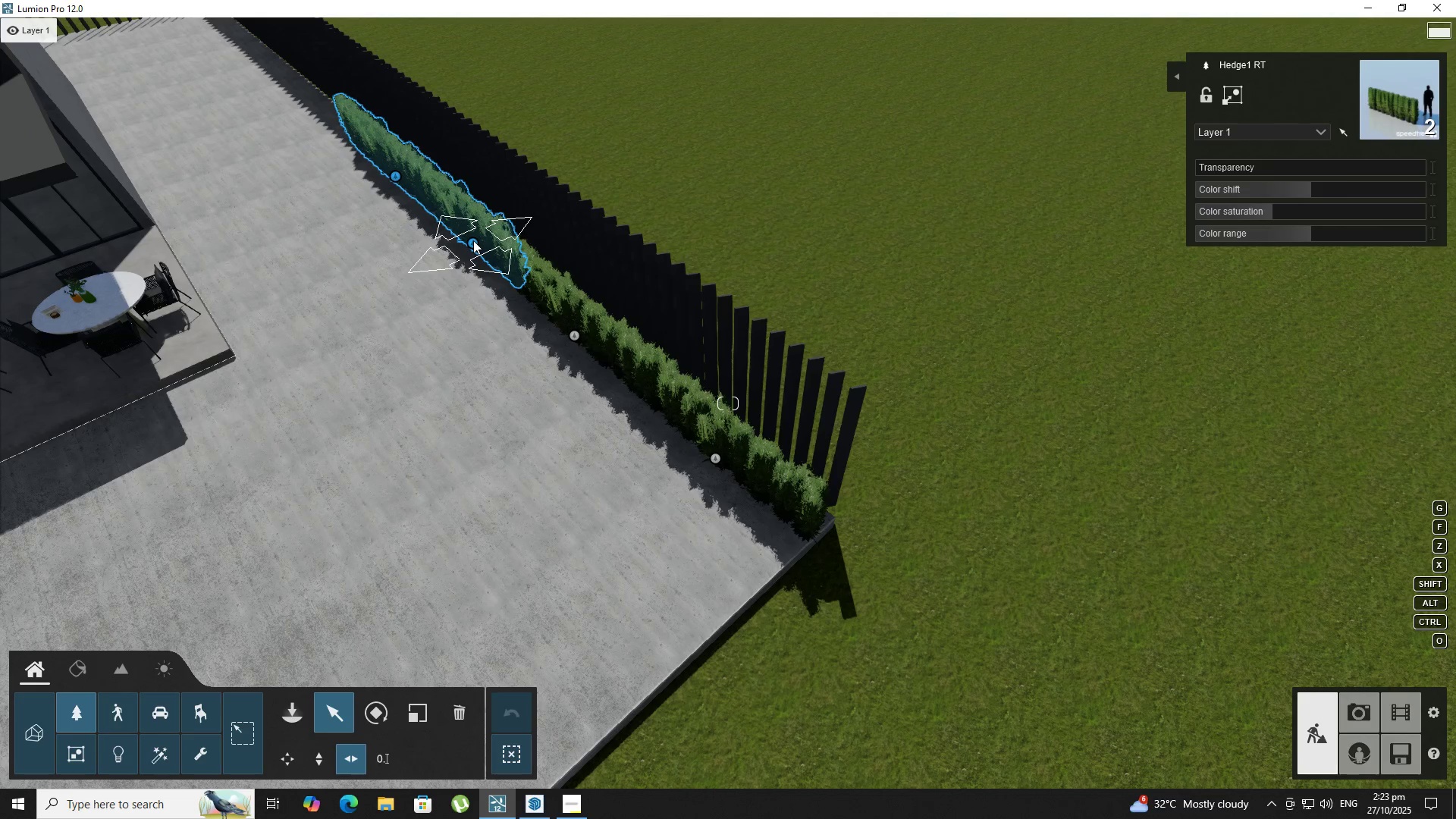 
hold_key(key=AltLeft, duration=1.21)
 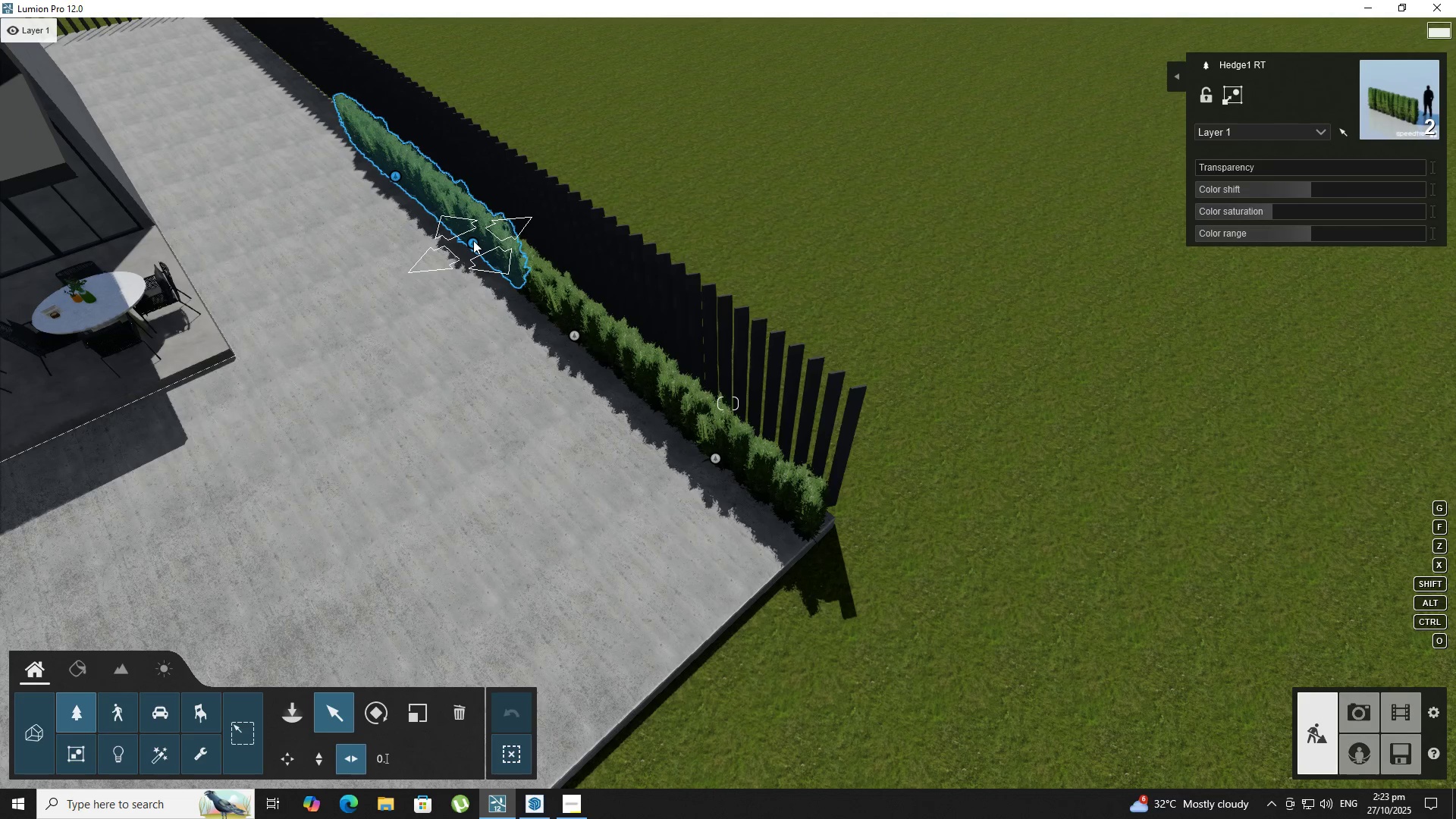 
hold_key(key=AltLeft, duration=1.52)
left_click_drag(start_coordinate=[473, 241], to_coordinate=[331, 119])
 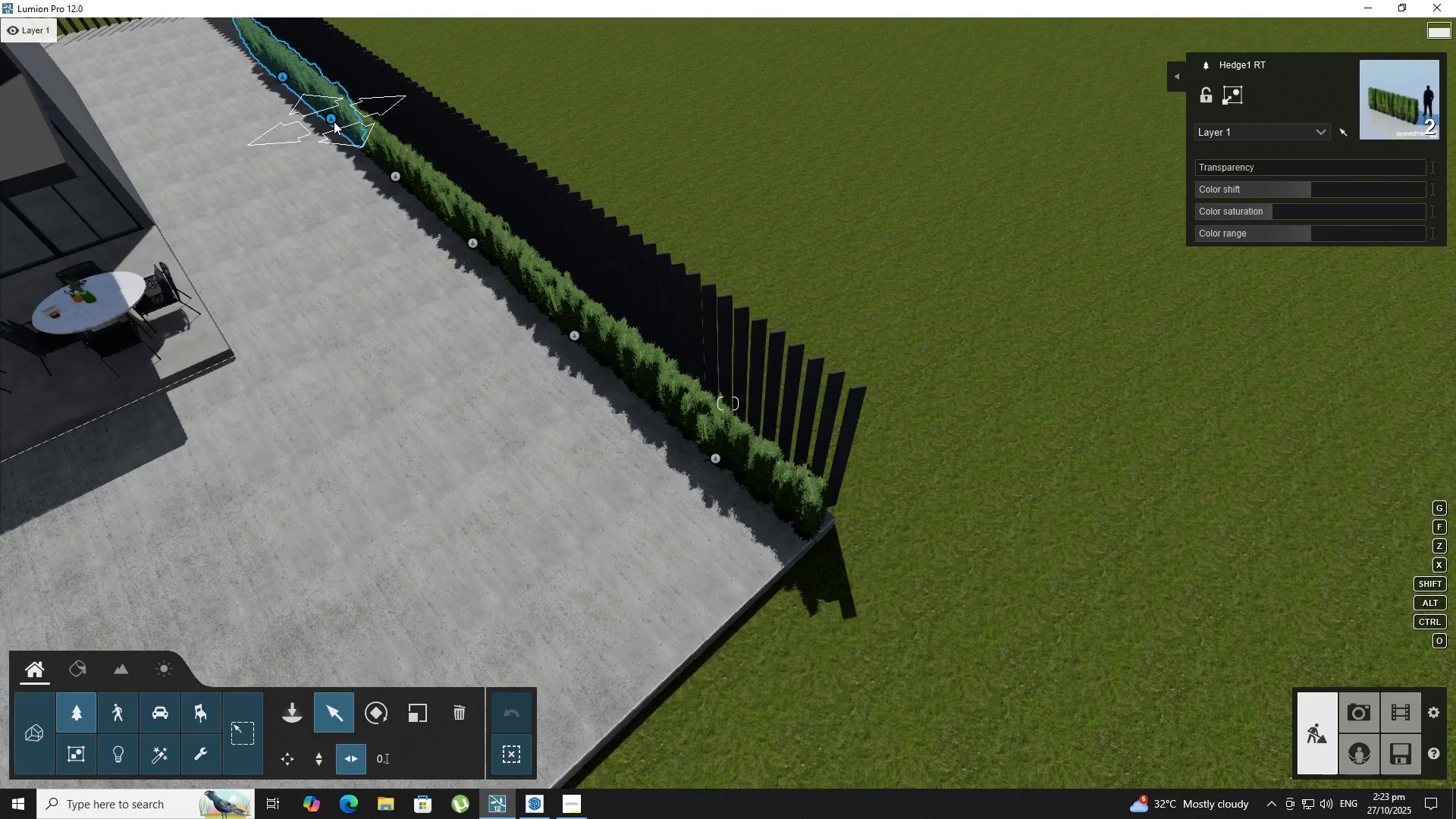 
hold_key(key=AltLeft, duration=0.91)
 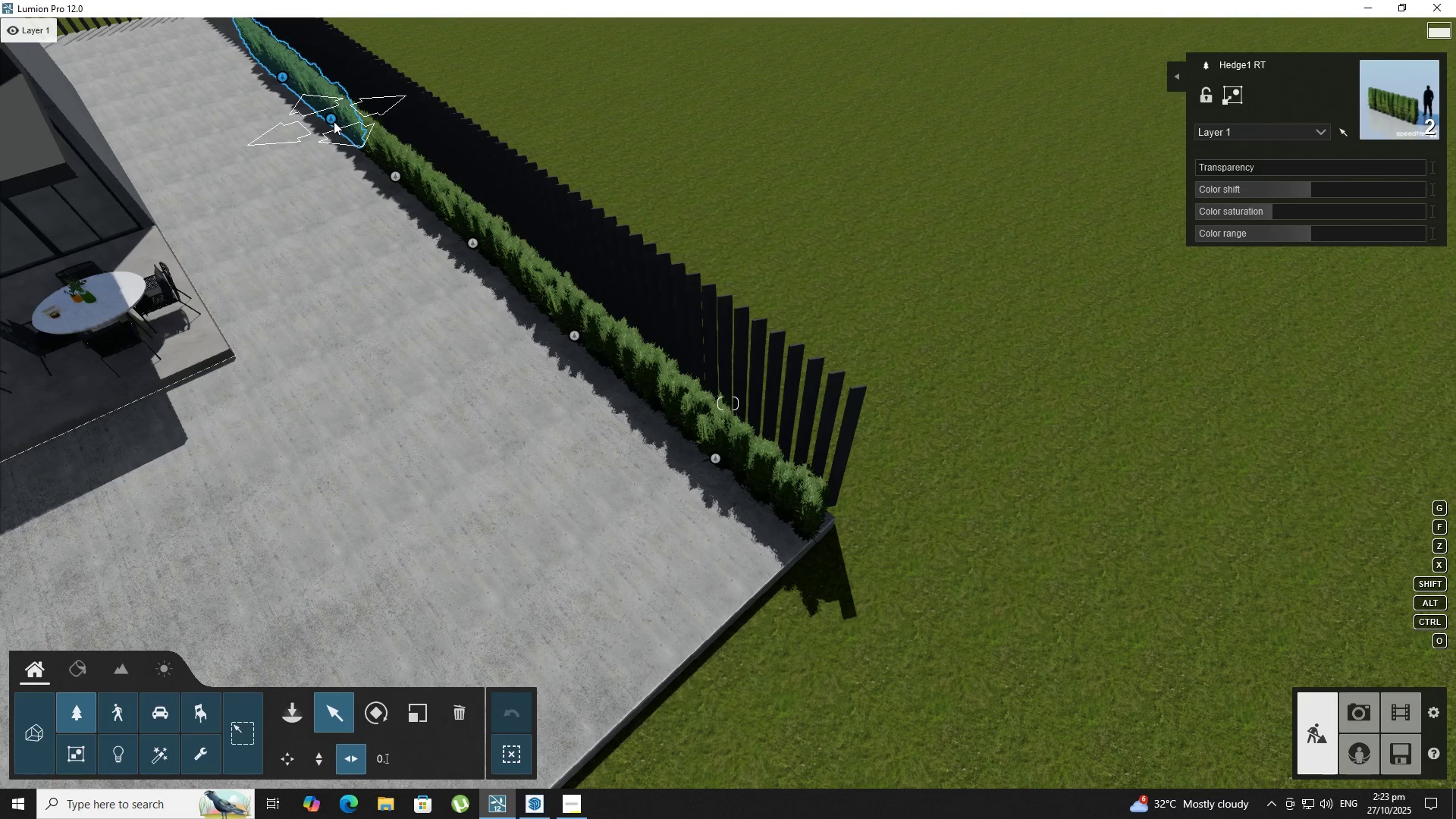 
hold_key(key=AltLeft, duration=1.52)
left_click_drag(start_coordinate=[331, 119], to_coordinate=[249, 42])
 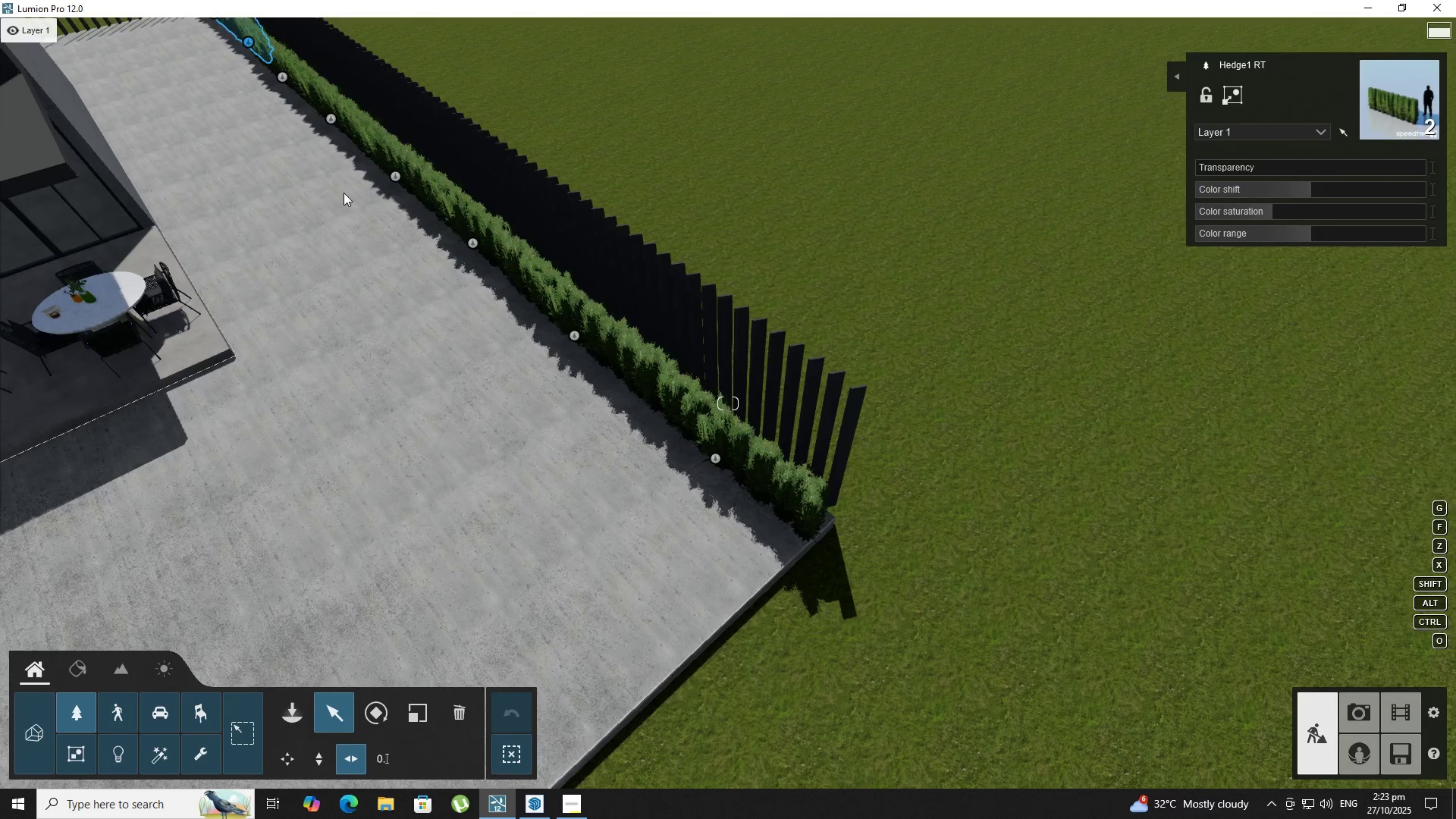 
hold_key(key=AltLeft, duration=0.8)
 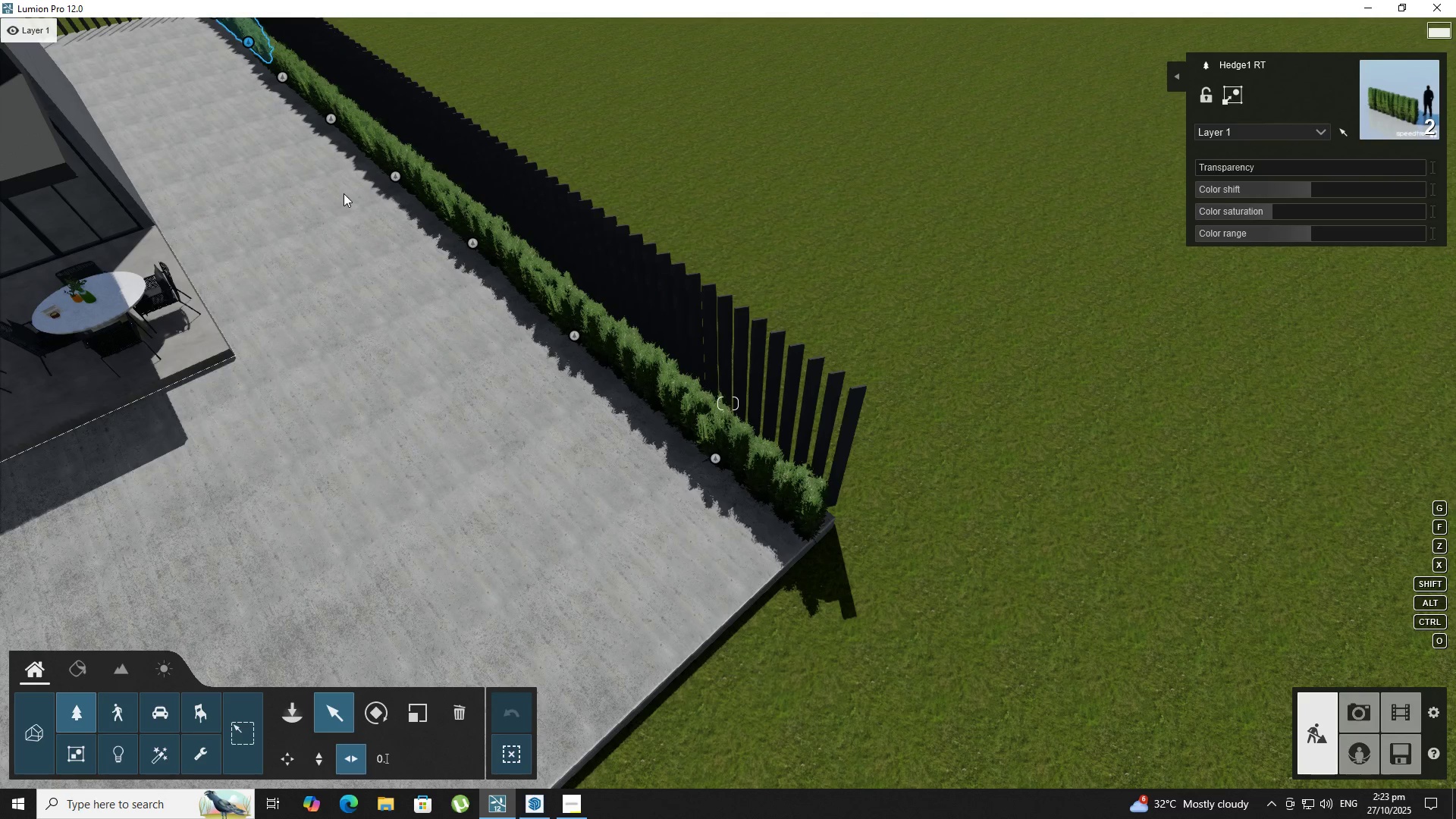 
hold_key(key=E, duration=0.94)
 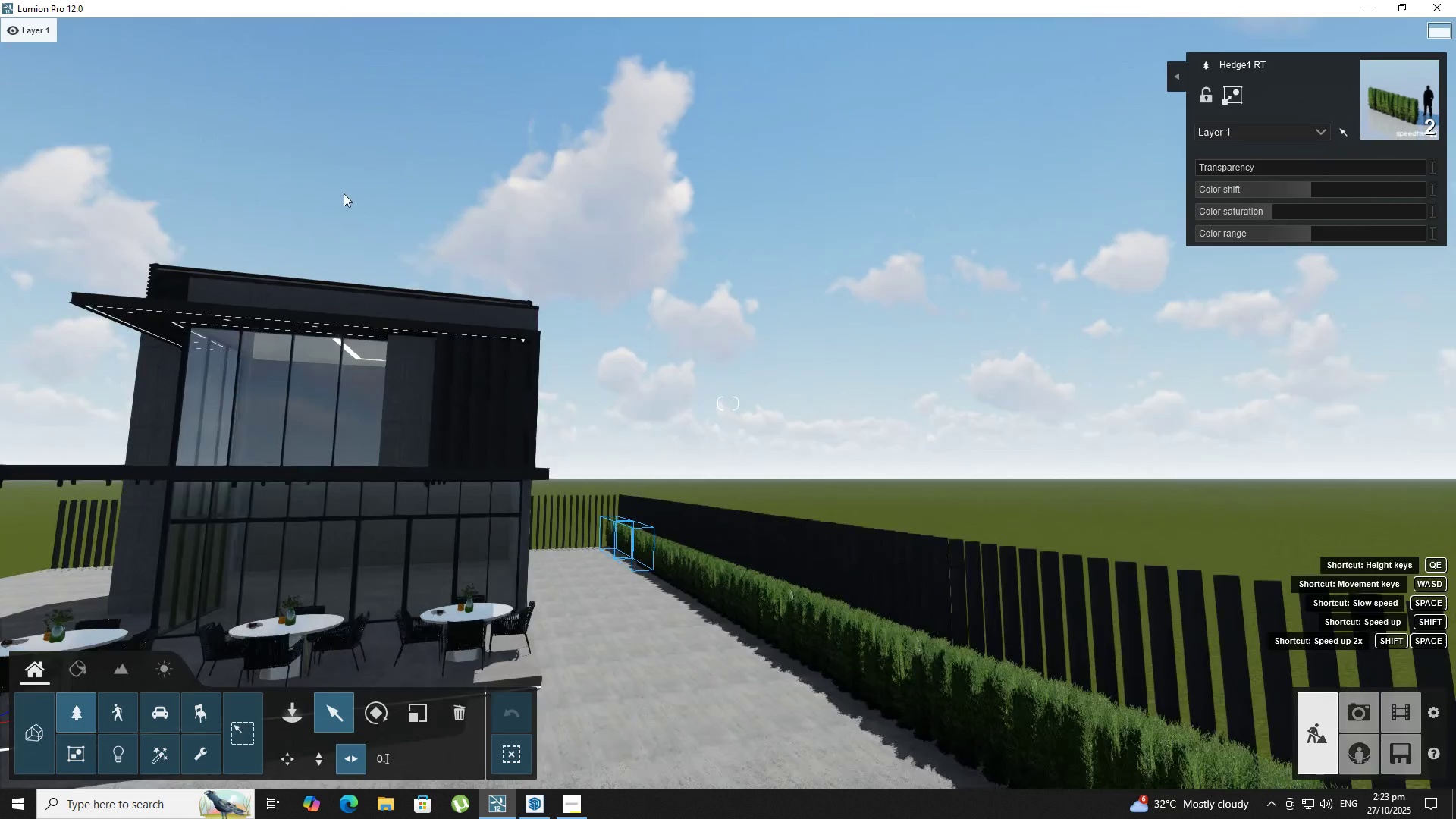 
type(we)
 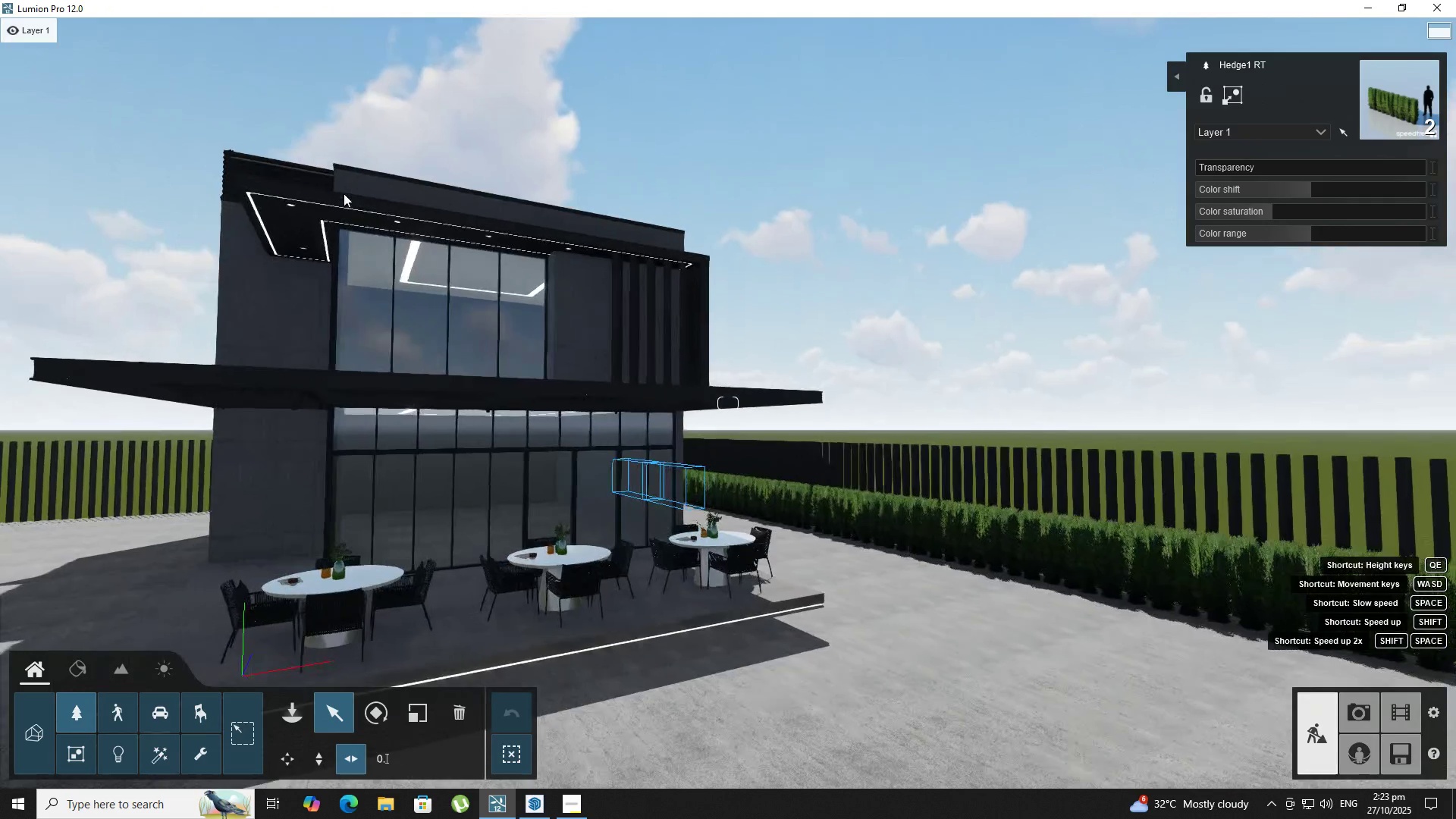 
hold_key(key=A, duration=2.6)
 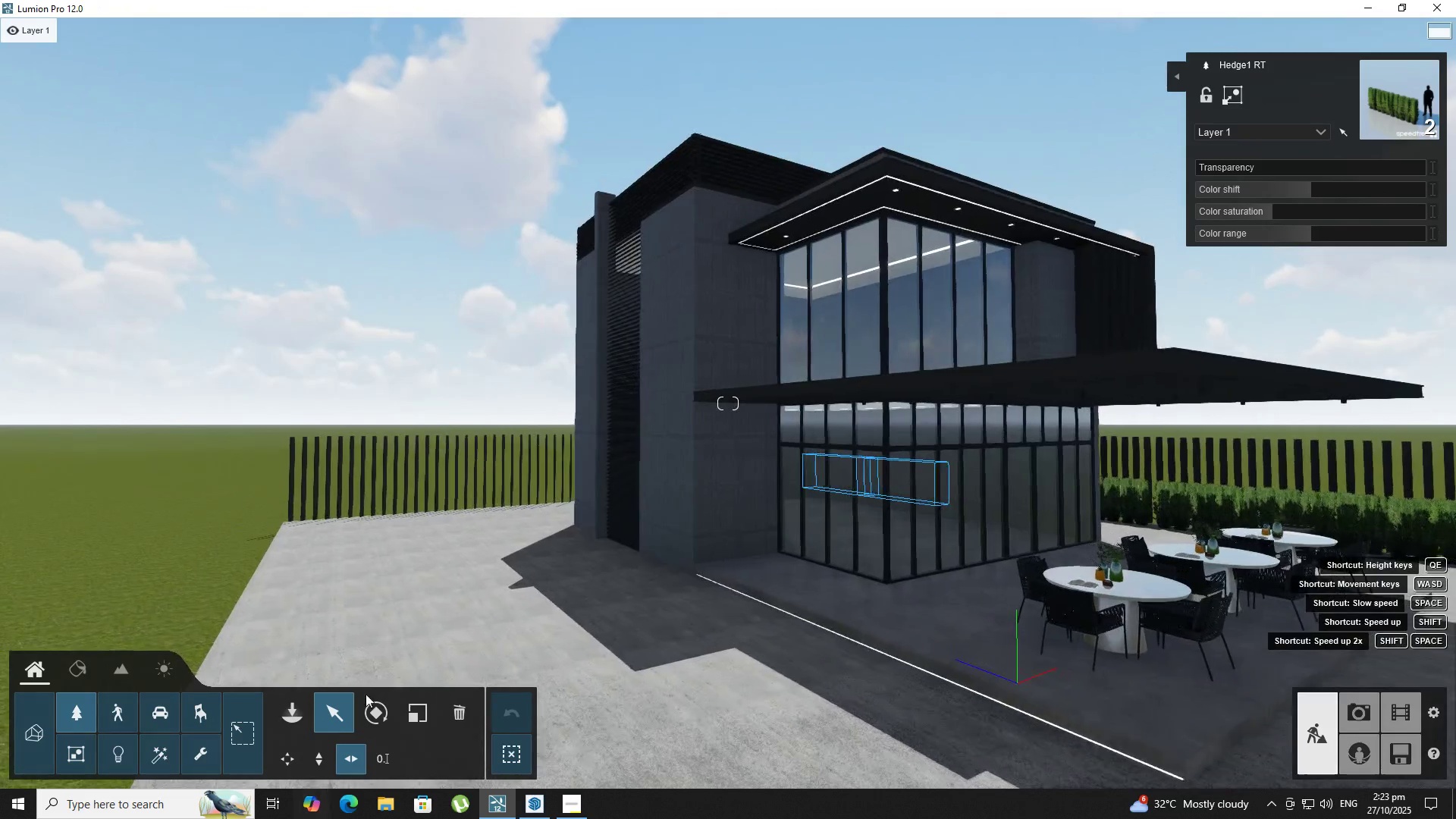 
right_click([344, 193])
 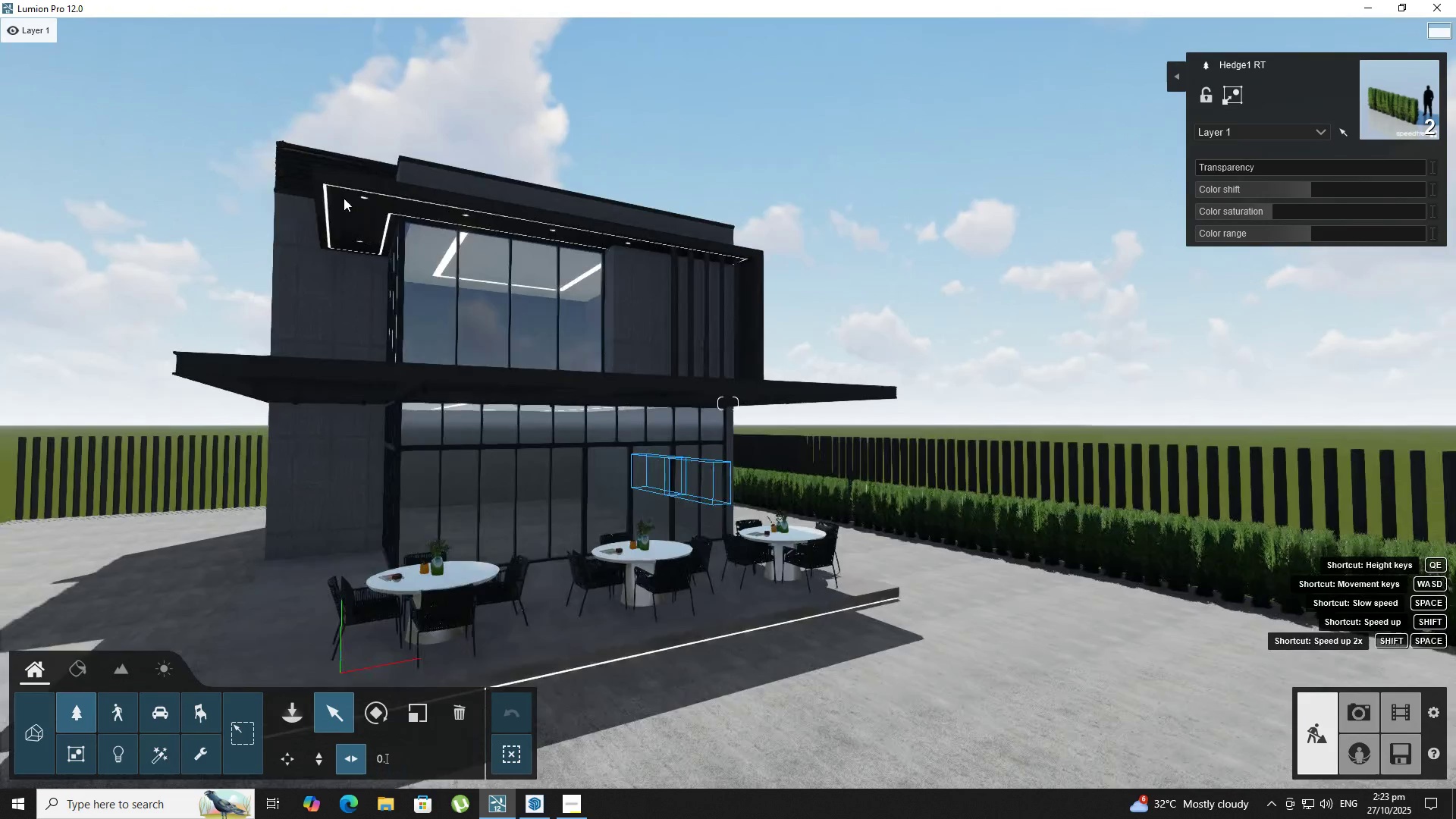 
hold_key(key=ShiftLeft, duration=0.39)
 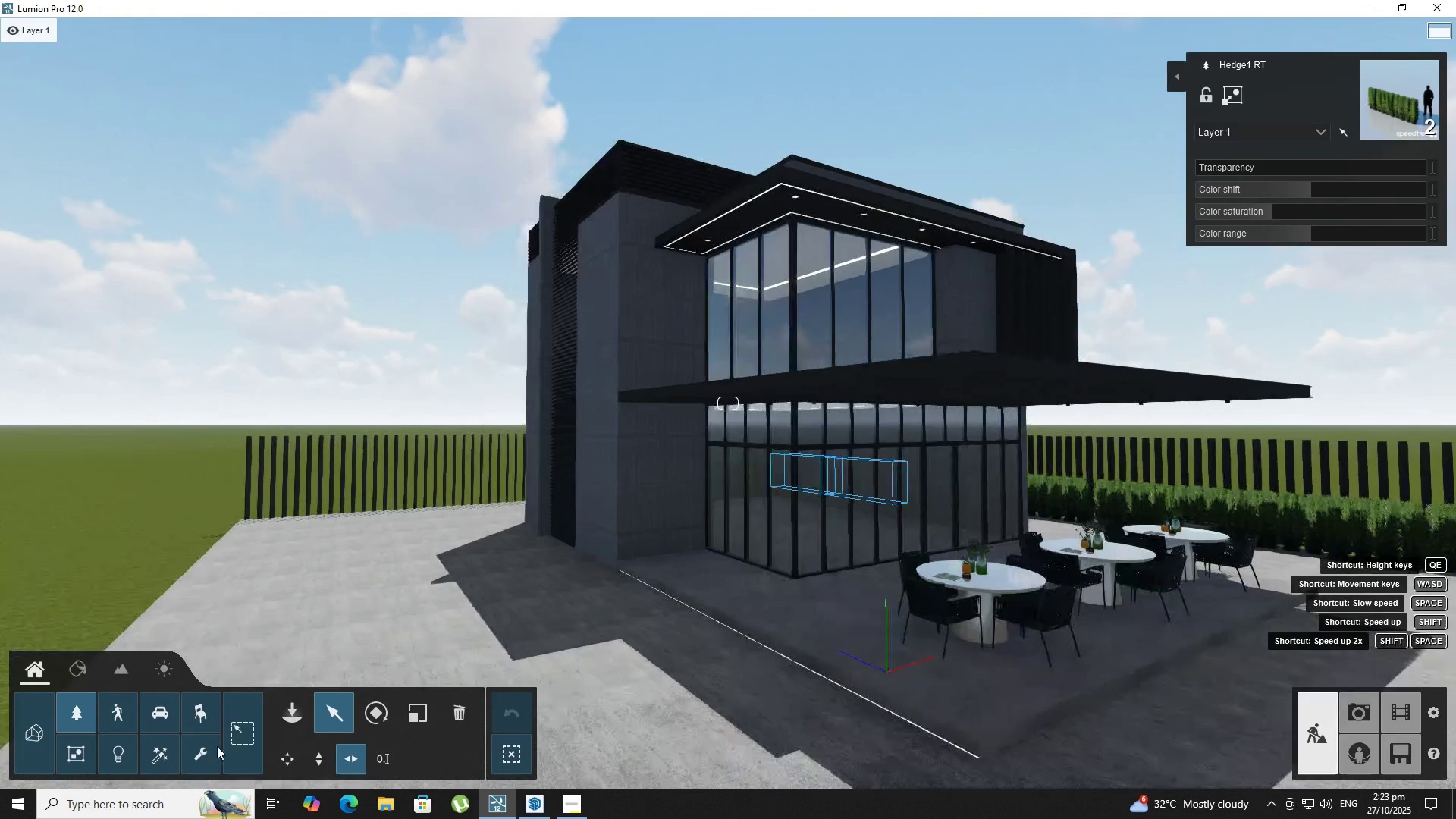 
hold_key(key=A, duration=1.15)
 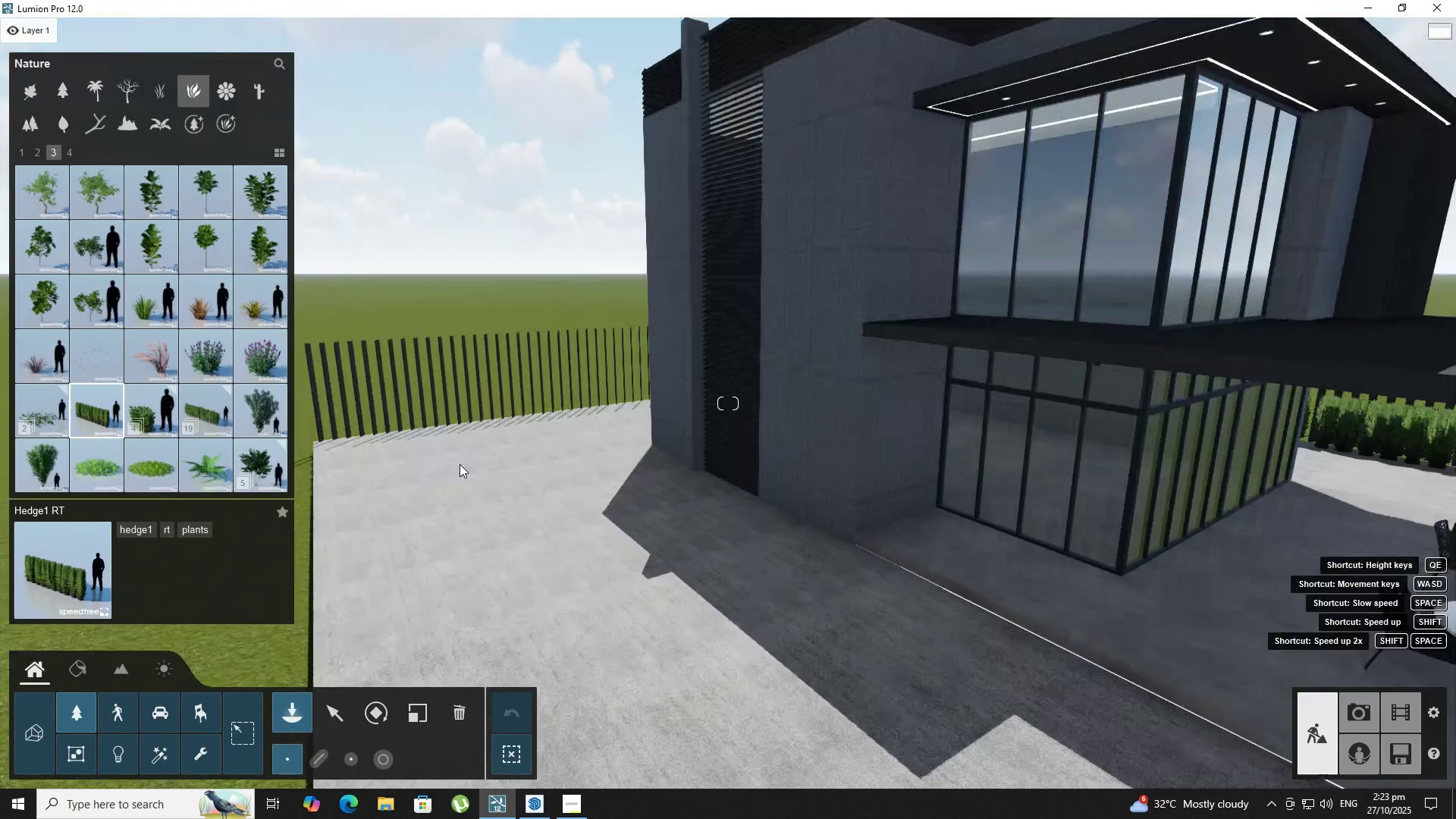 
hold_key(key=W, duration=1.14)
 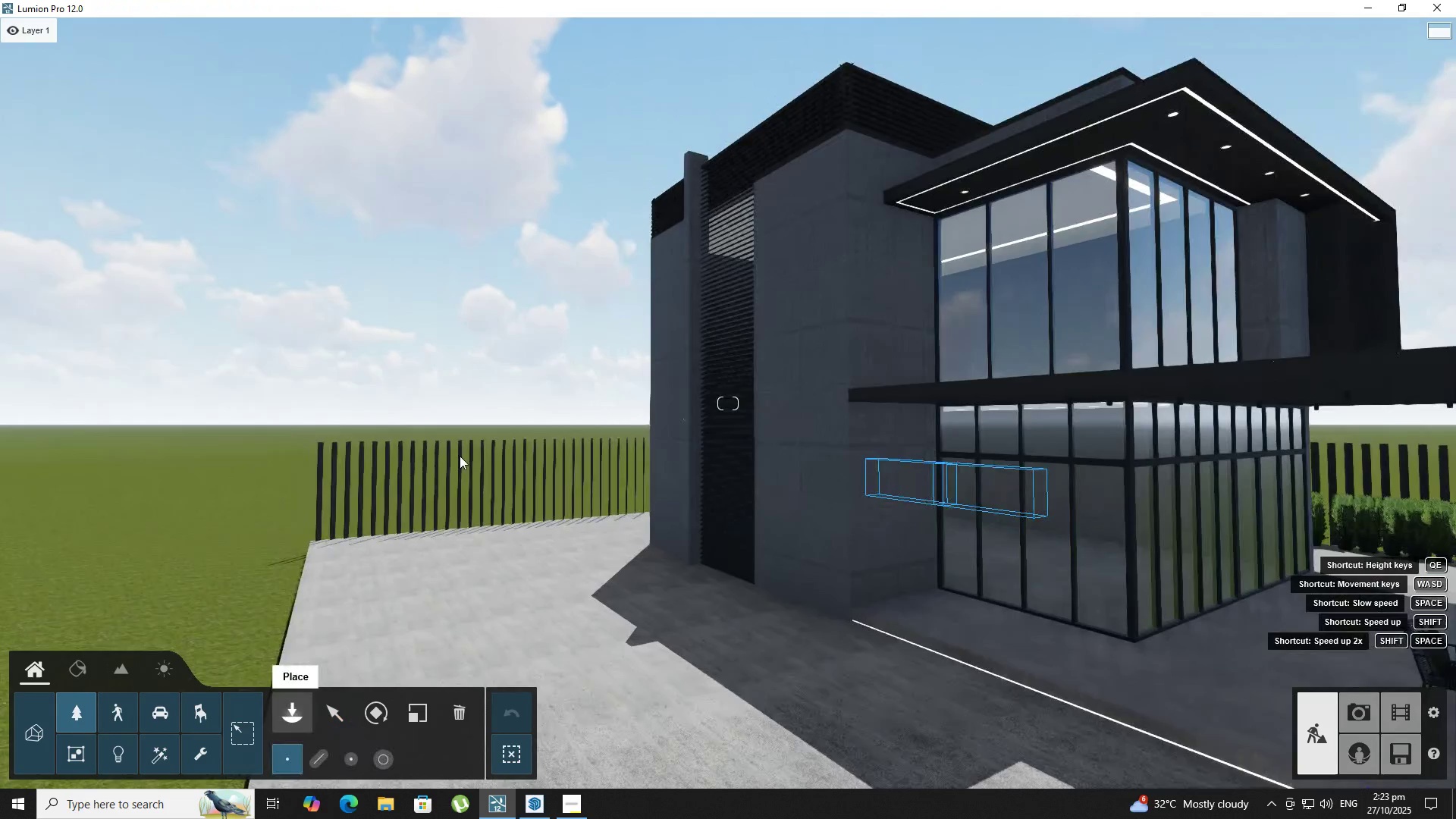 
hold_key(key=Q, duration=0.69)
 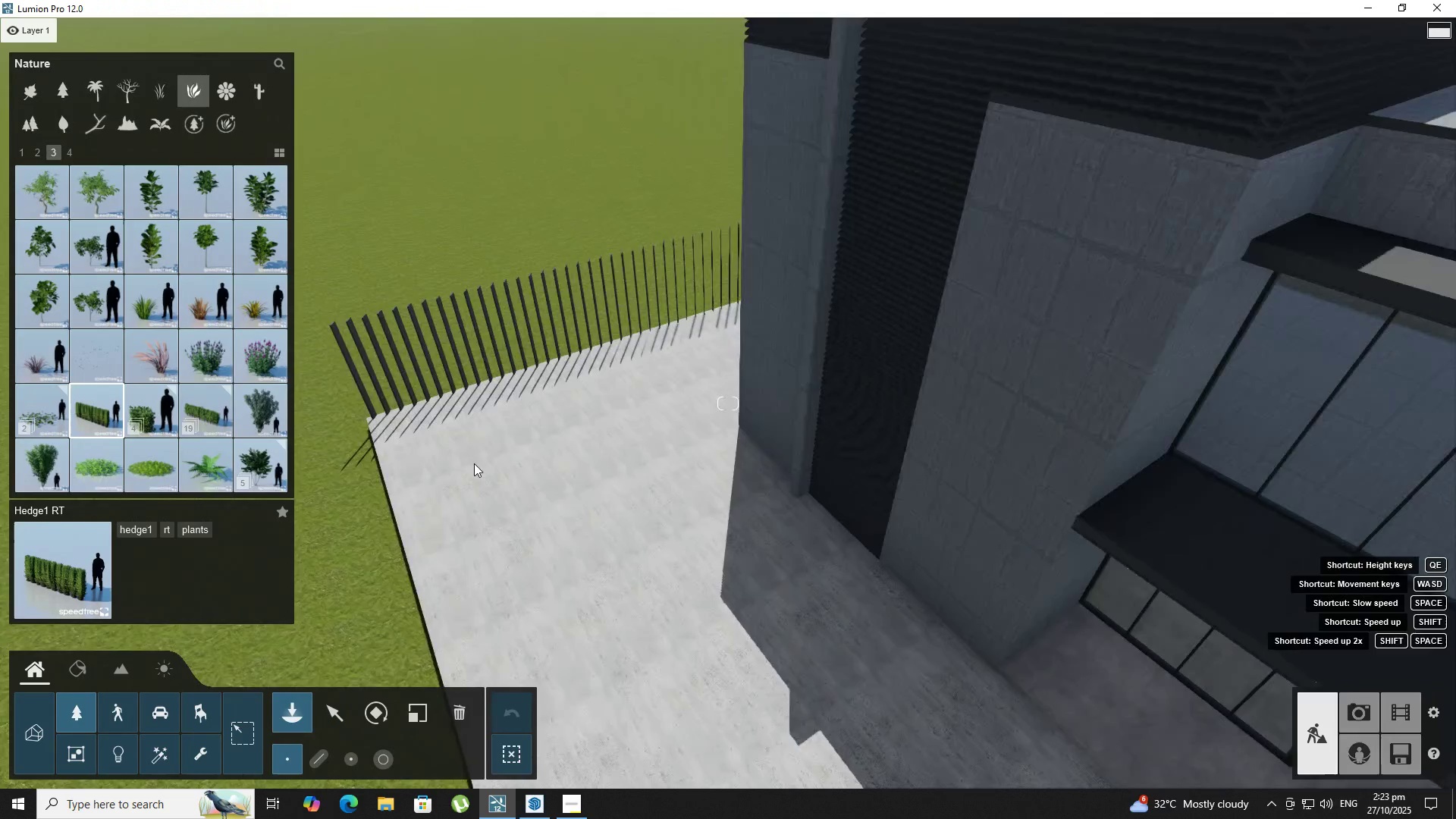 
hold_key(key=ShiftLeft, duration=1.25)
 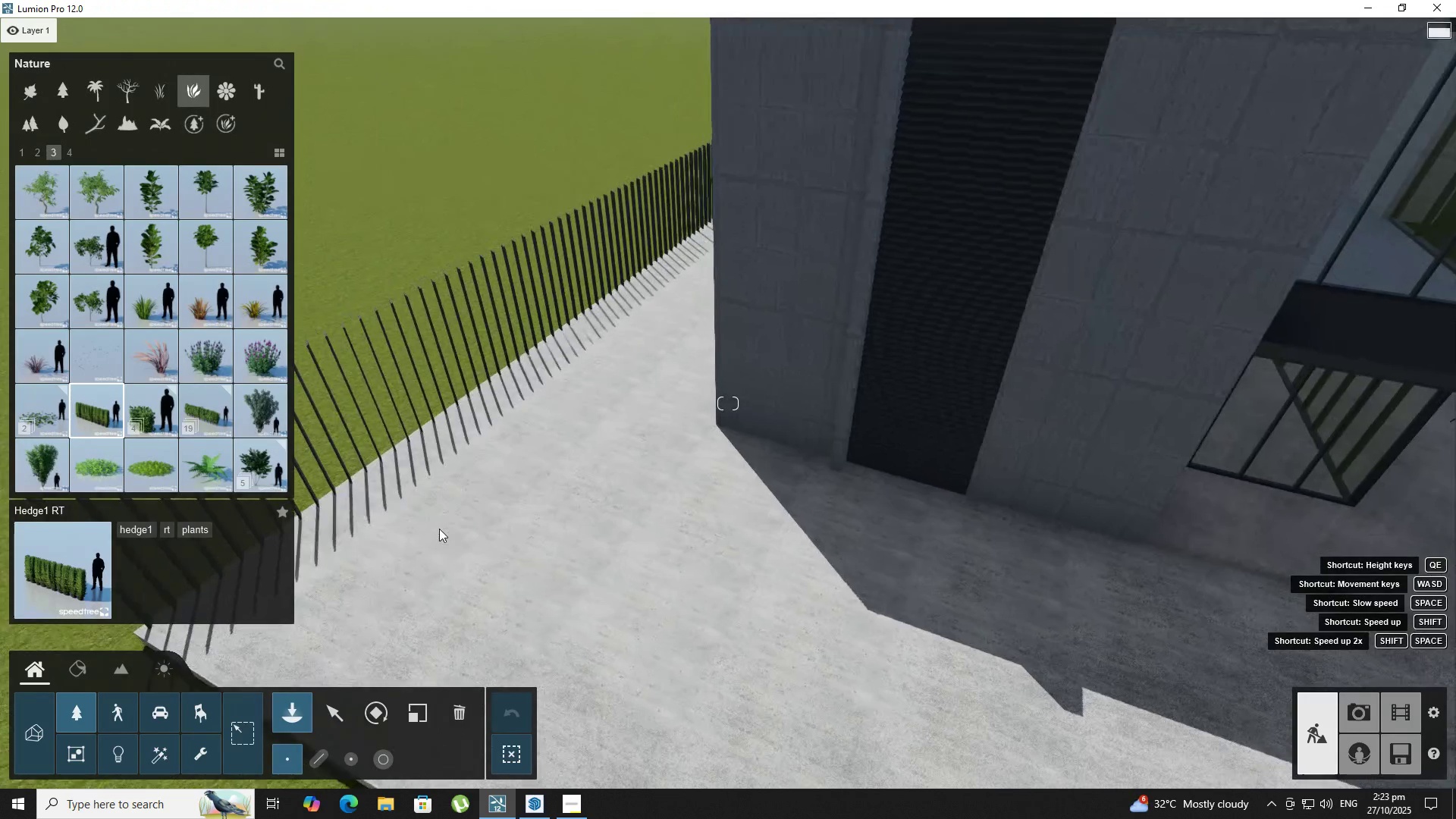 
hold_key(key=A, duration=0.51)
 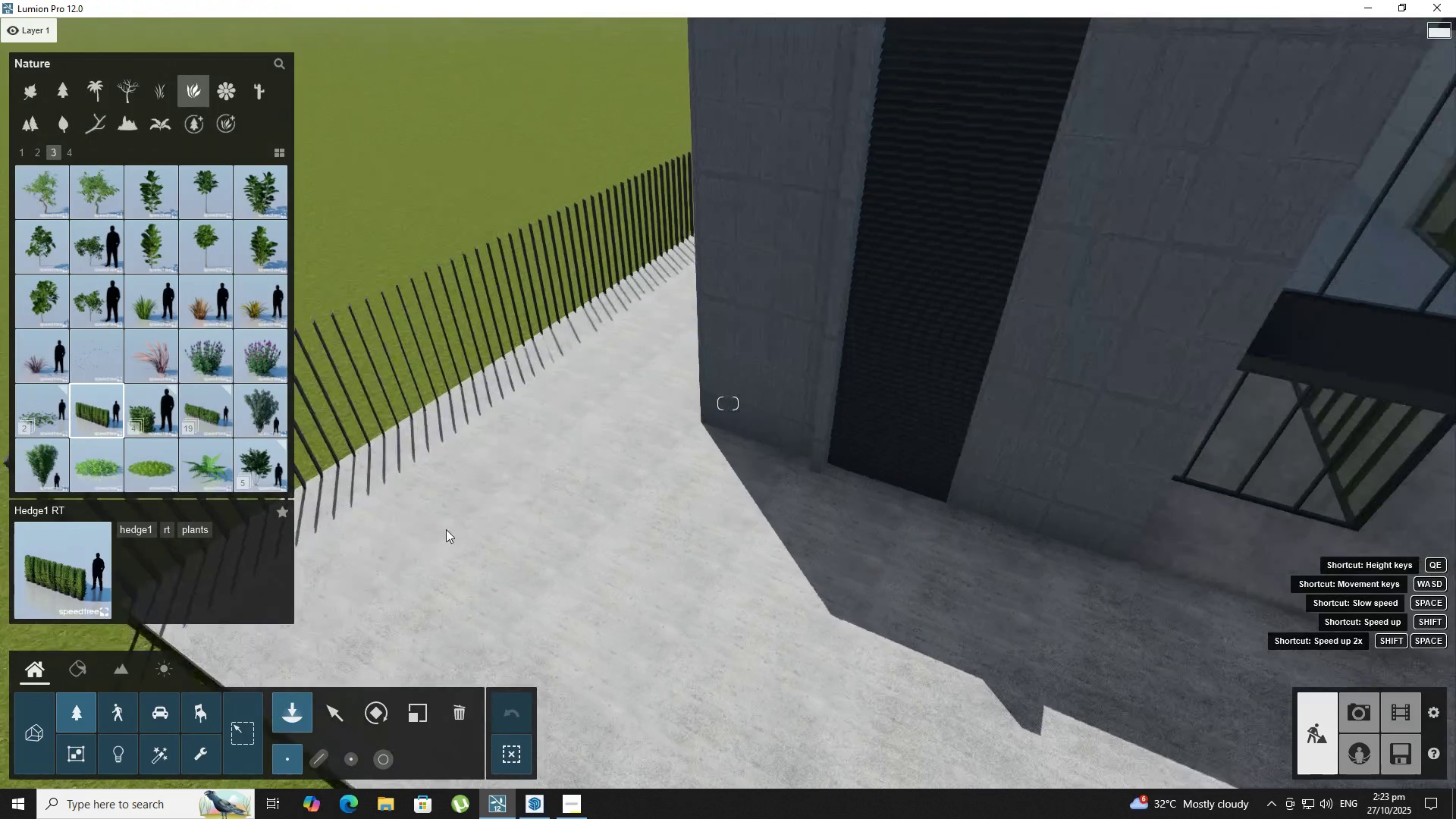 
hold_key(key=W, duration=0.46)
 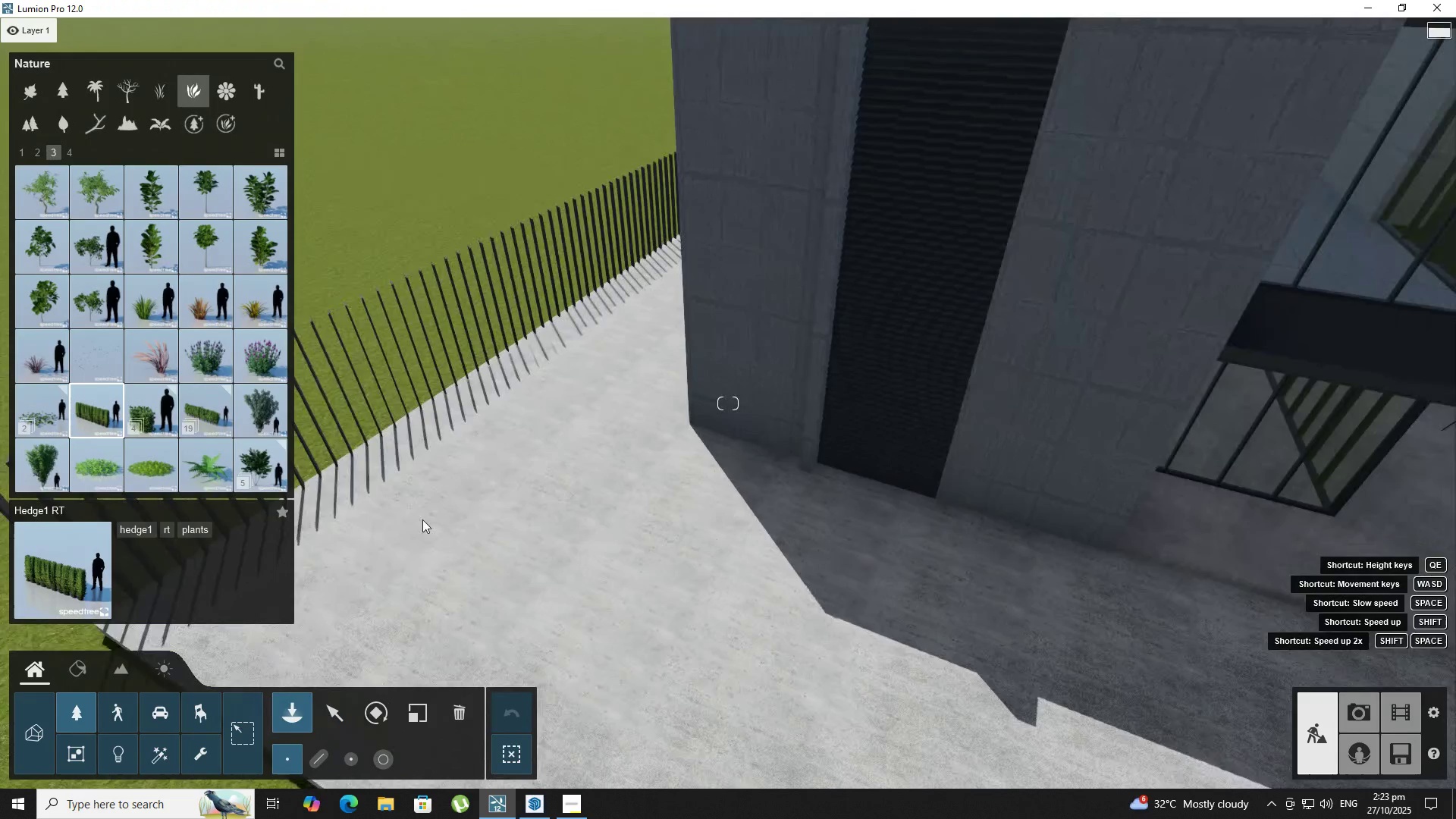 
hold_key(key=A, duration=0.7)
 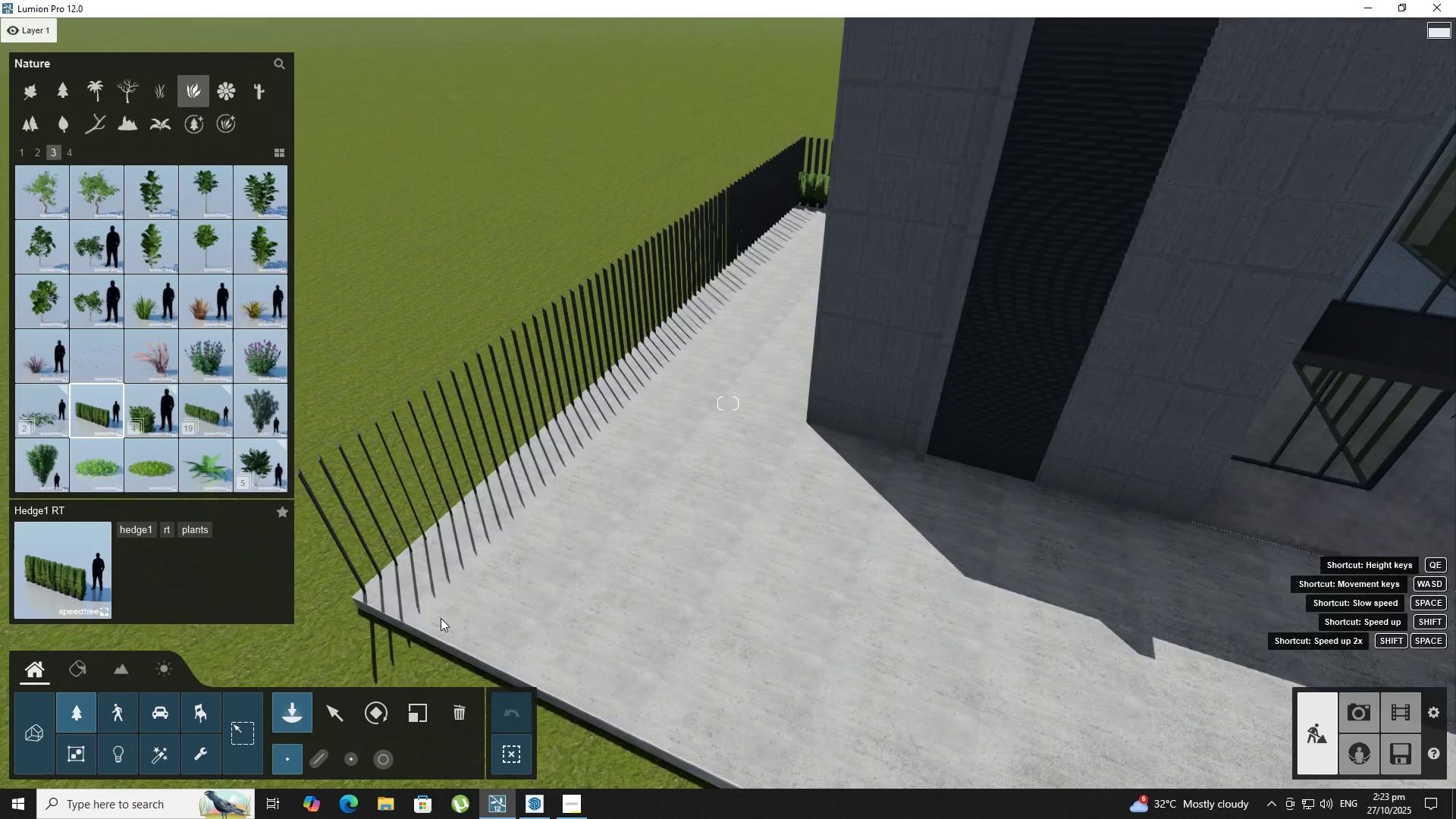 
hold_key(key=S, duration=0.5)
 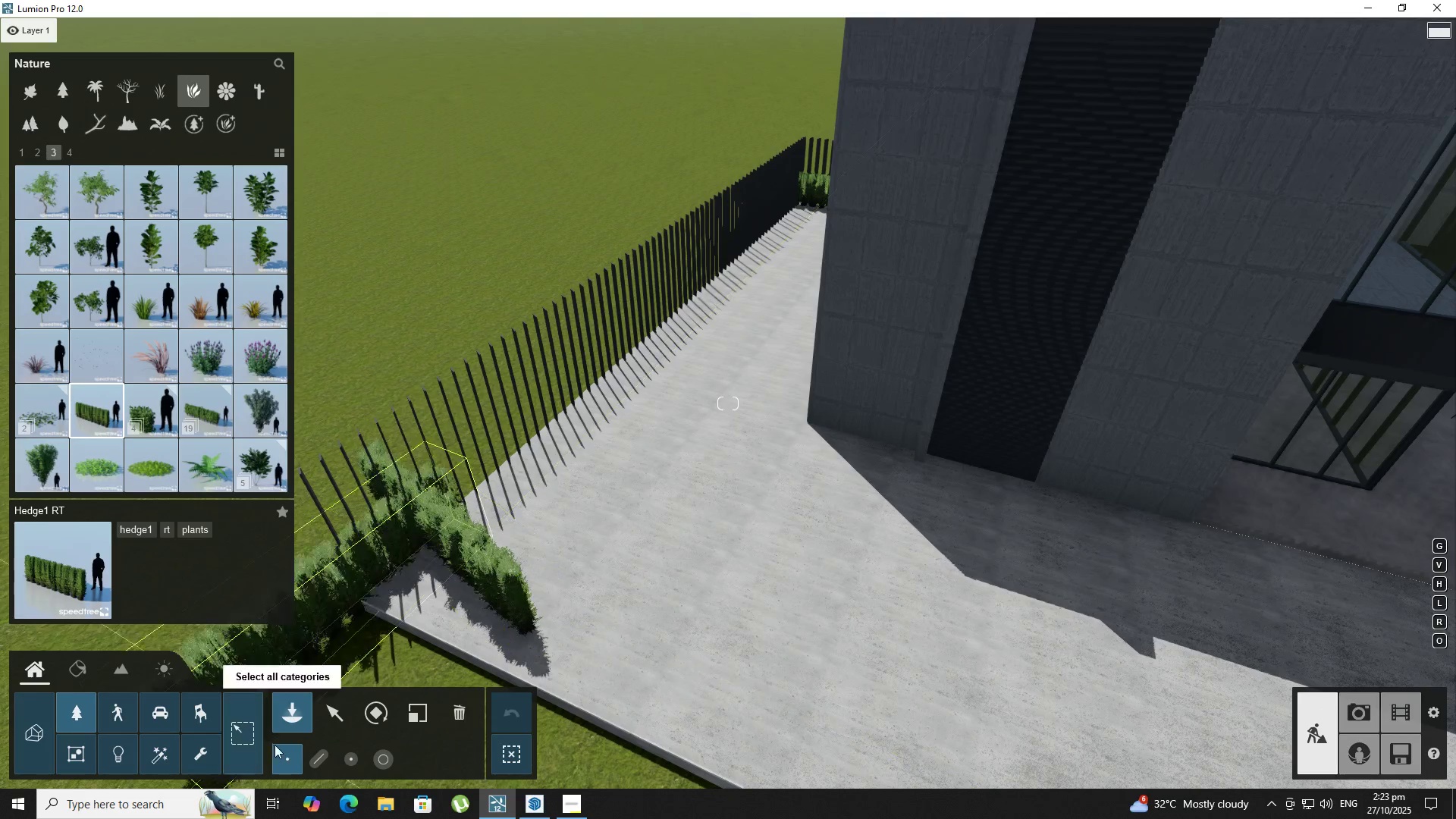 
left_click([375, 720])
 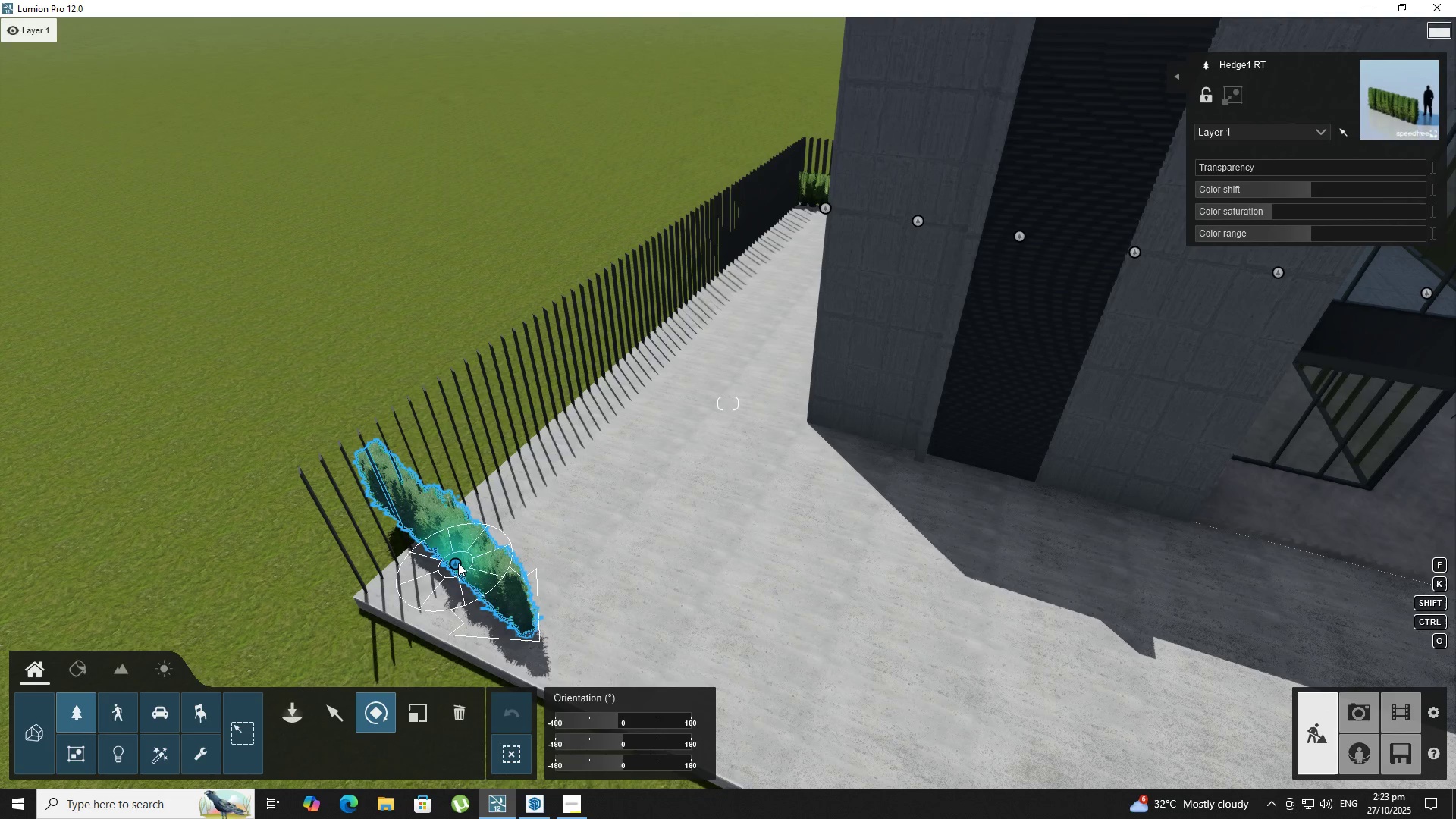 
left_click_drag(start_coordinate=[459, 564], to_coordinate=[407, 617])
 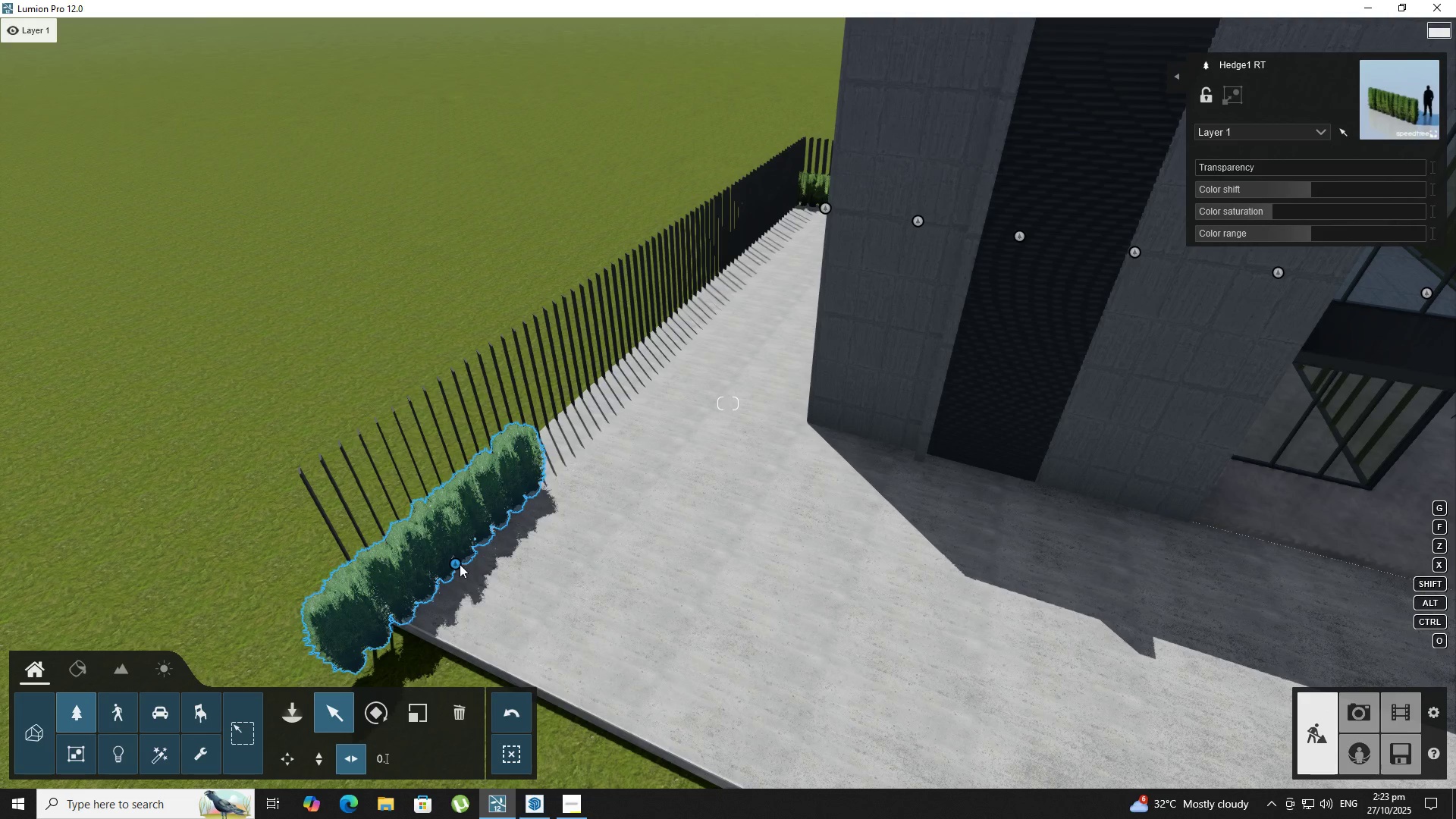 
left_click_drag(start_coordinate=[457, 564], to_coordinate=[482, 522])
 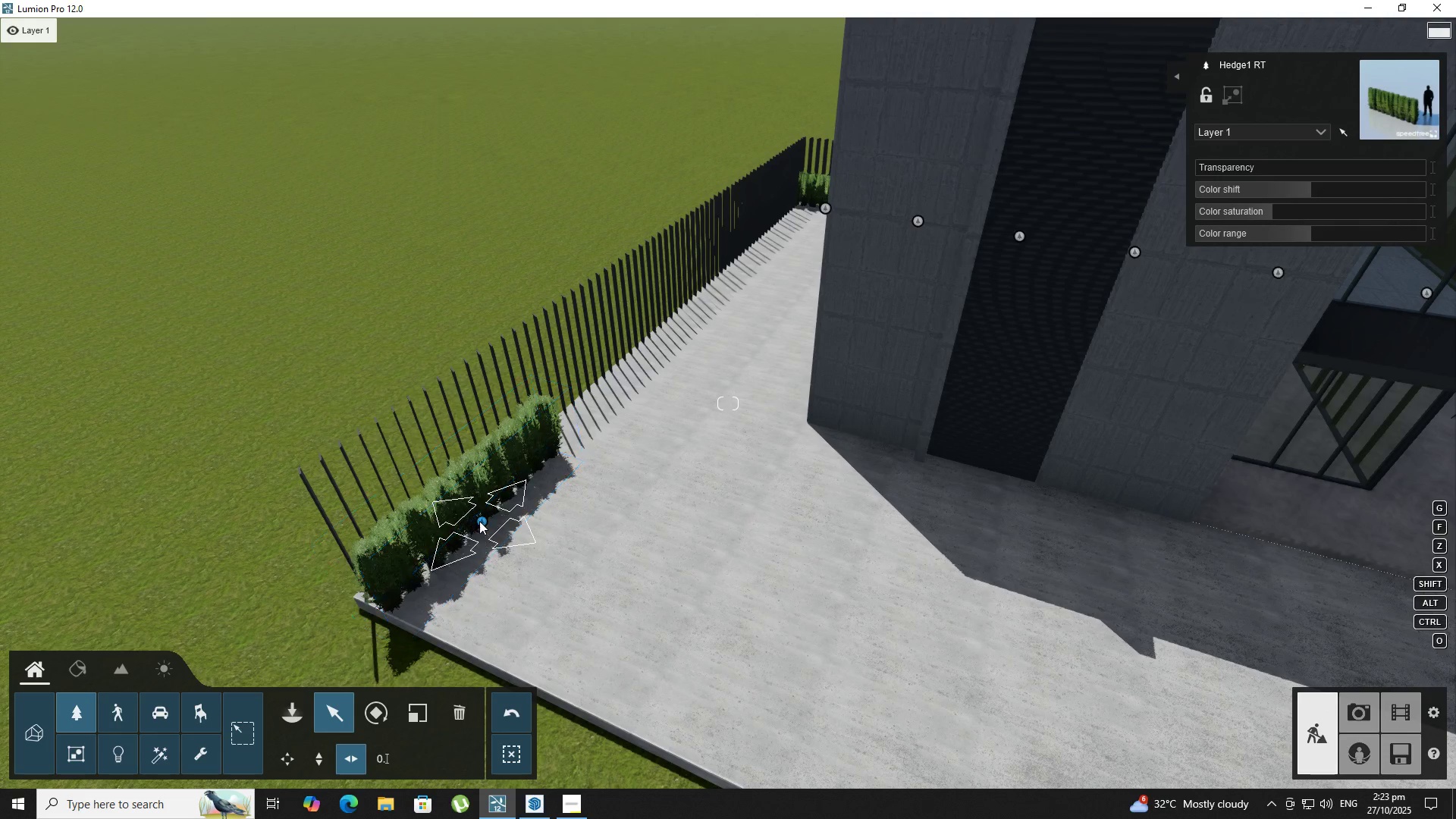 
hold_key(key=AltLeft, duration=1.5)
left_click_drag(start_coordinate=[479, 522], to_coordinate=[605, 400])
 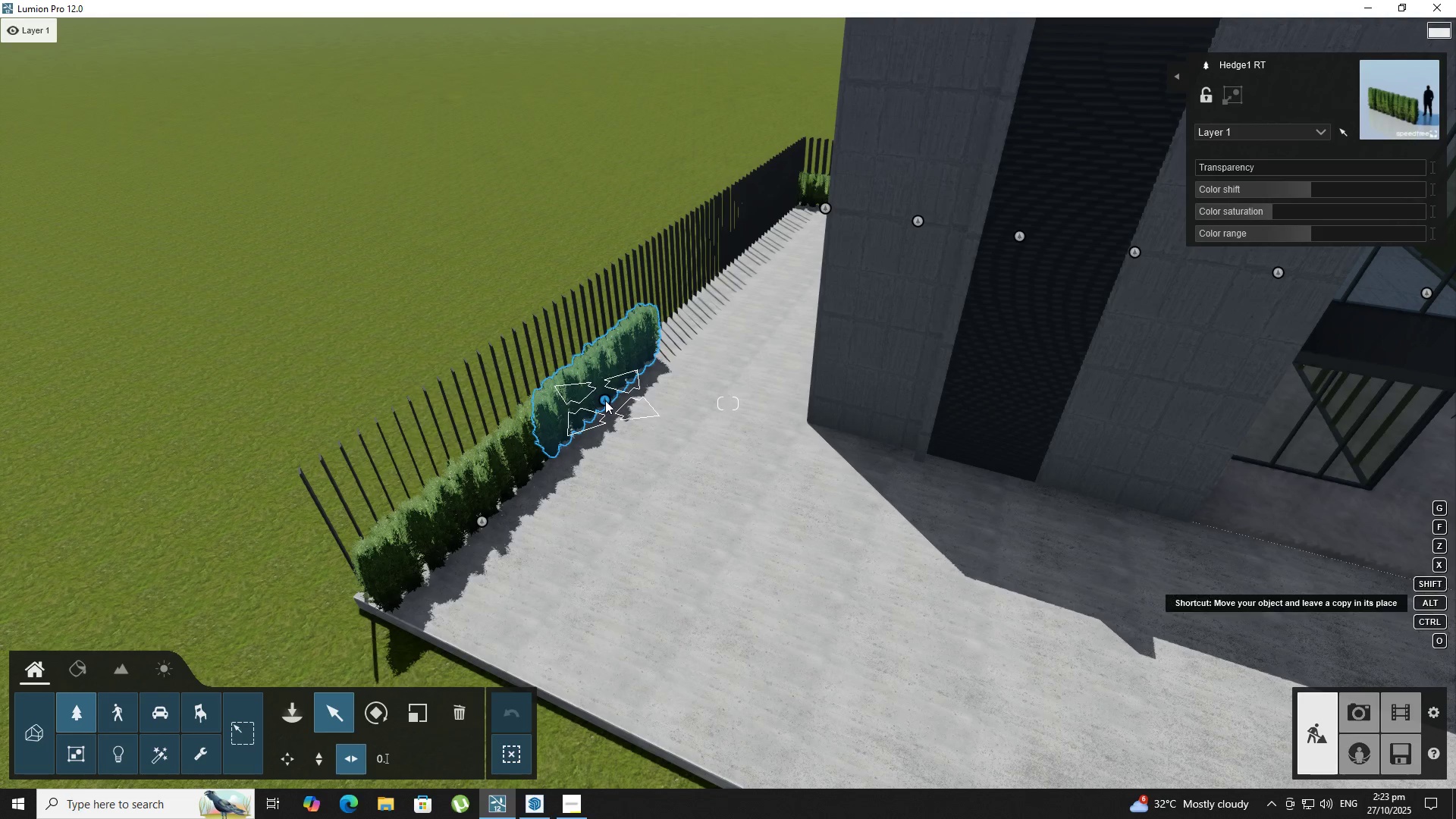 
hold_key(key=AltLeft, duration=0.64)
 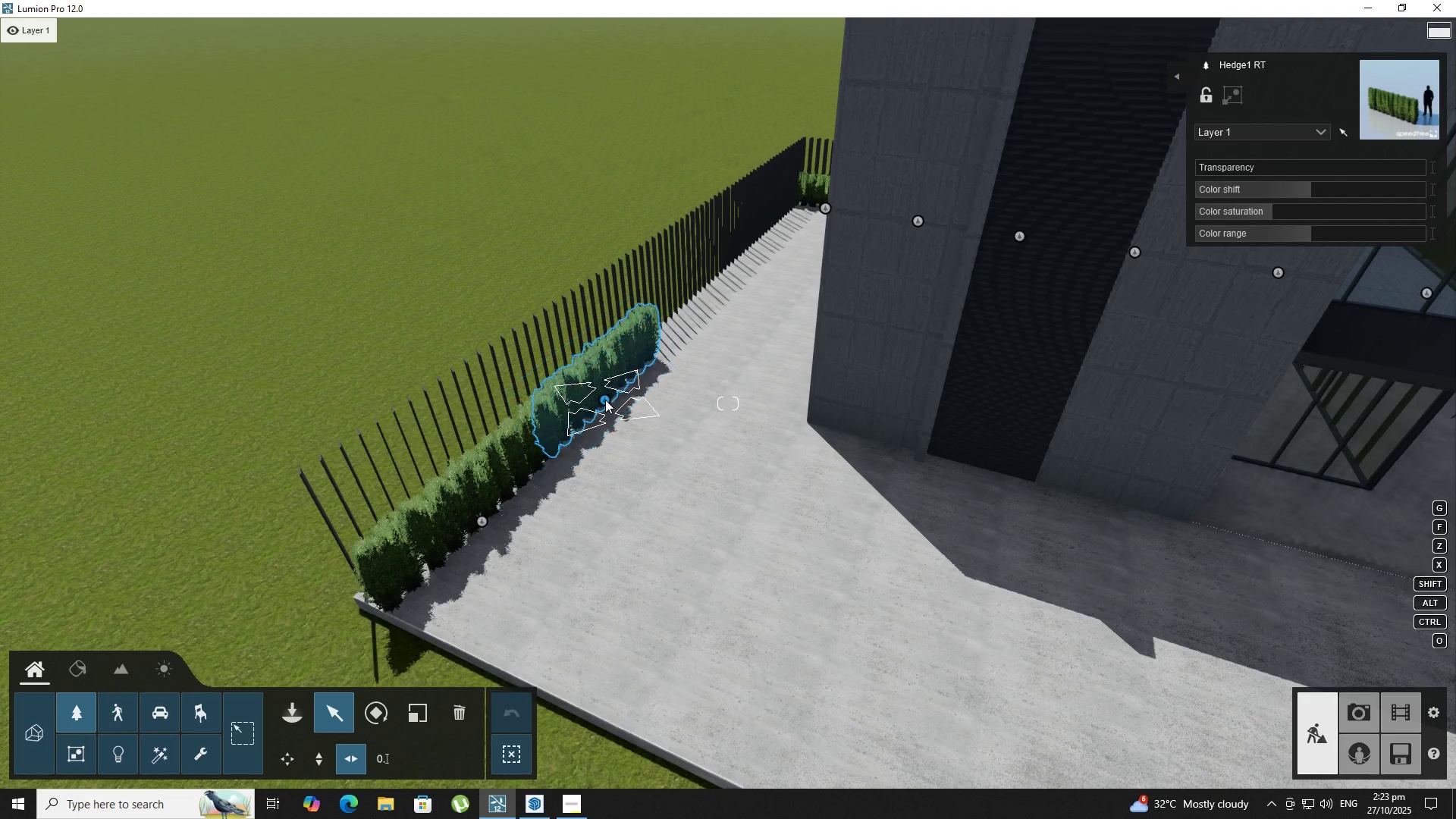 
hold_key(key=AltLeft, duration=1.53)
left_click_drag(start_coordinate=[605, 400], to_coordinate=[686, 321])
 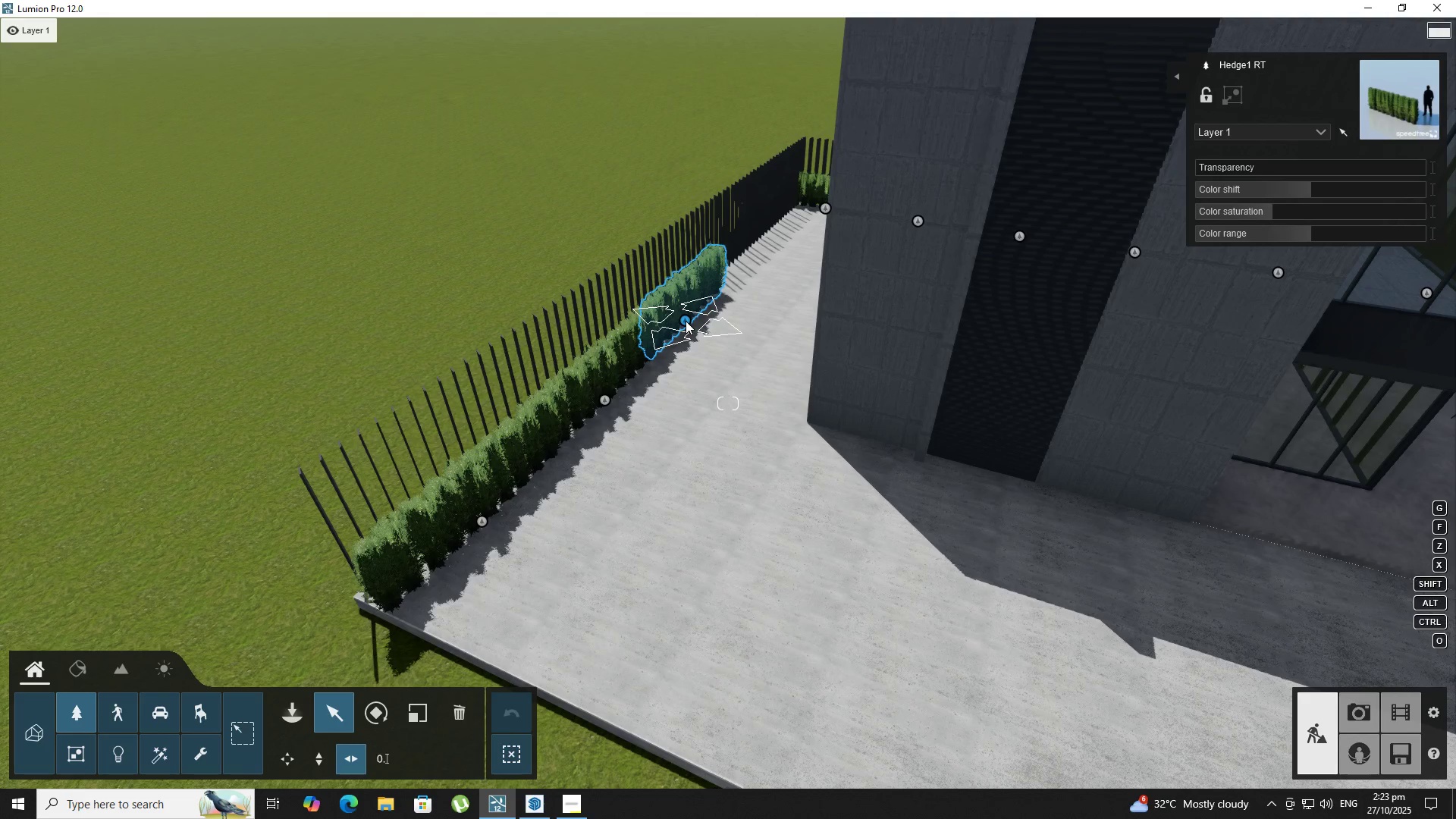 
hold_key(key=AltLeft, duration=0.58)
 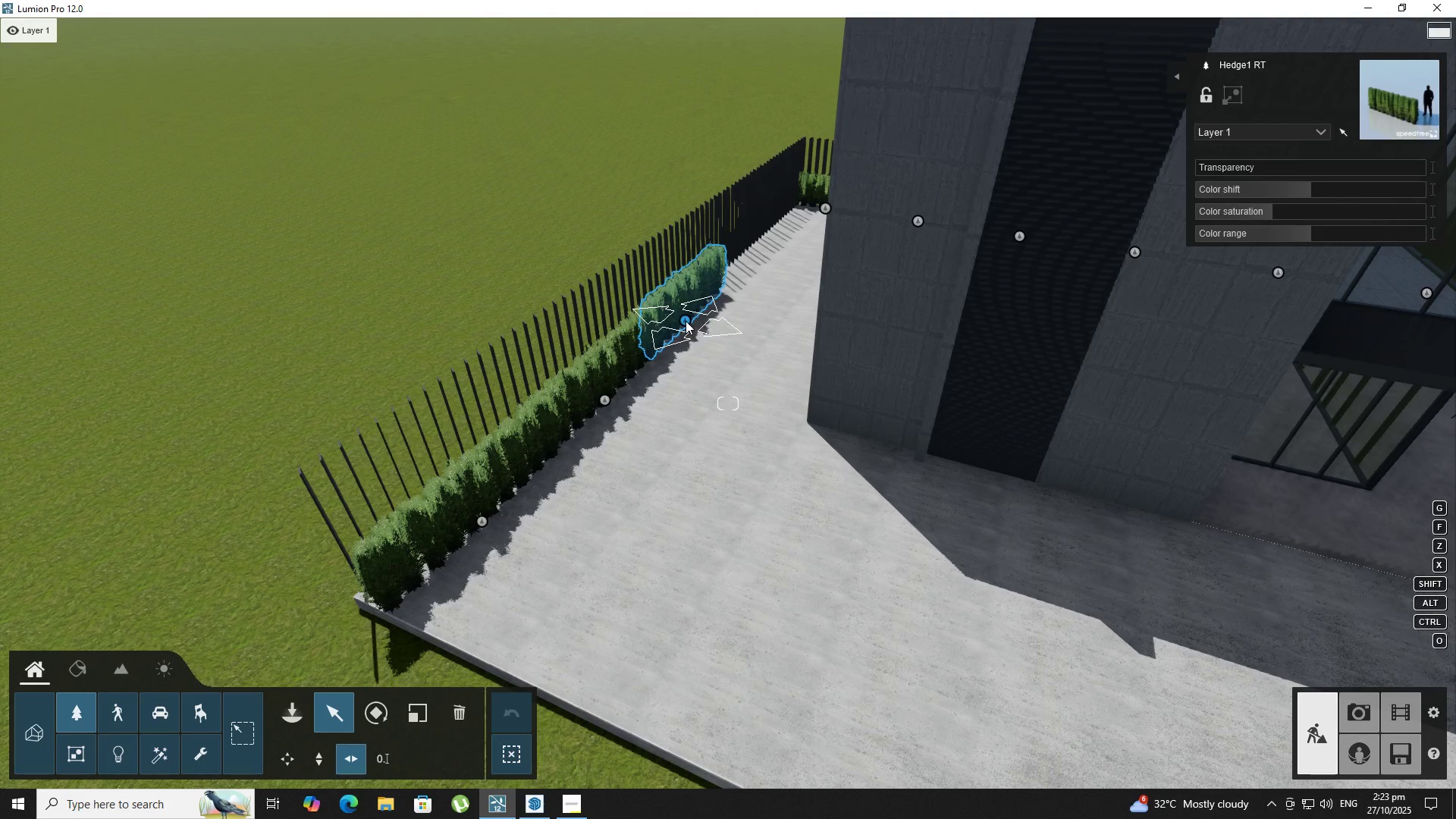 
hold_key(key=AltLeft, duration=1.5)
left_click_drag(start_coordinate=[686, 321], to_coordinate=[742, 264])
 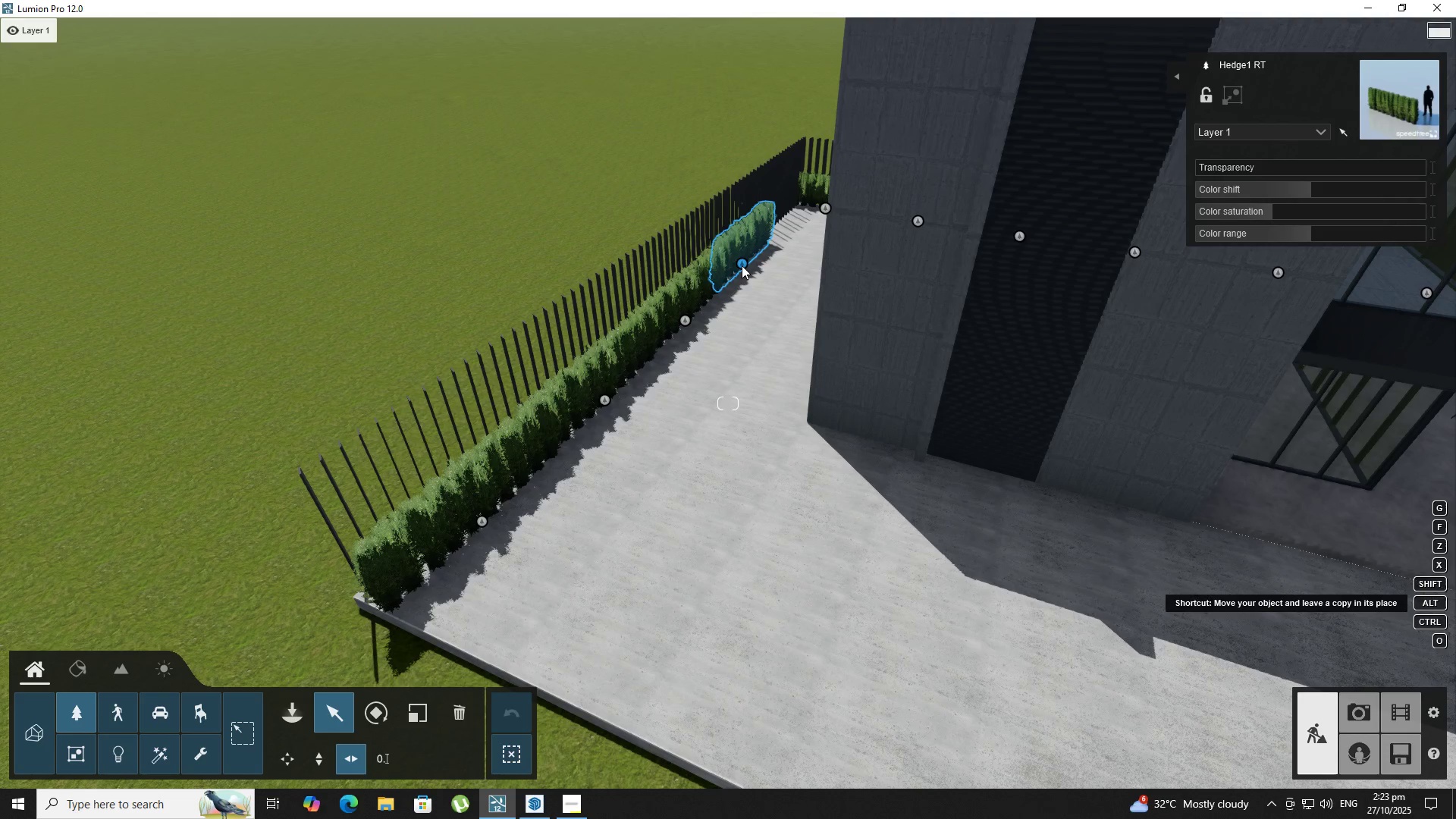 
hold_key(key=AltLeft, duration=0.4)
 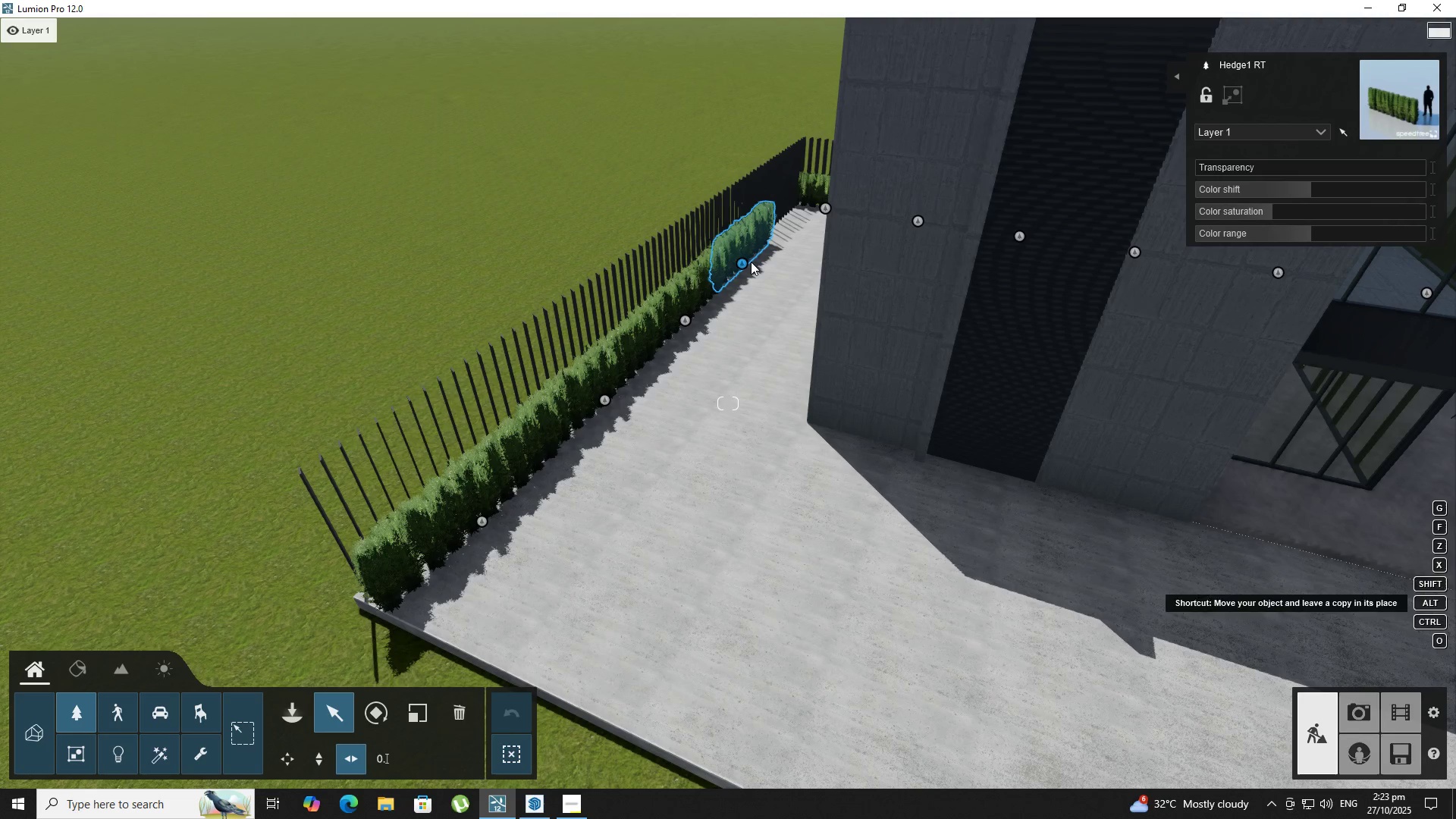 
hold_key(key=AltLeft, duration=1.52)
left_click_drag(start_coordinate=[740, 265], to_coordinate=[782, 226])
 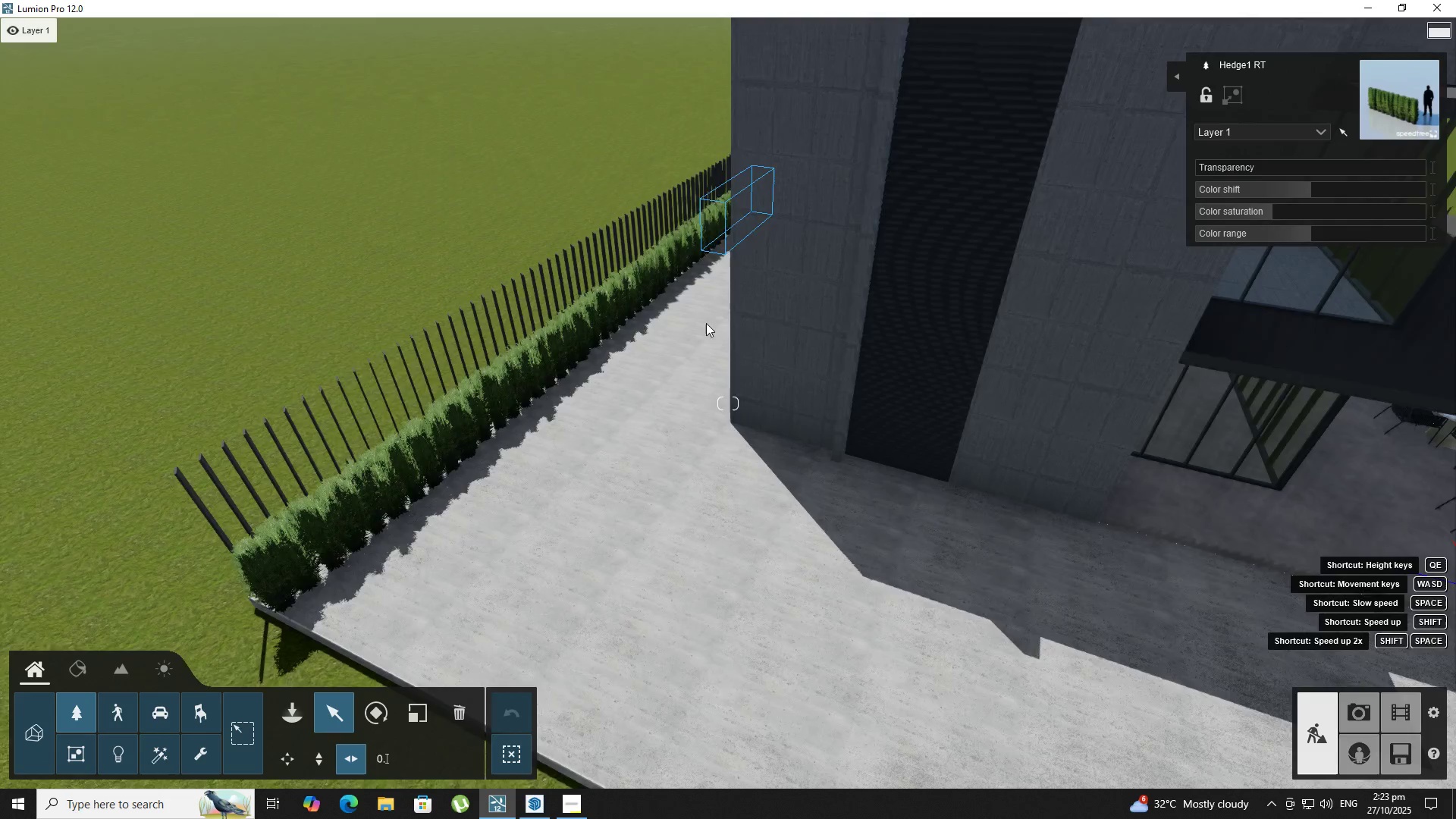 
hold_key(key=AltLeft, duration=0.56)
 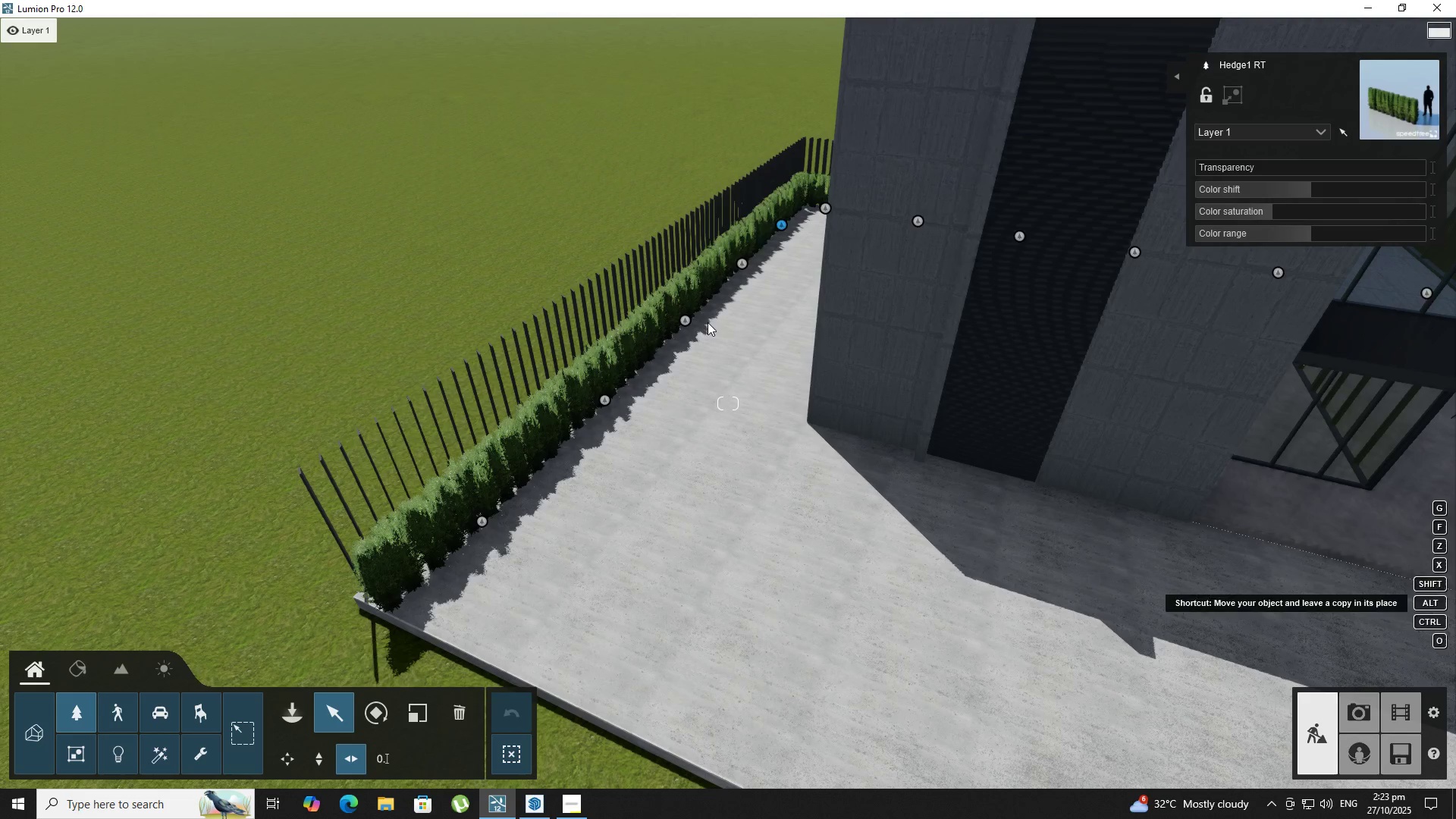 
hold_key(key=D, duration=0.73)
 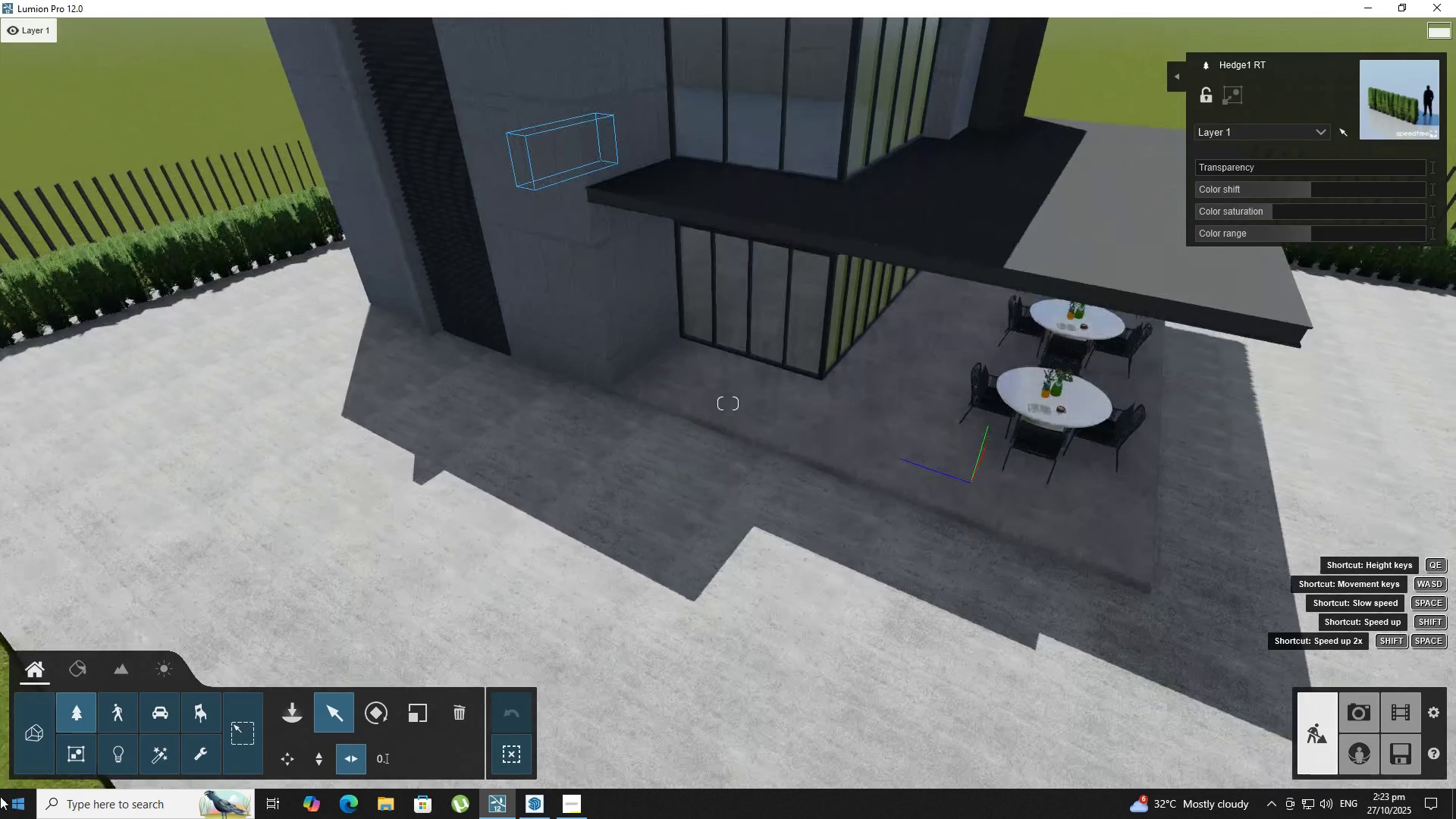 
type(Eaw)
 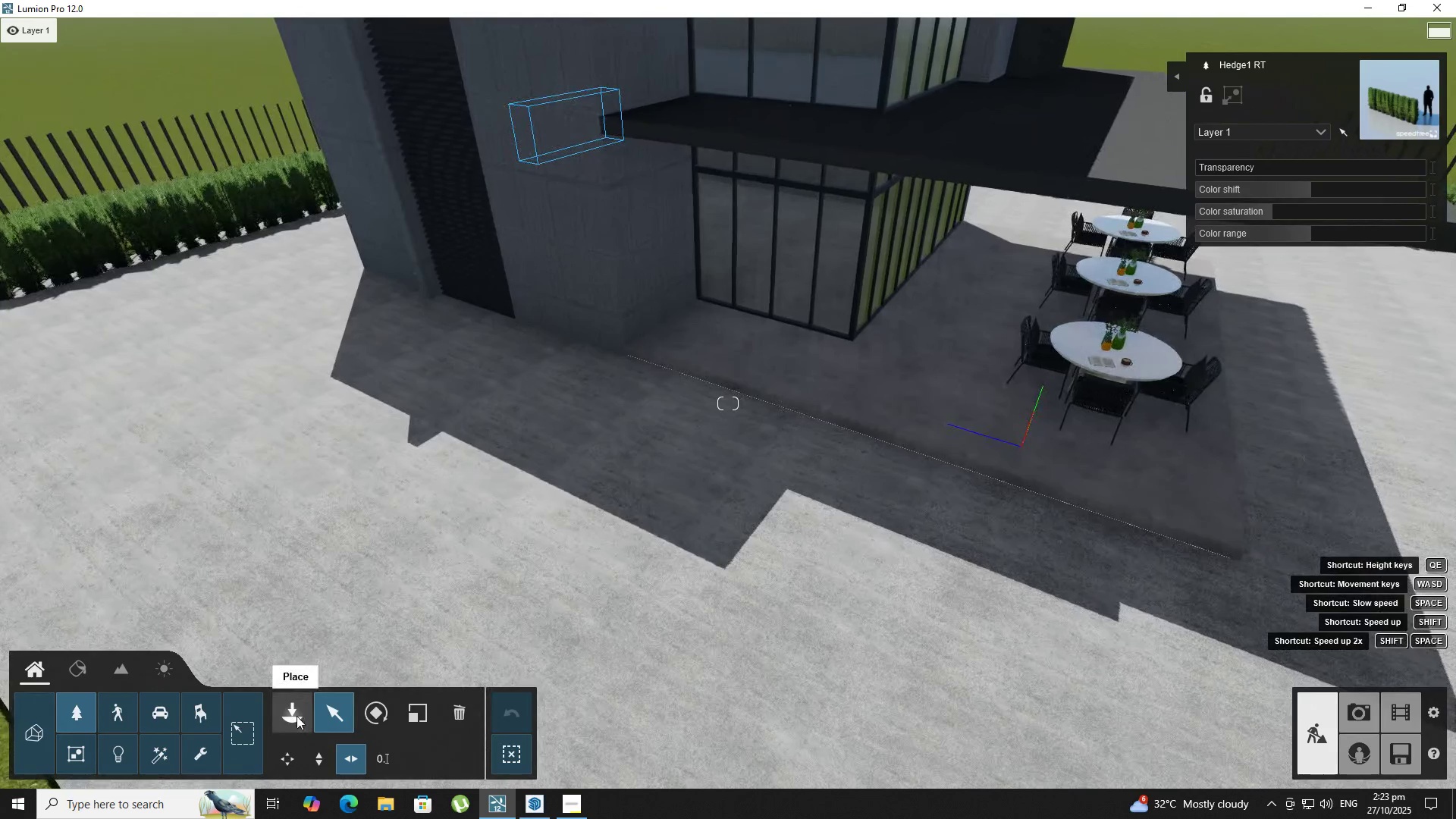 
left_click([297, 716])
 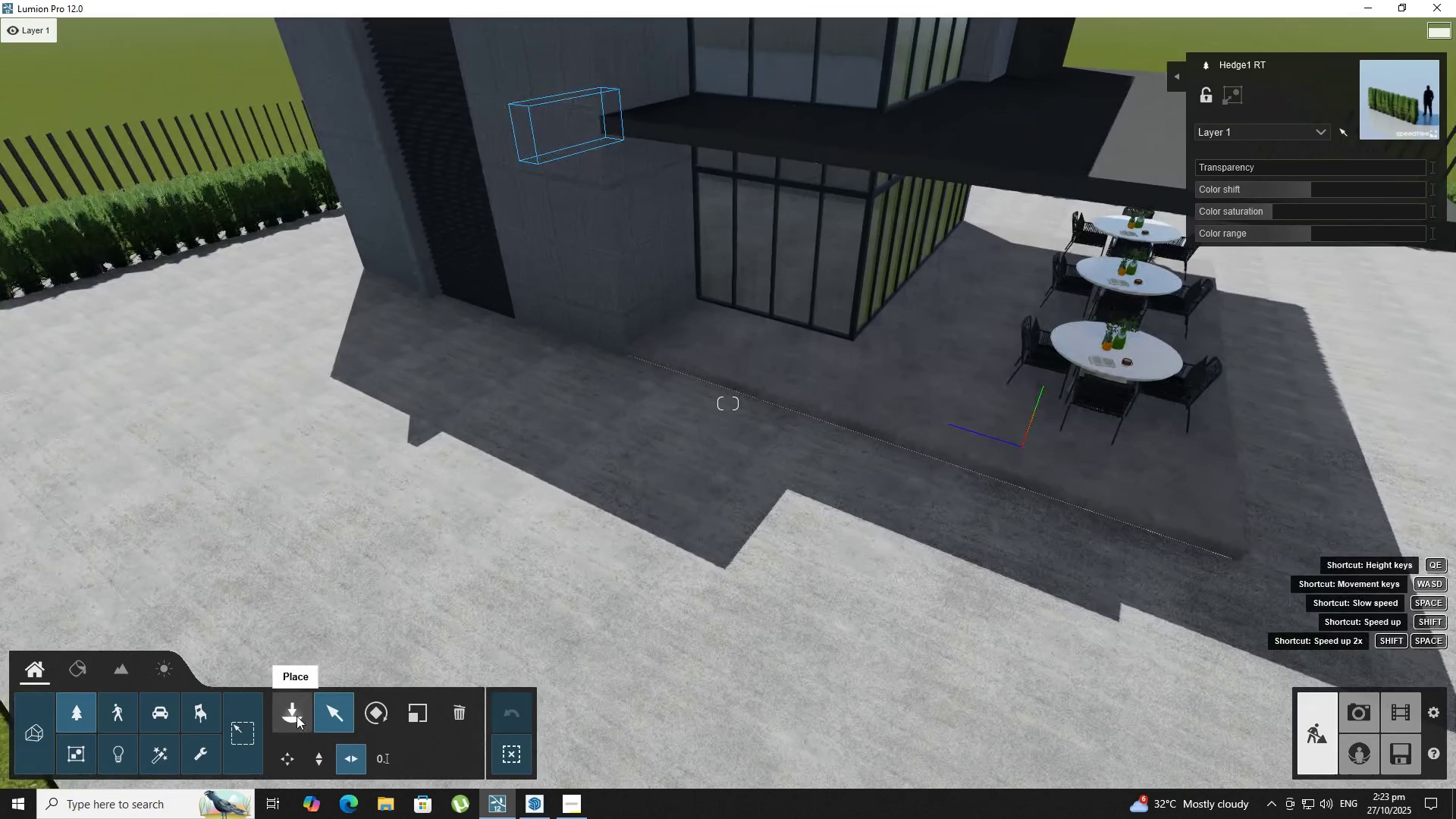 
type(waaa)
 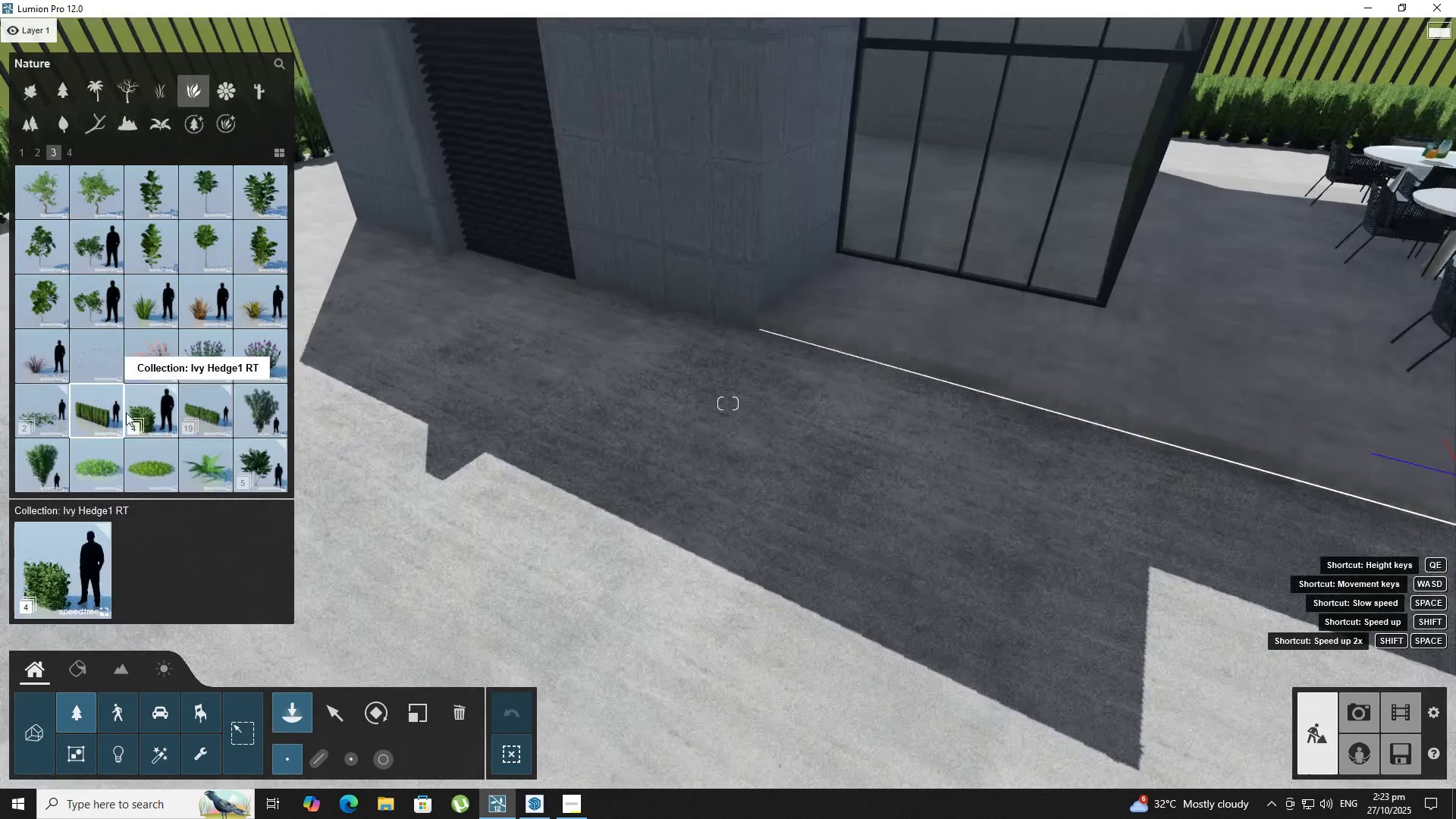 
hold_key(key=W, duration=0.59)
 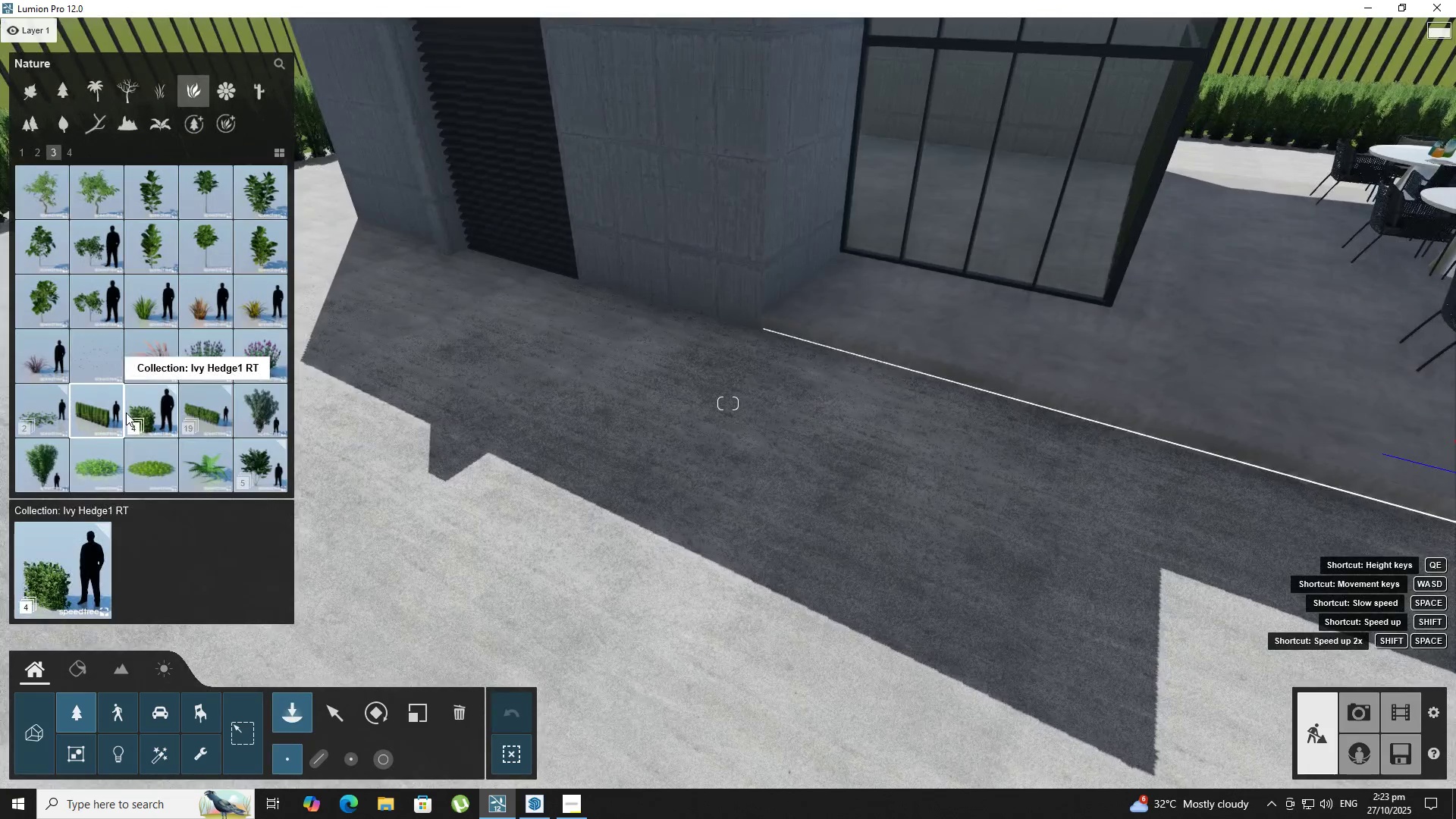 
left_click([126, 413])
 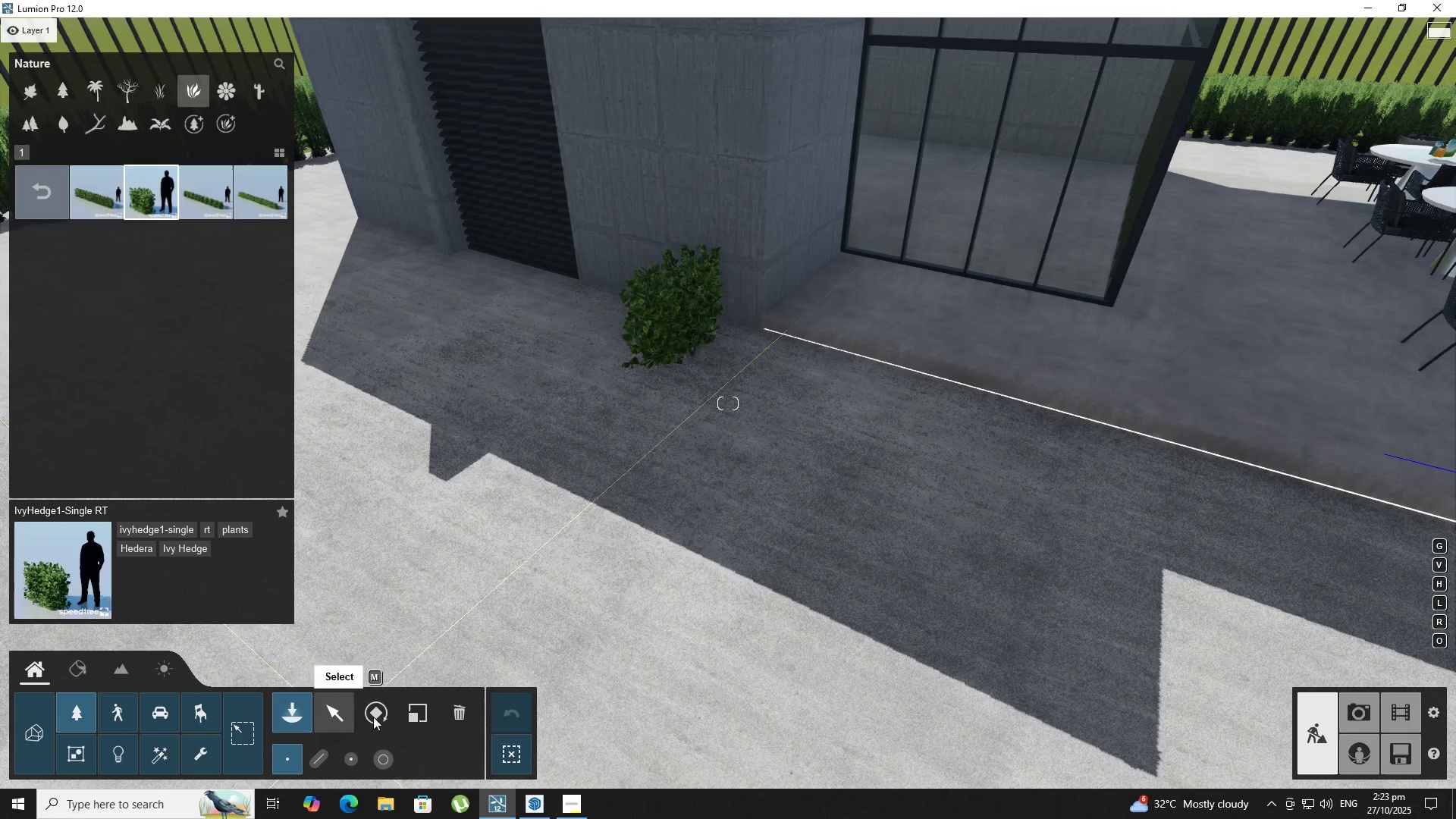 
wait(5.69)
 